 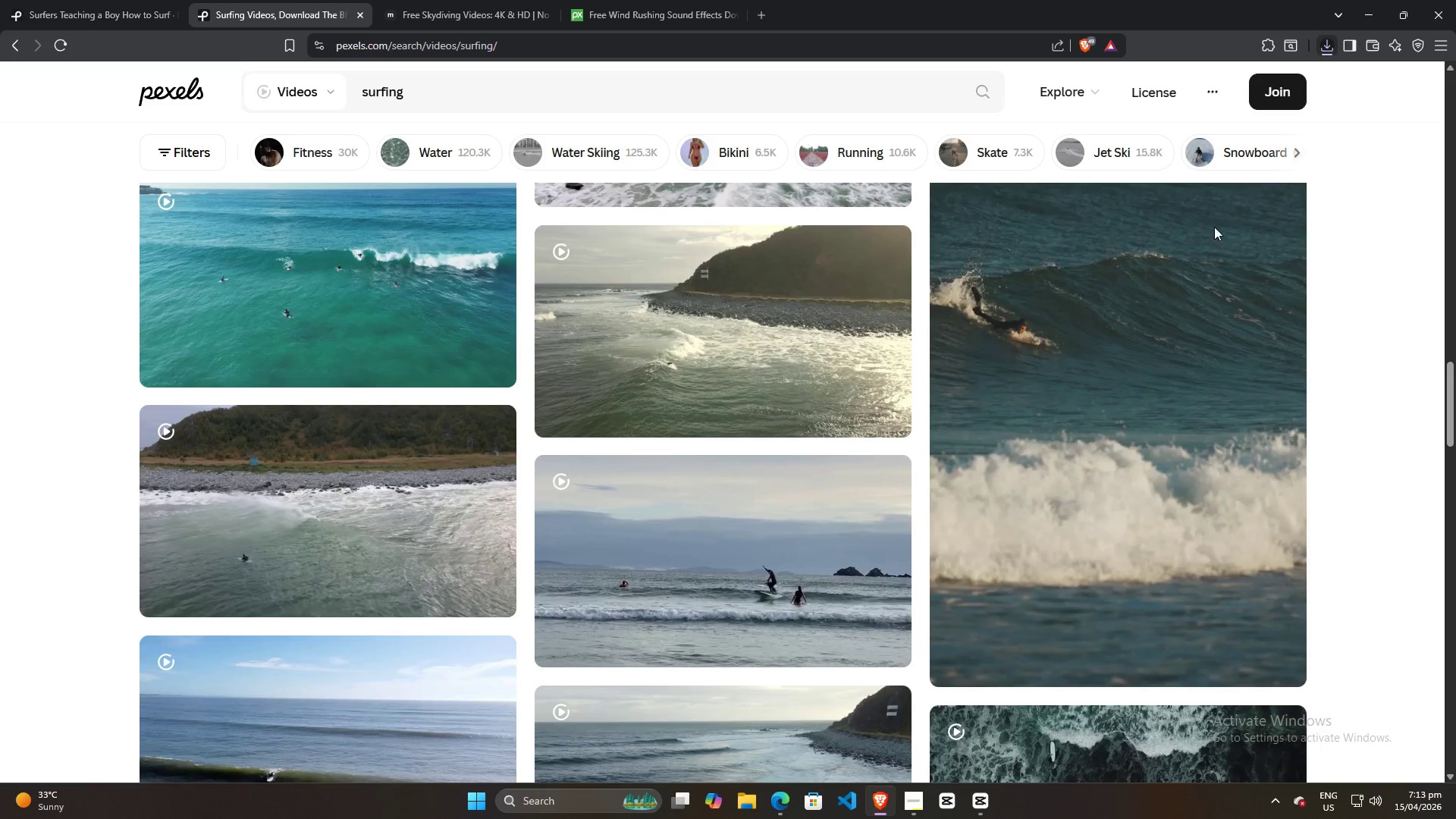 
left_click_drag(start_coordinate=[1171, 117], to_coordinate=[891, 503])
 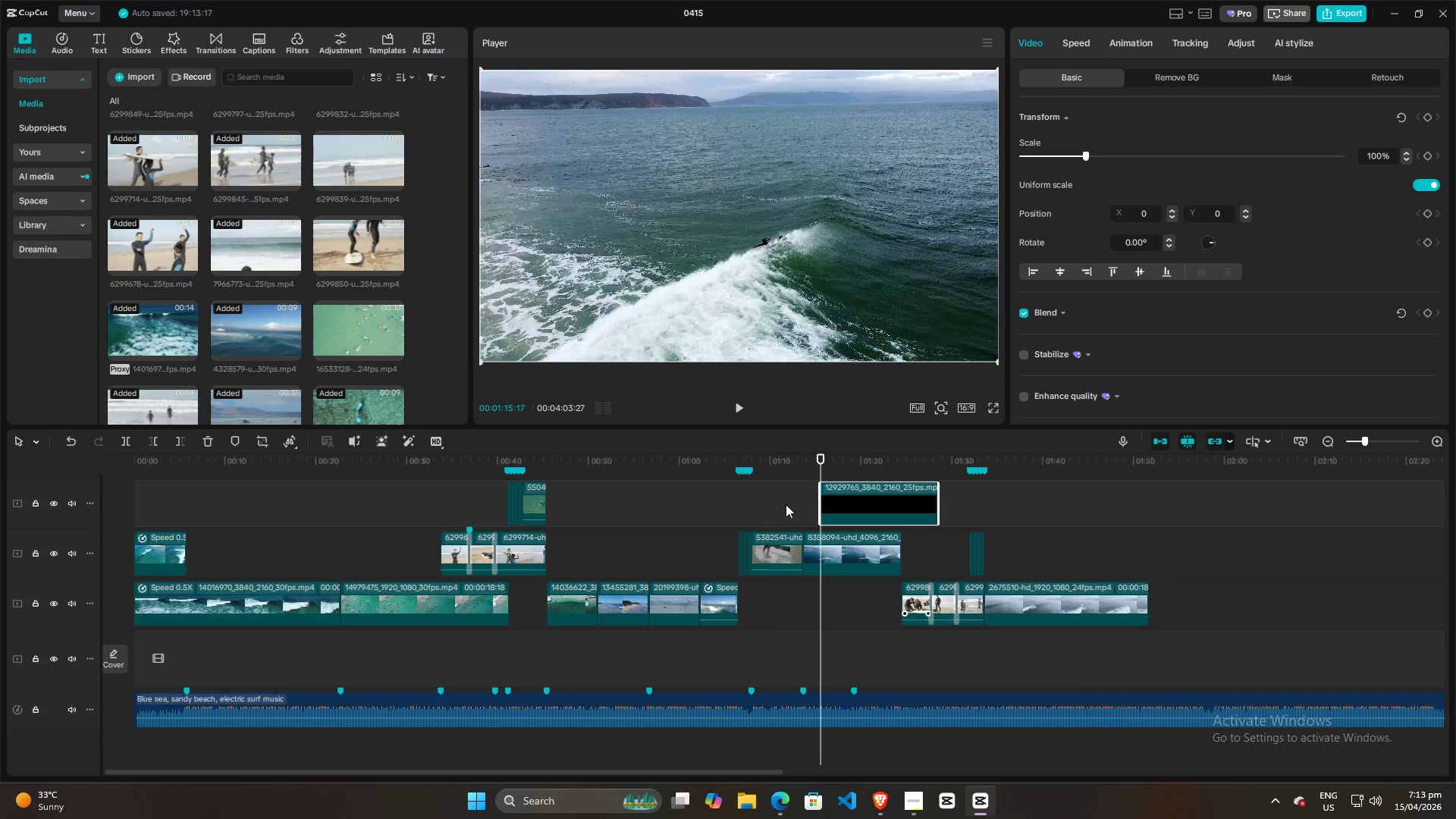 
left_click([784, 504])
 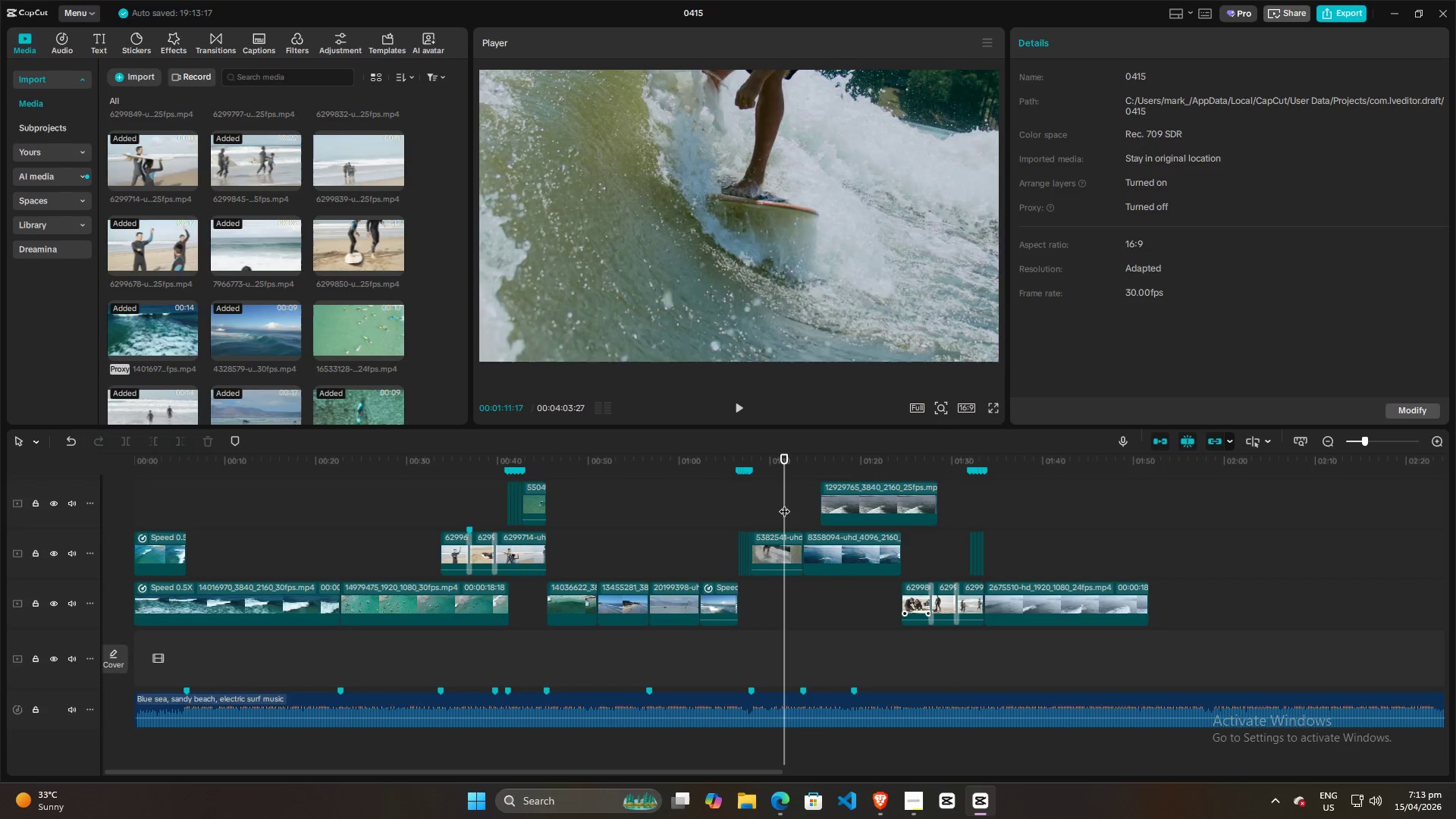 
key(Space)
 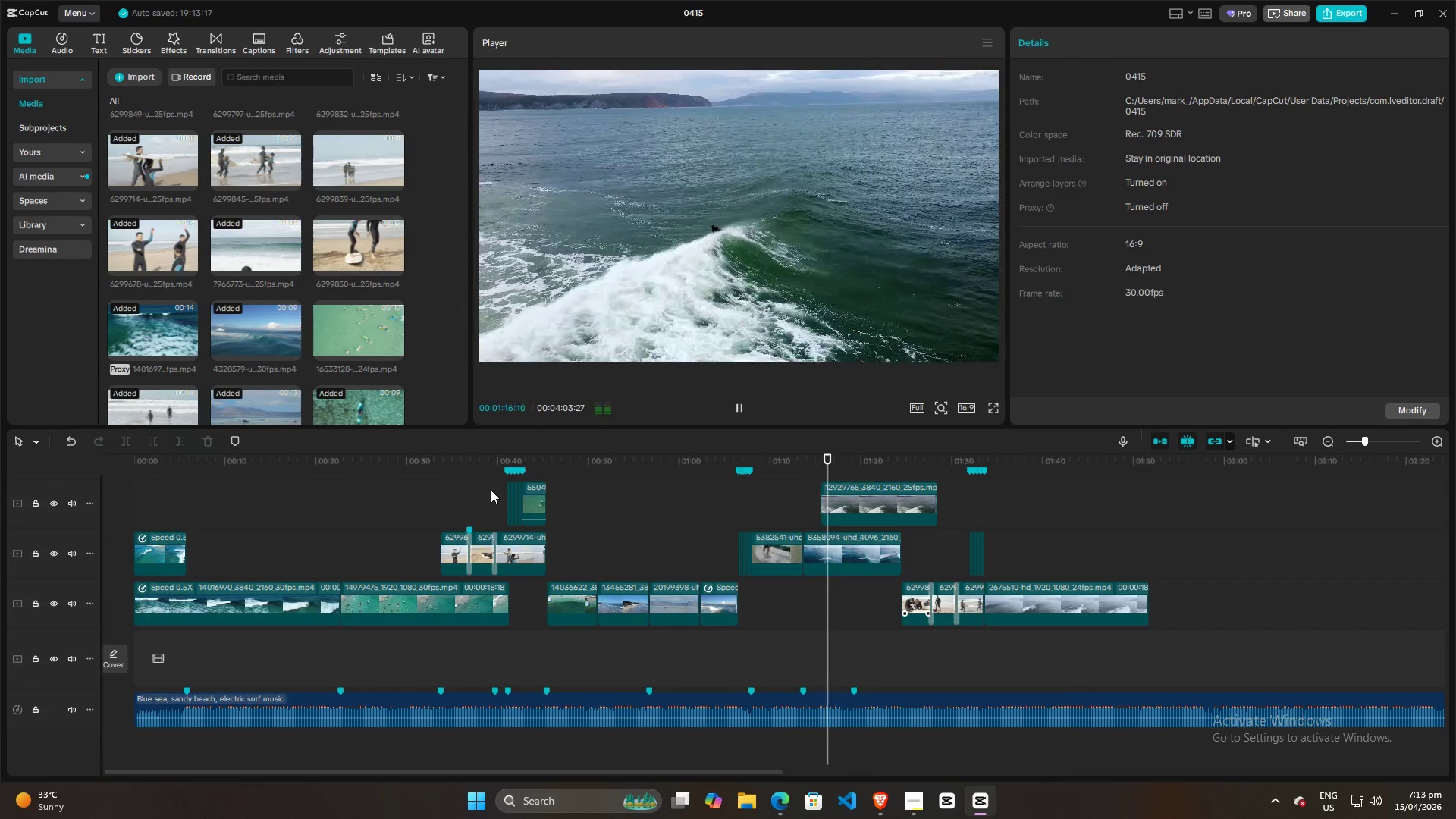 
wait(6.45)
 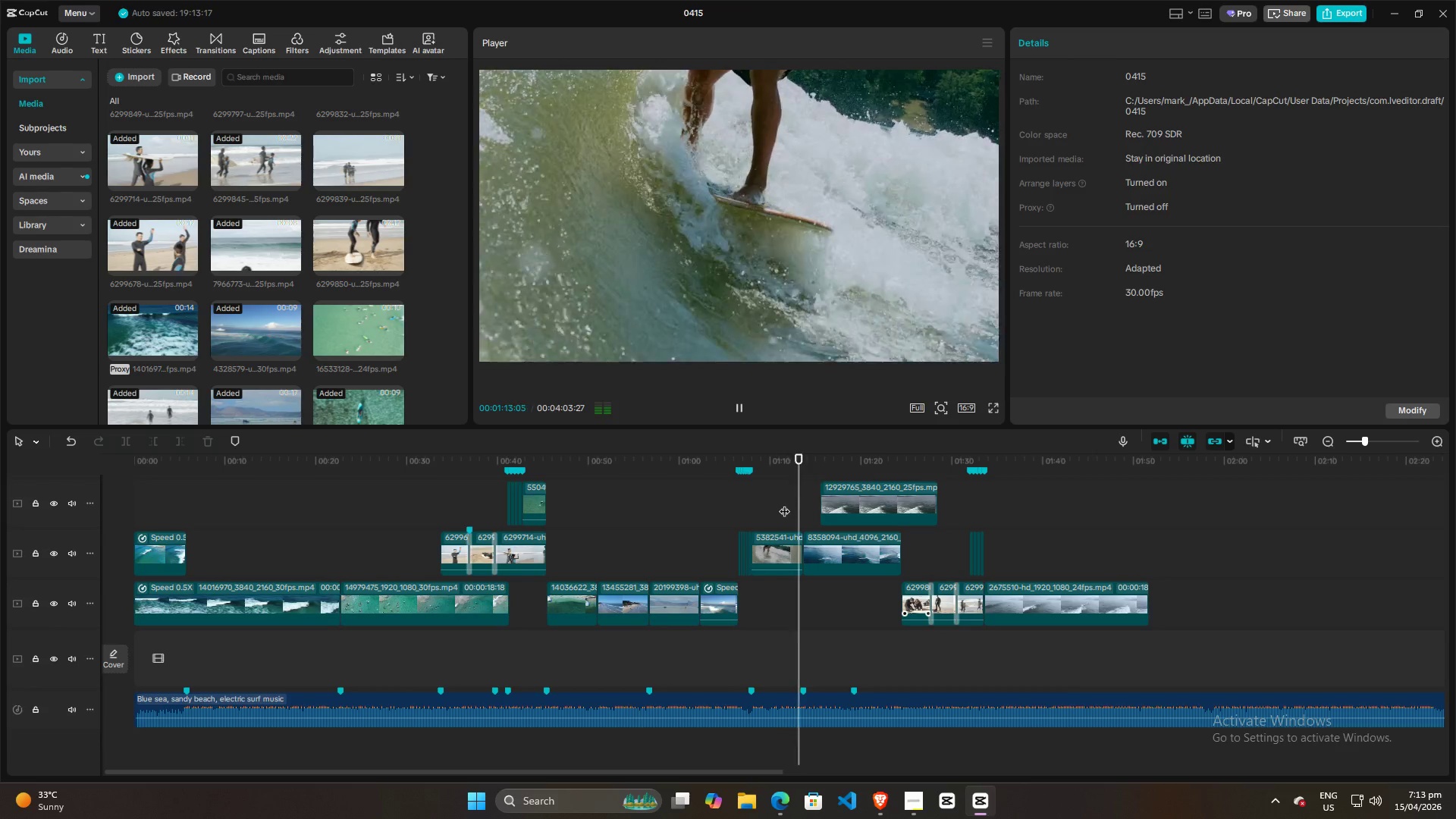 
key(Space)
 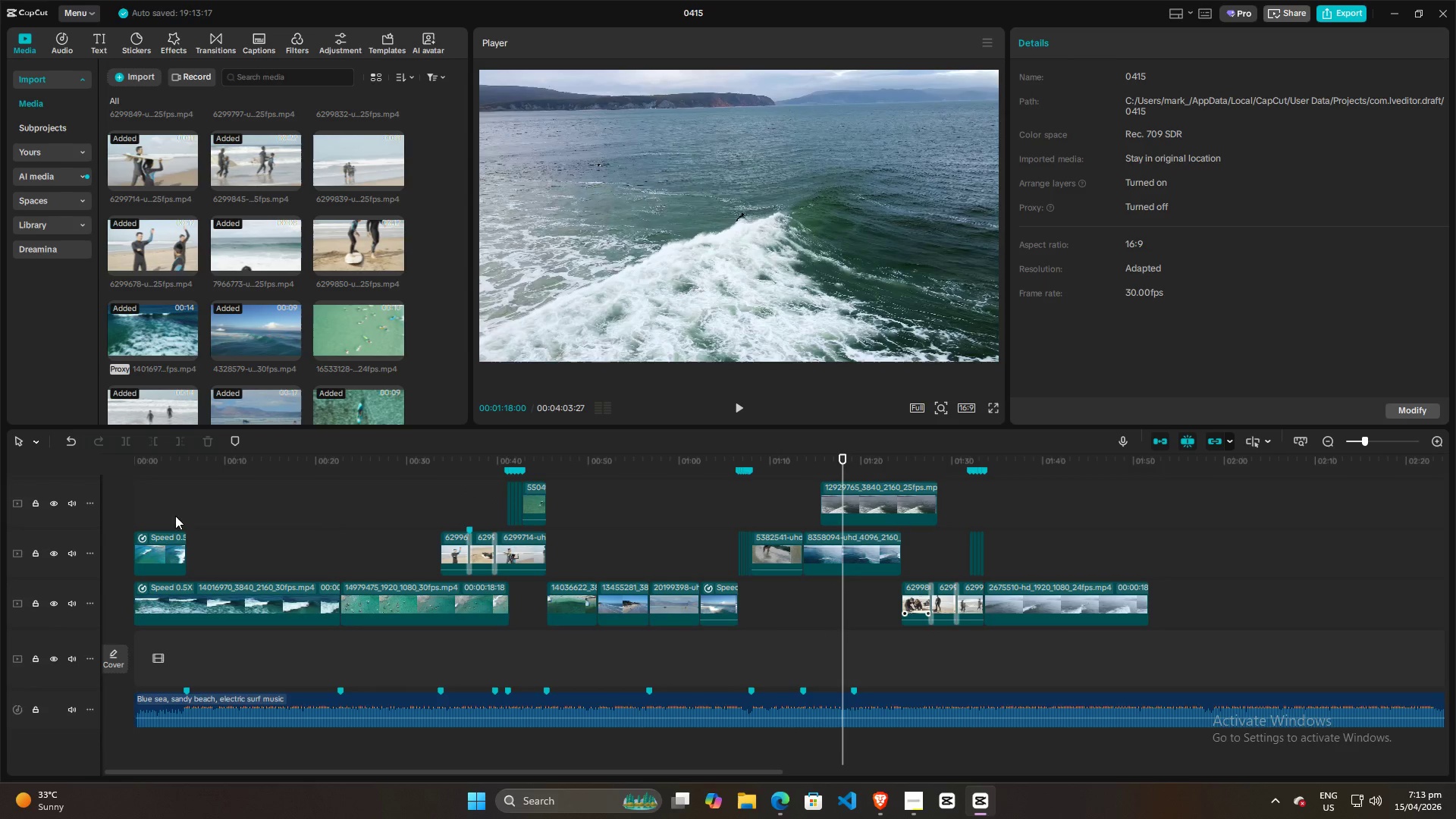 
left_click([158, 513])
 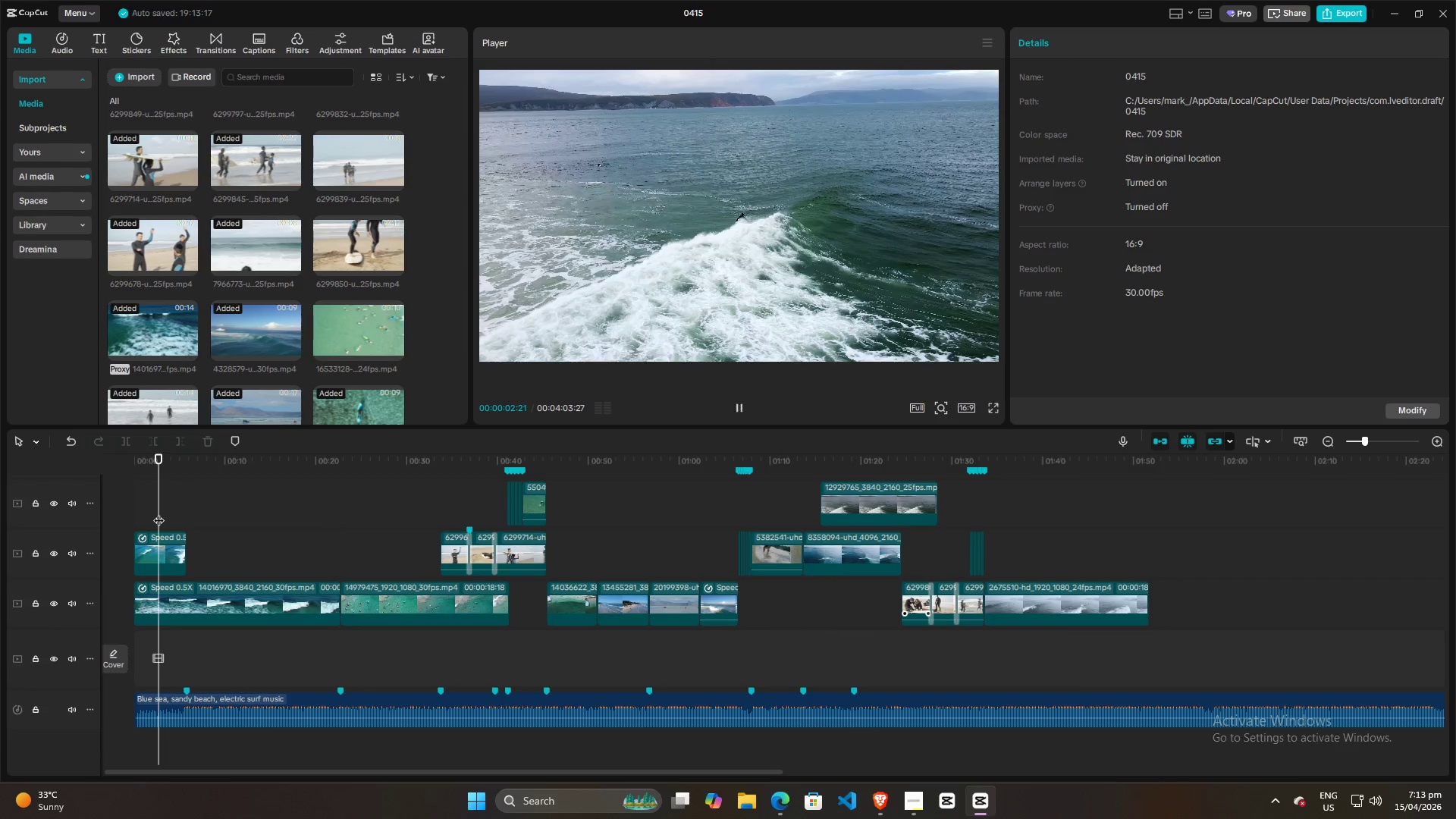 
key(Space)
 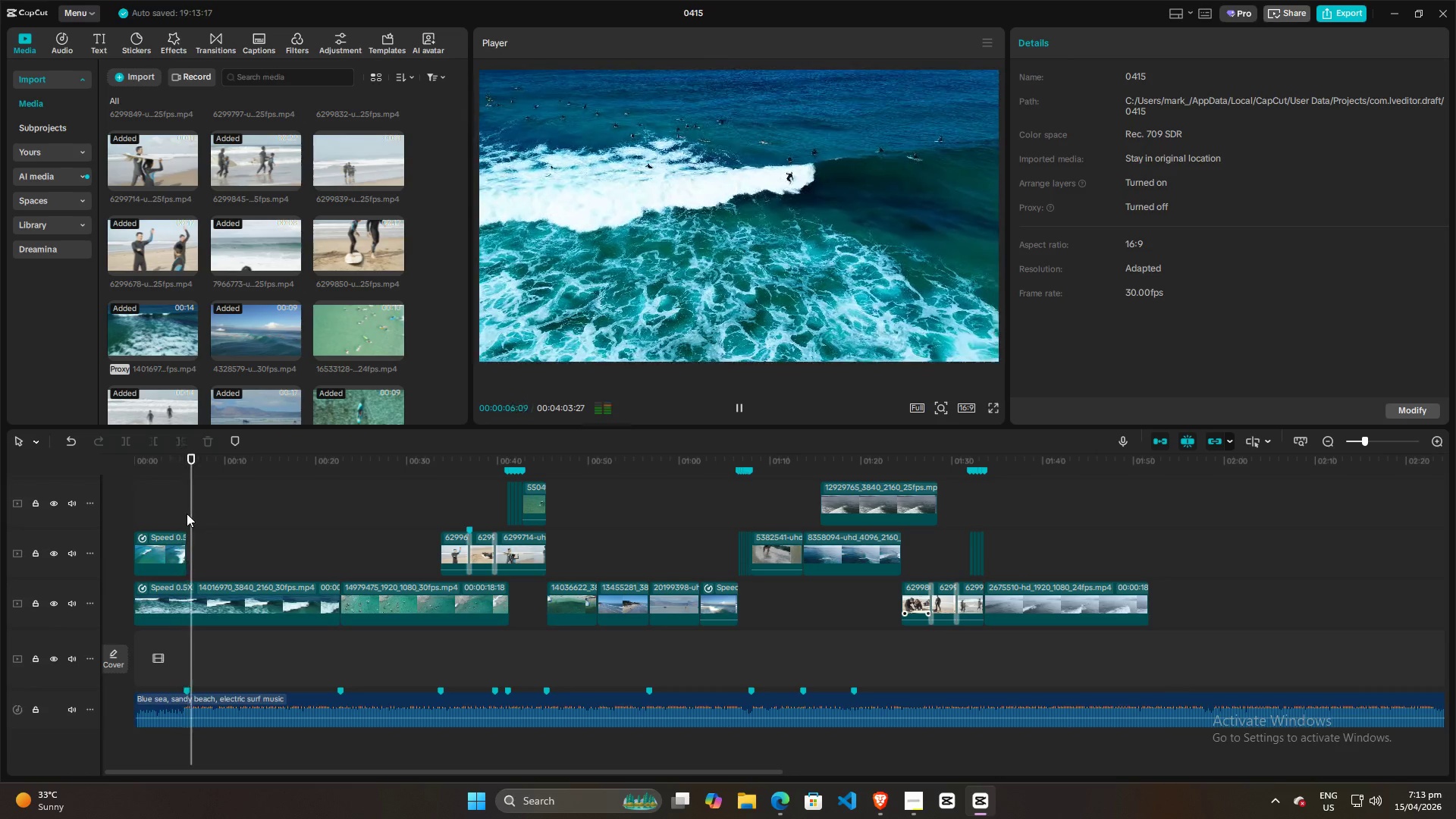 
wait(5.33)
 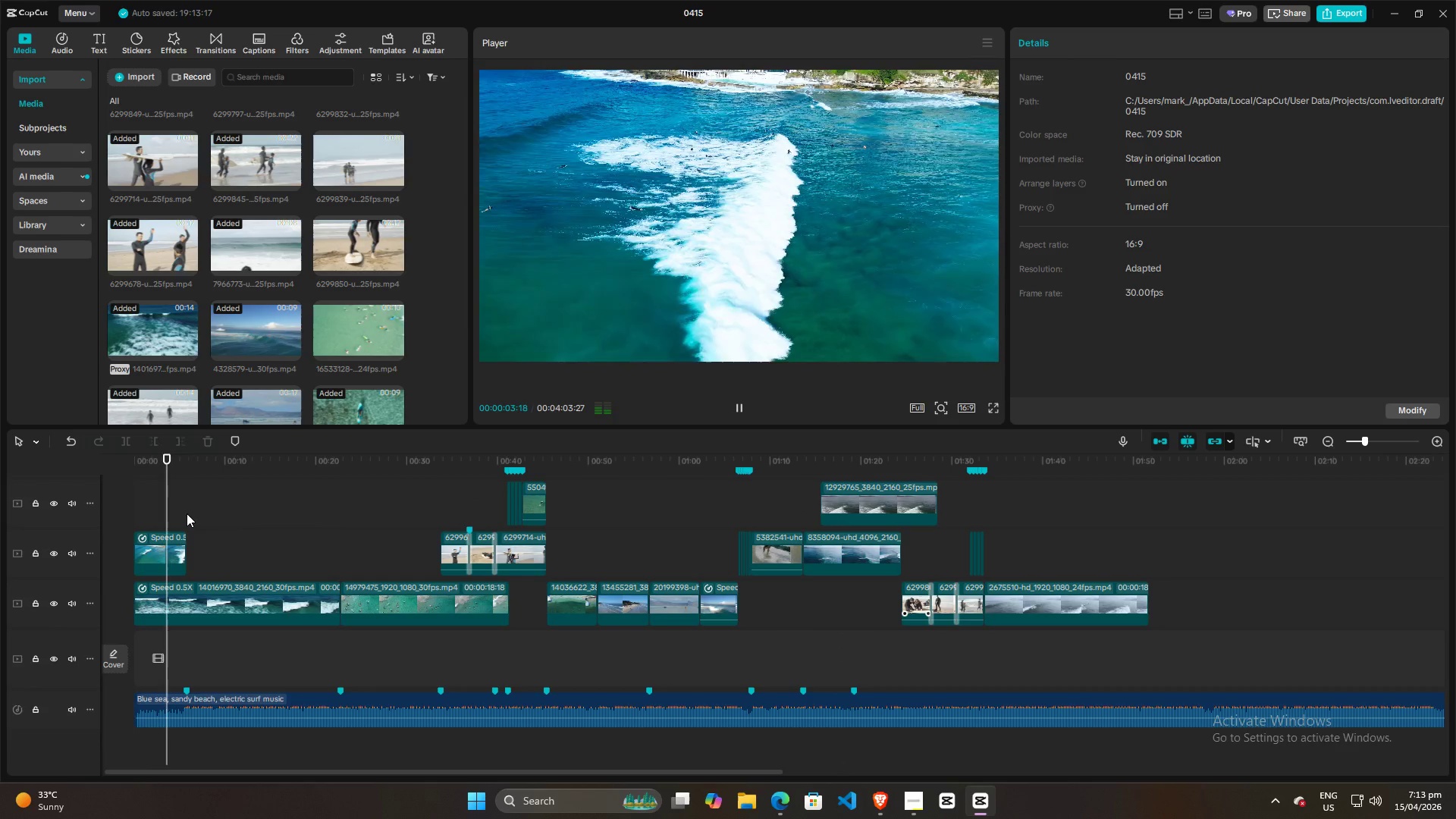 
key(Space)
 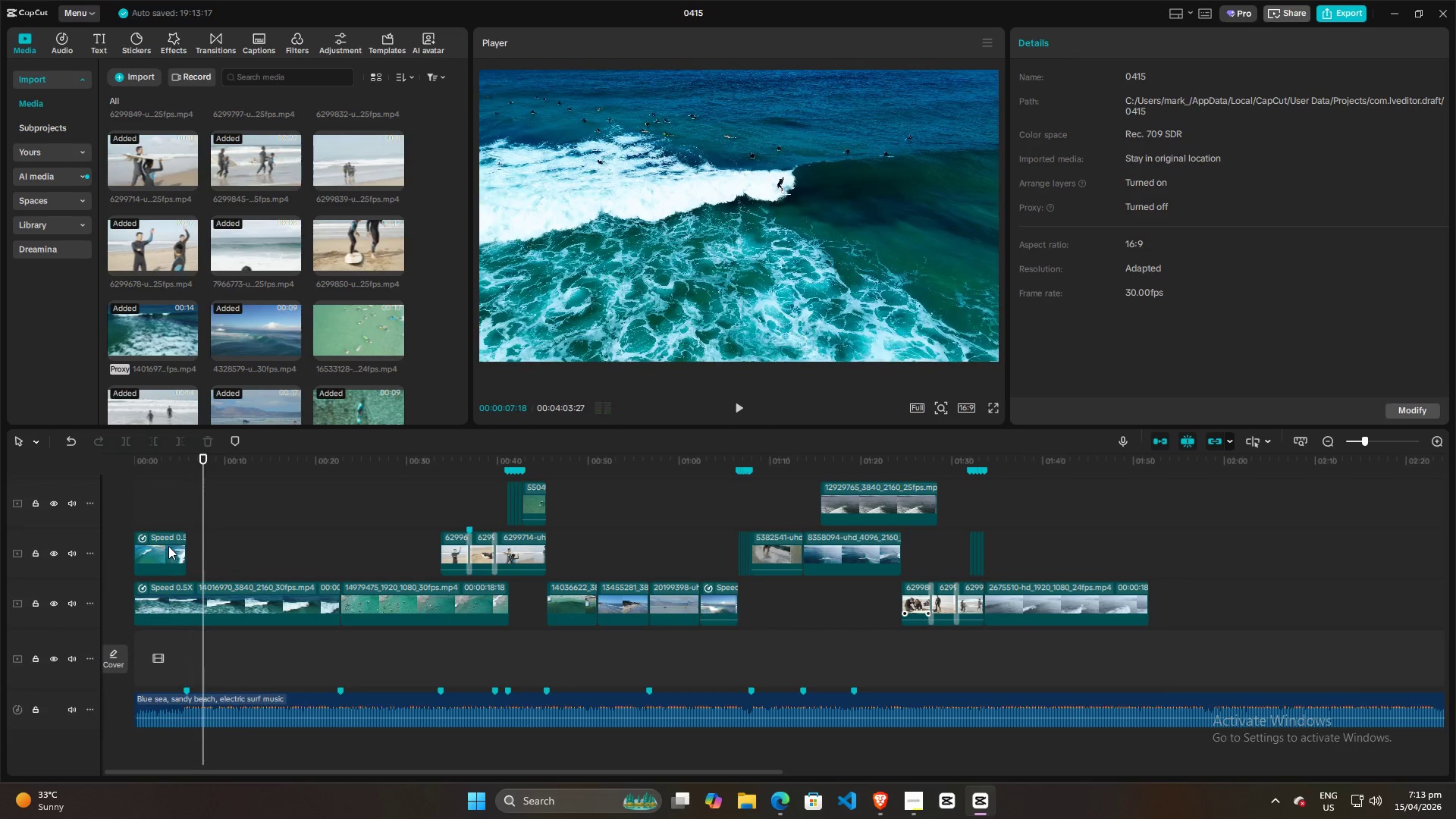 
left_click([168, 546])
 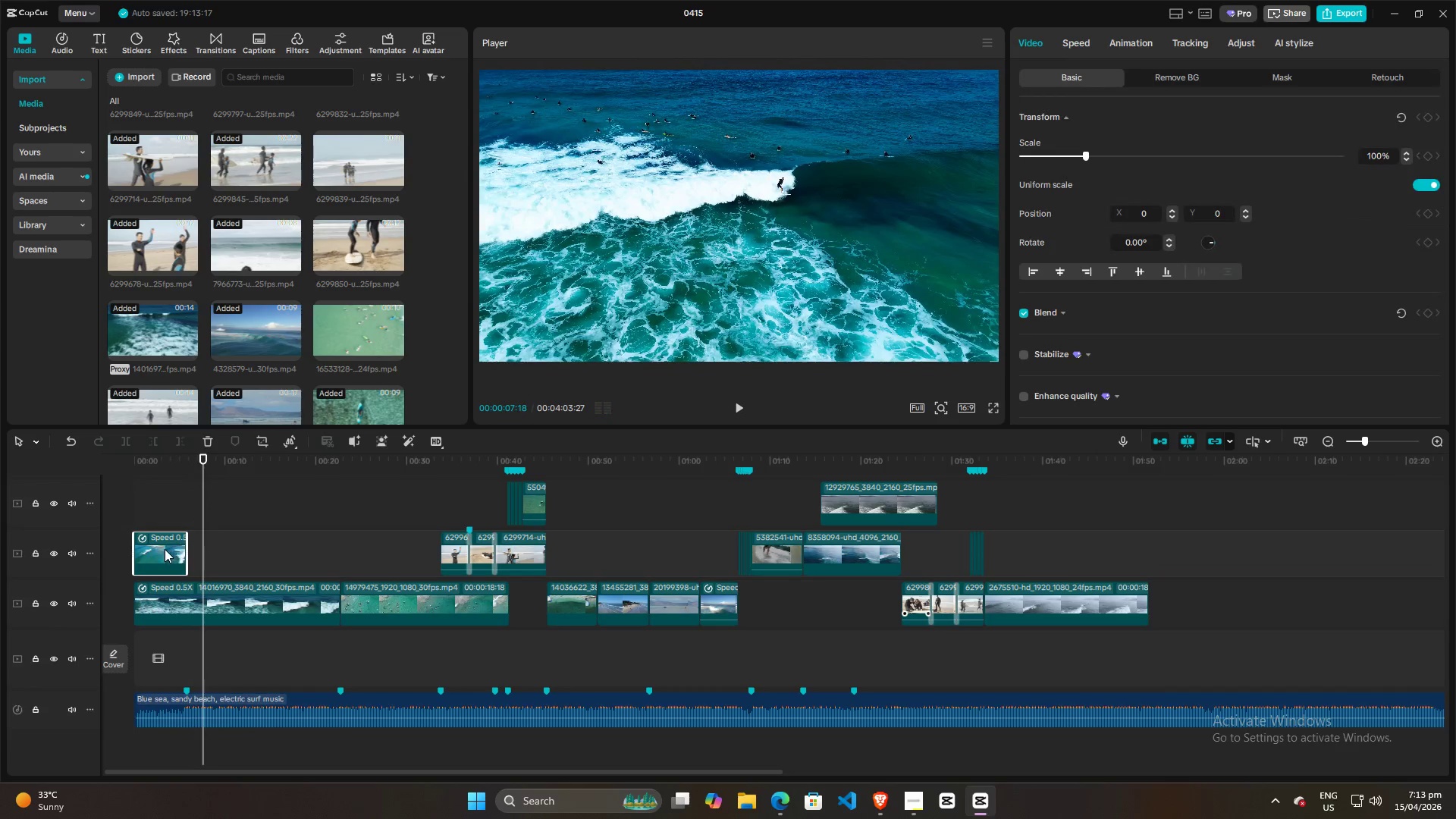 
hold_key(key=AltLeft, duration=0.69)
left_click_drag(start_coordinate=[159, 551], to_coordinate=[249, 512])
 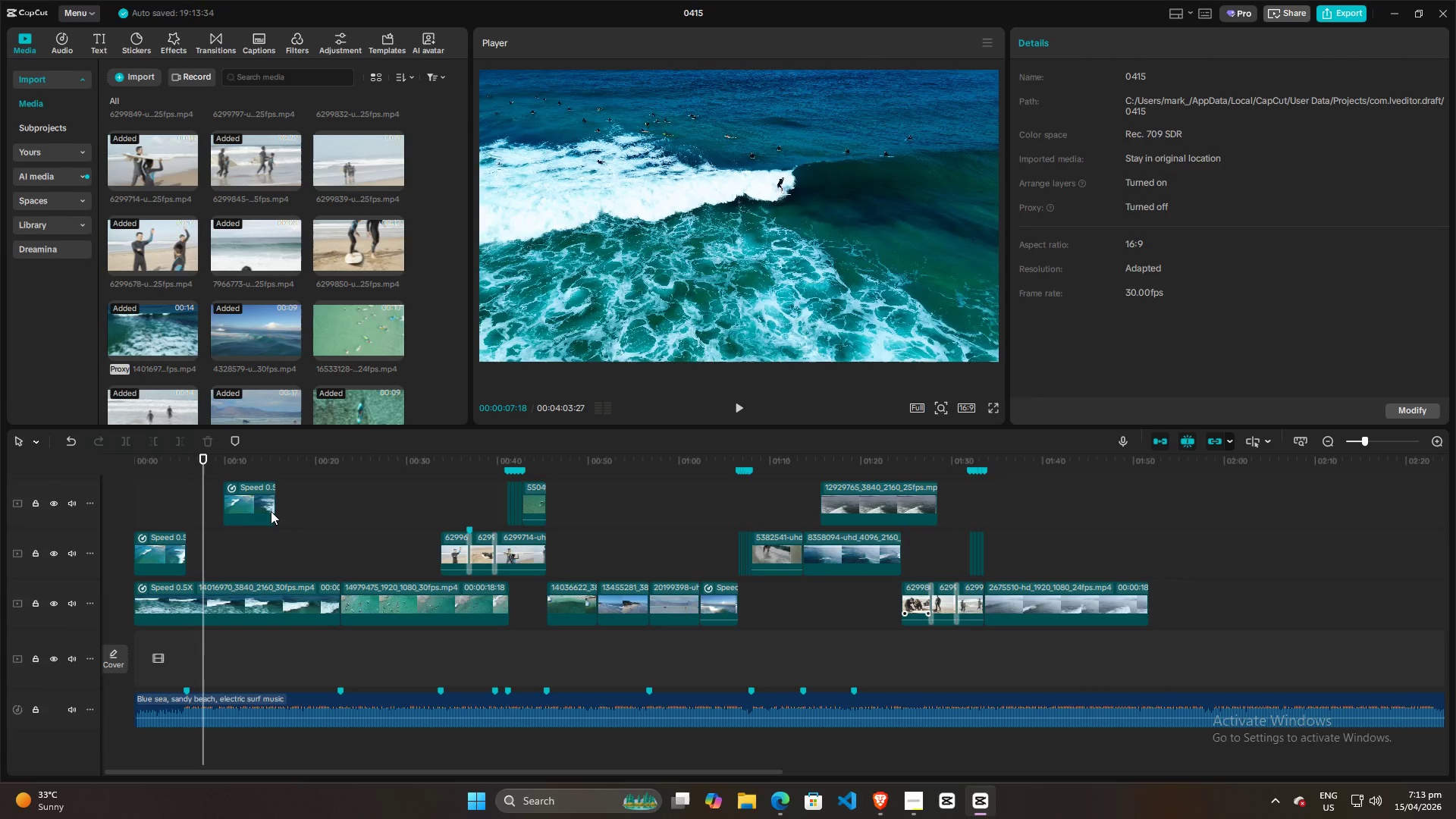 
left_click([265, 505])
 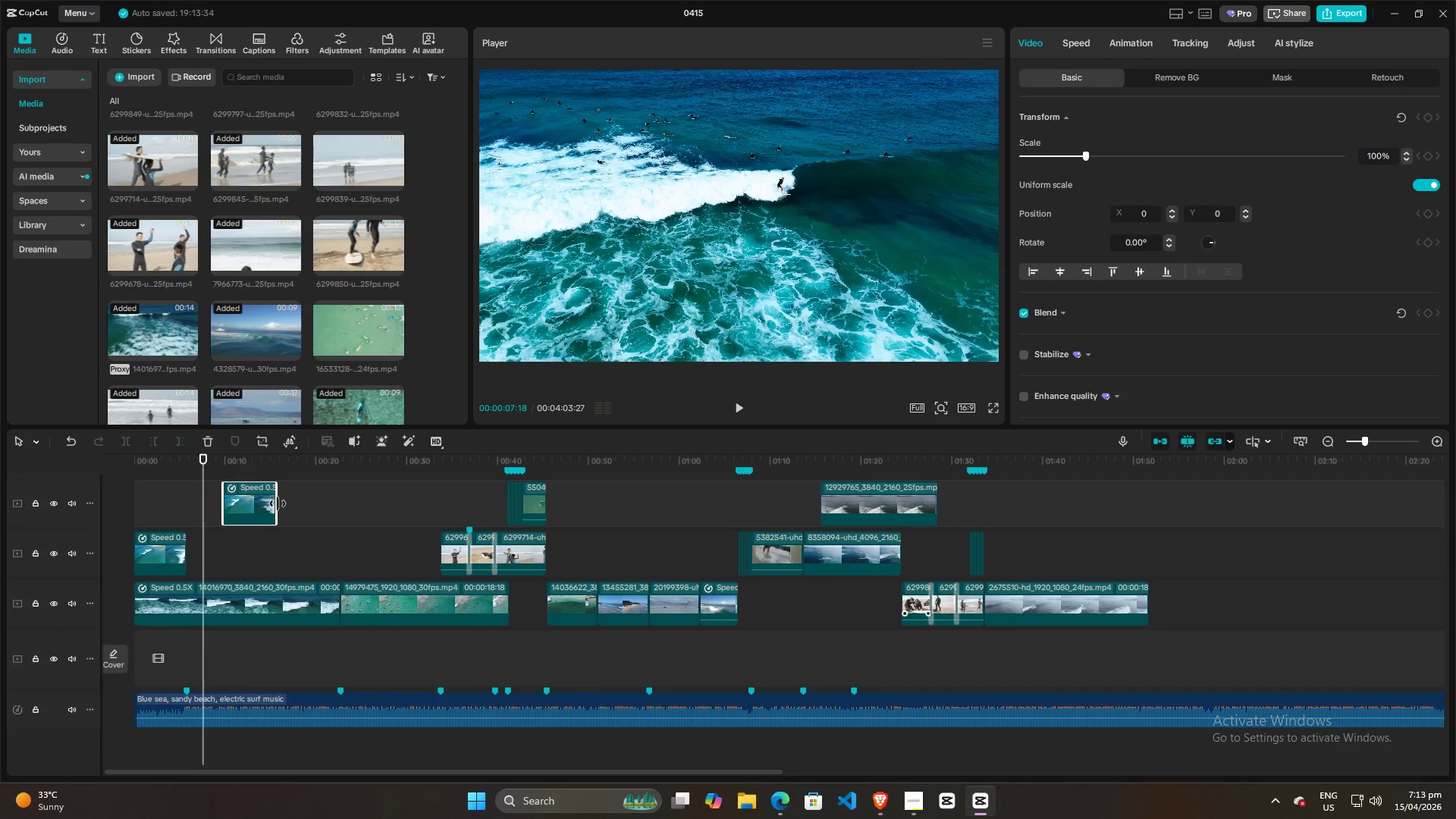 
left_click_drag(start_coordinate=[278, 504], to_coordinate=[484, 503])
 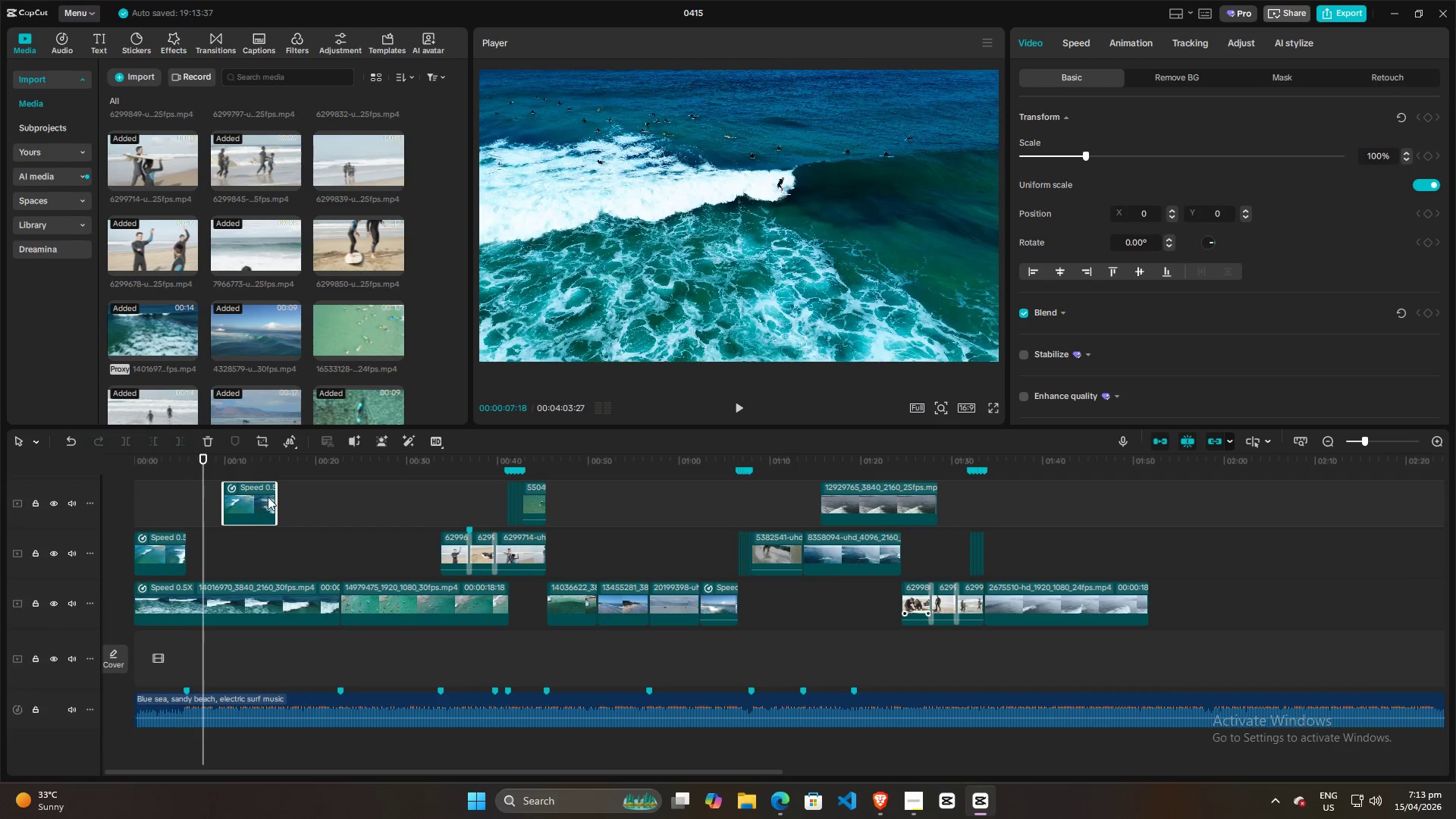 
left_click([269, 497])
 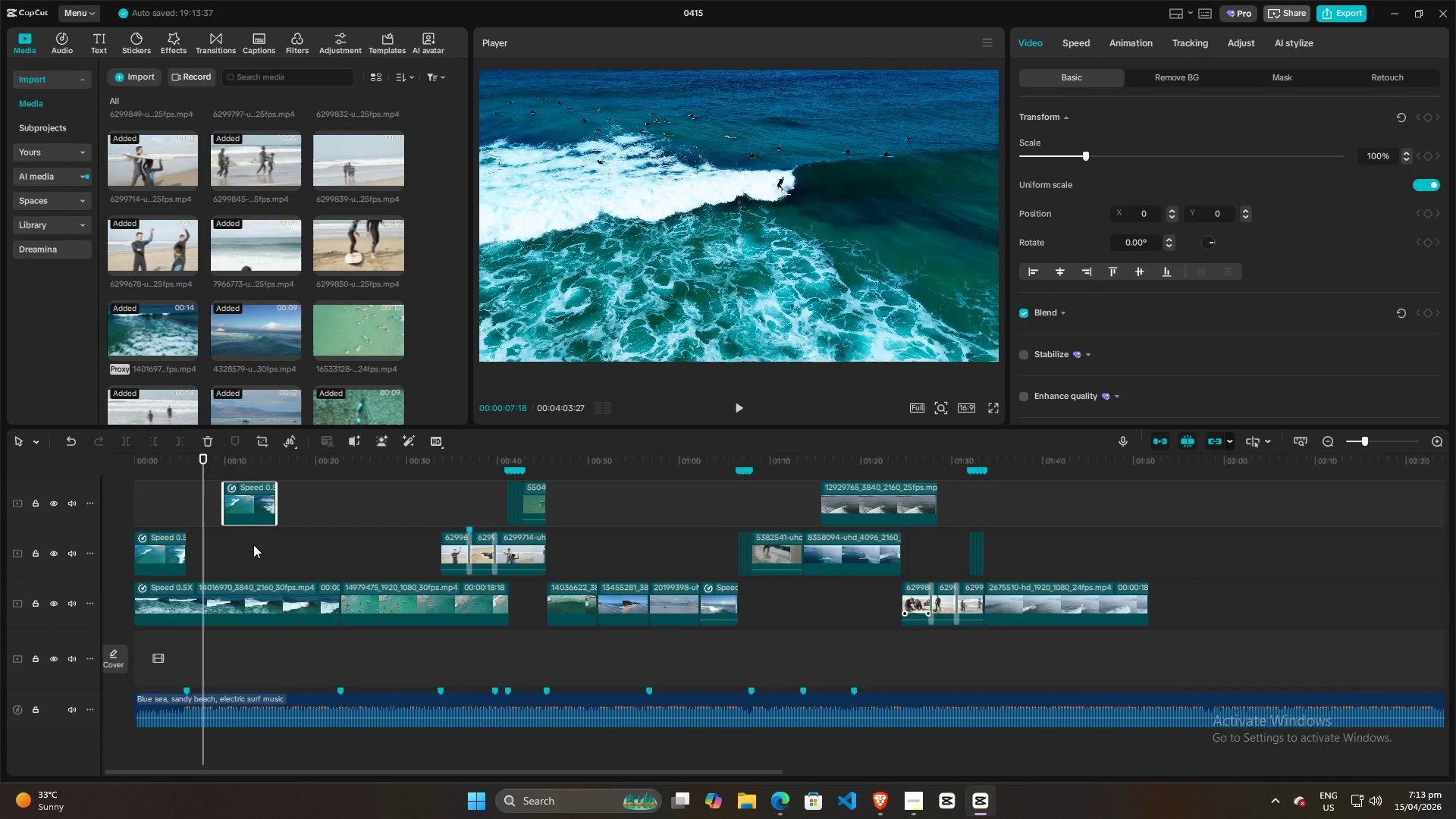 
left_click([260, 538])
 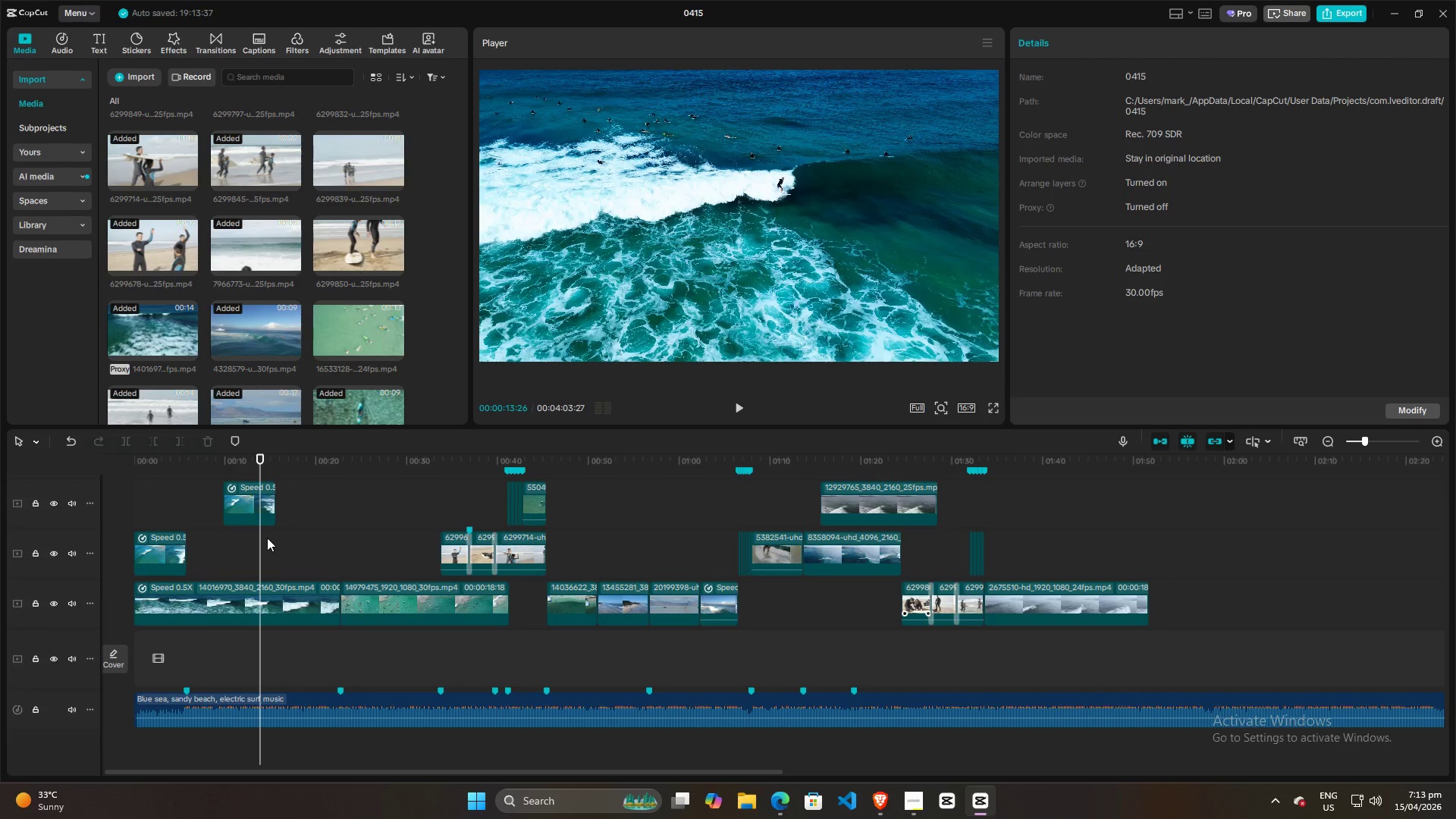 
left_click([267, 538])
 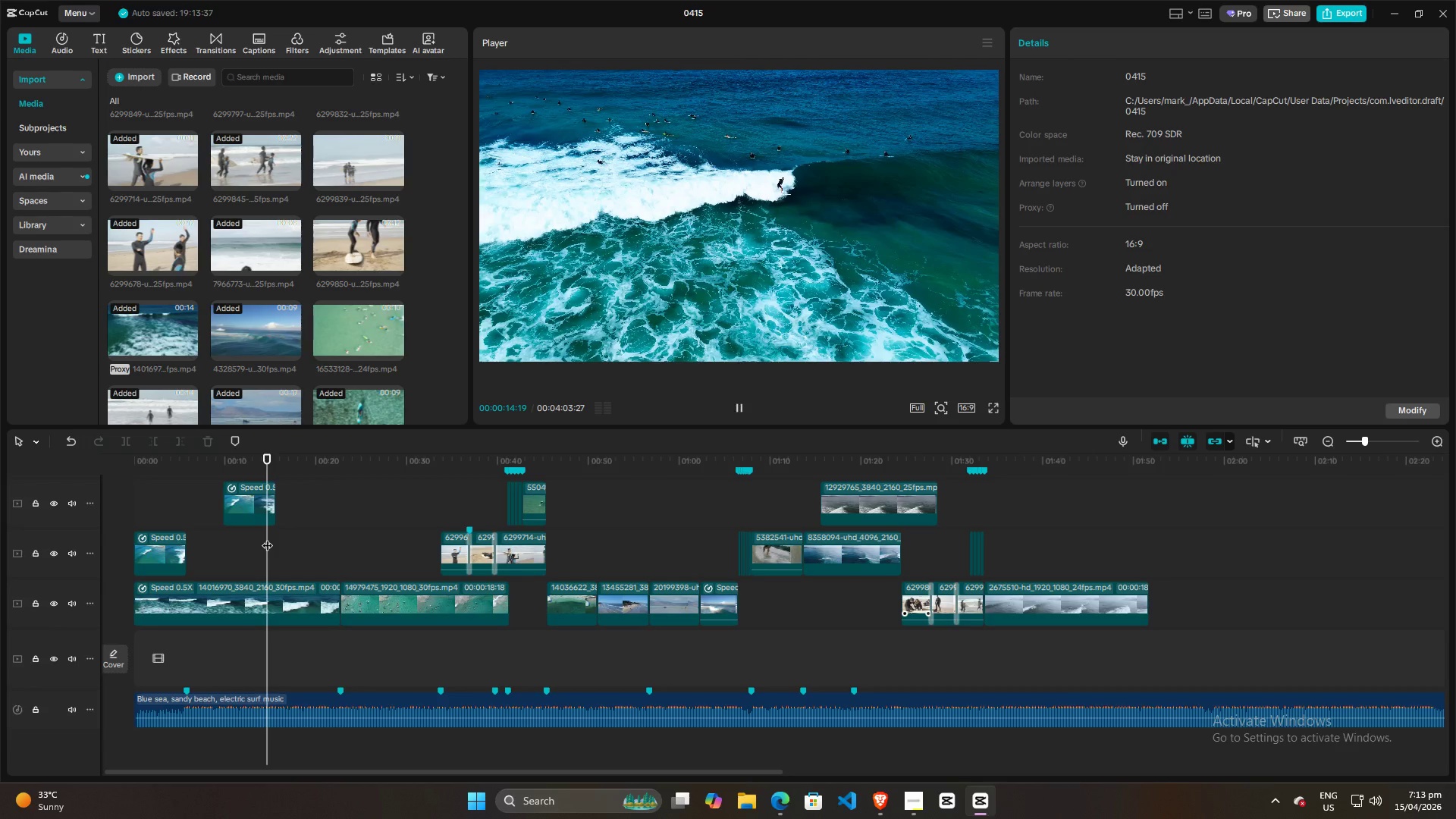 
key(Space)
 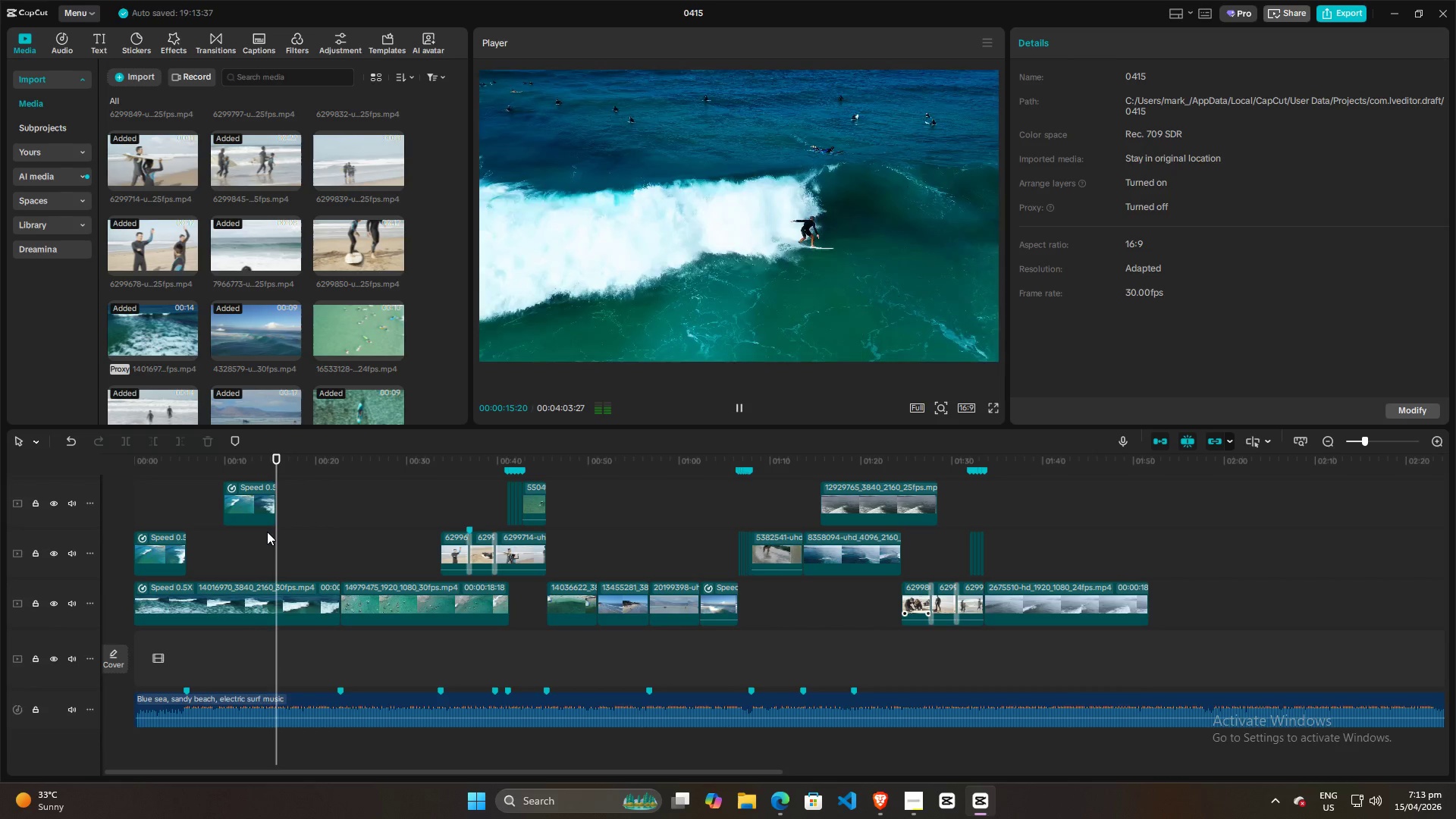 
key(Space)
 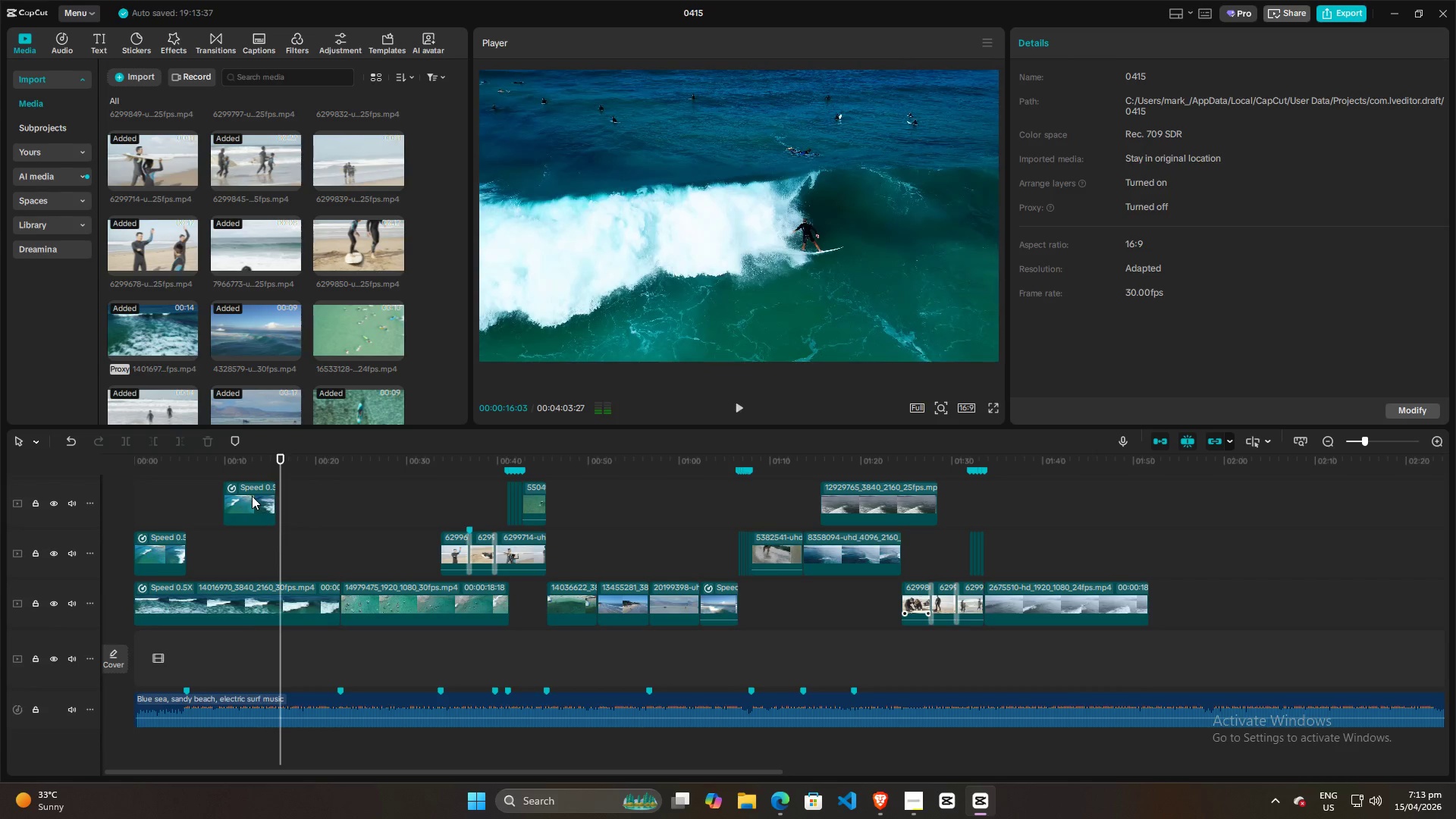 
left_click([252, 496])
 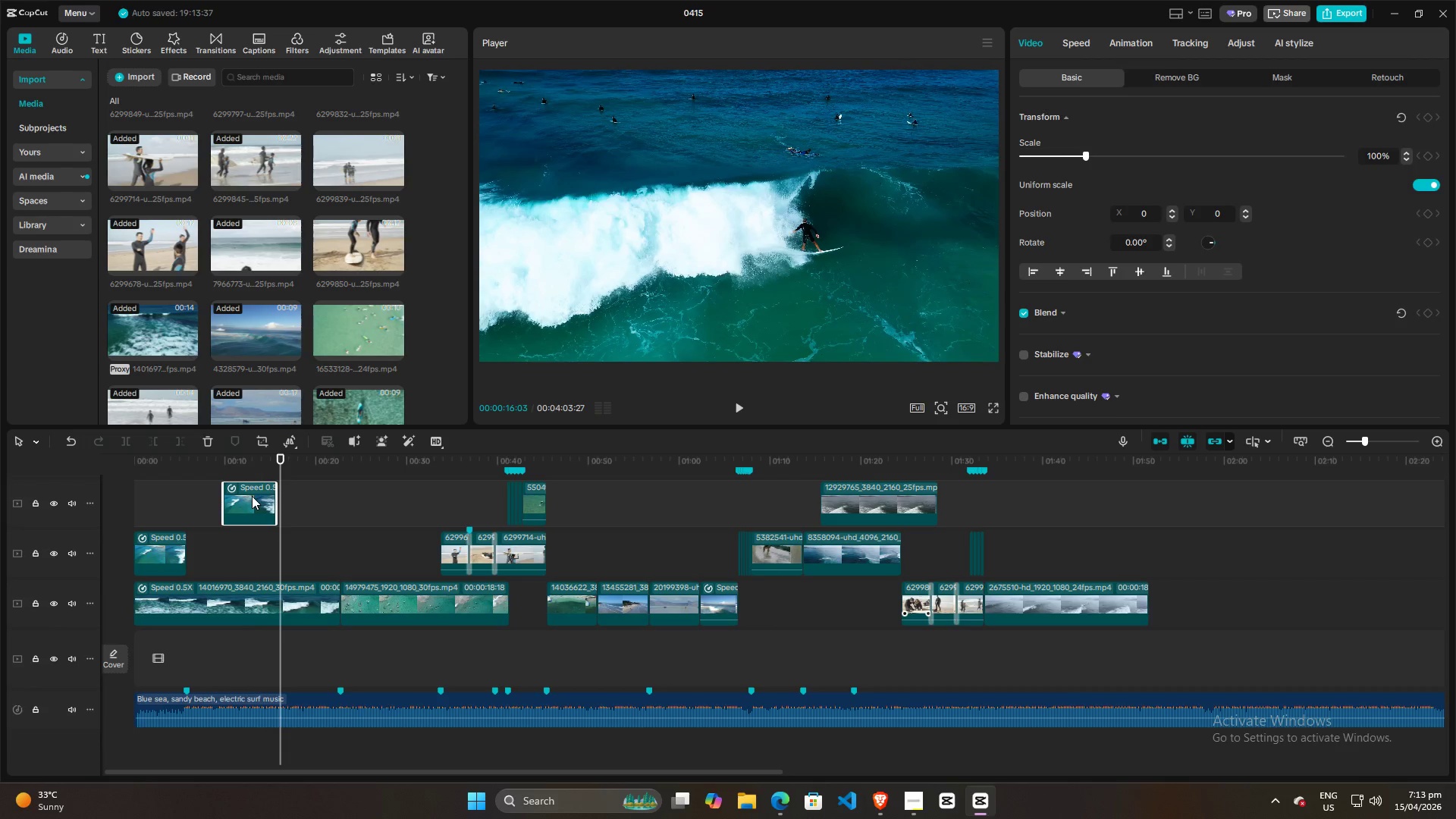 
key(Backspace)
 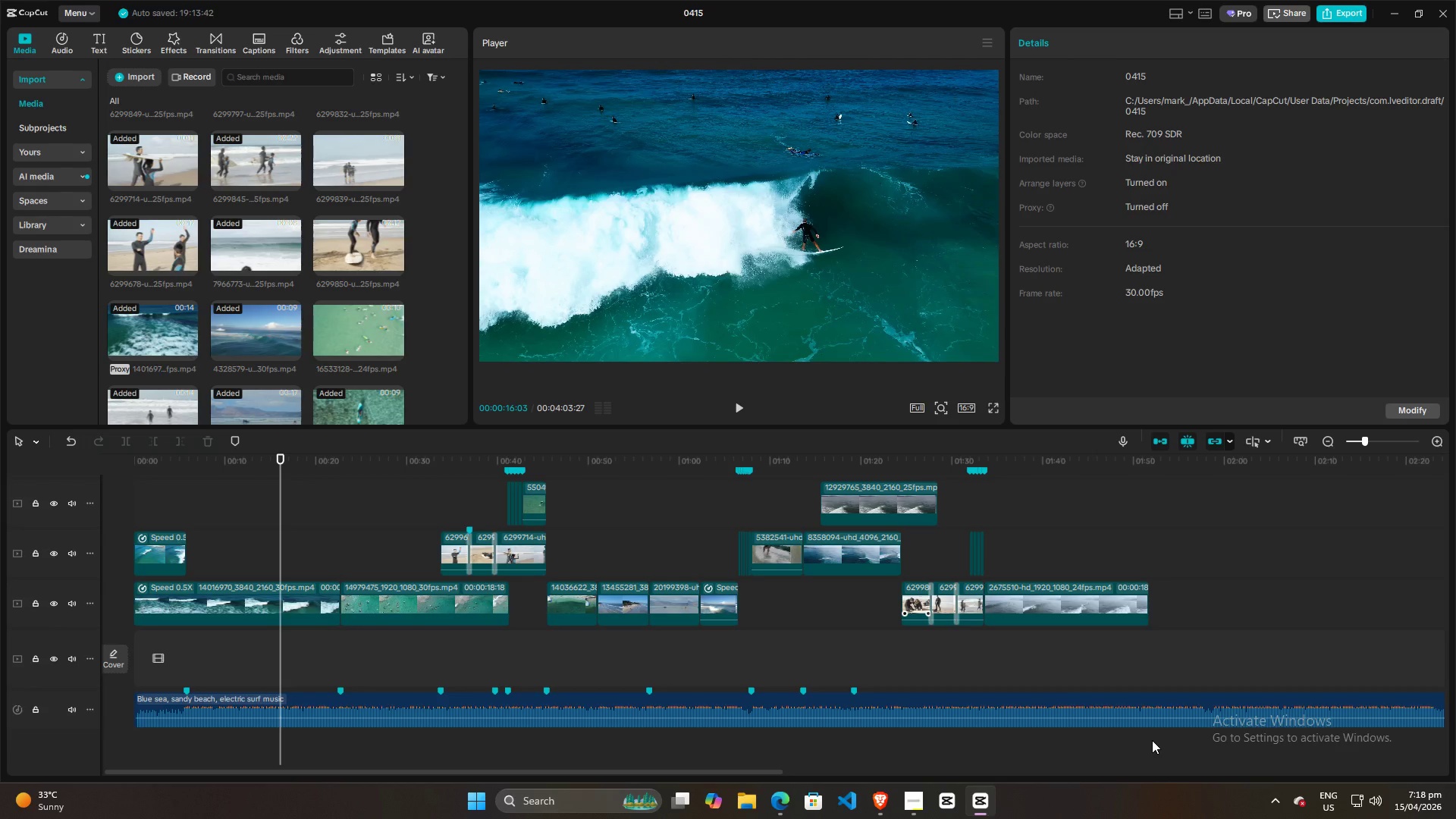 
wait(281.69)
 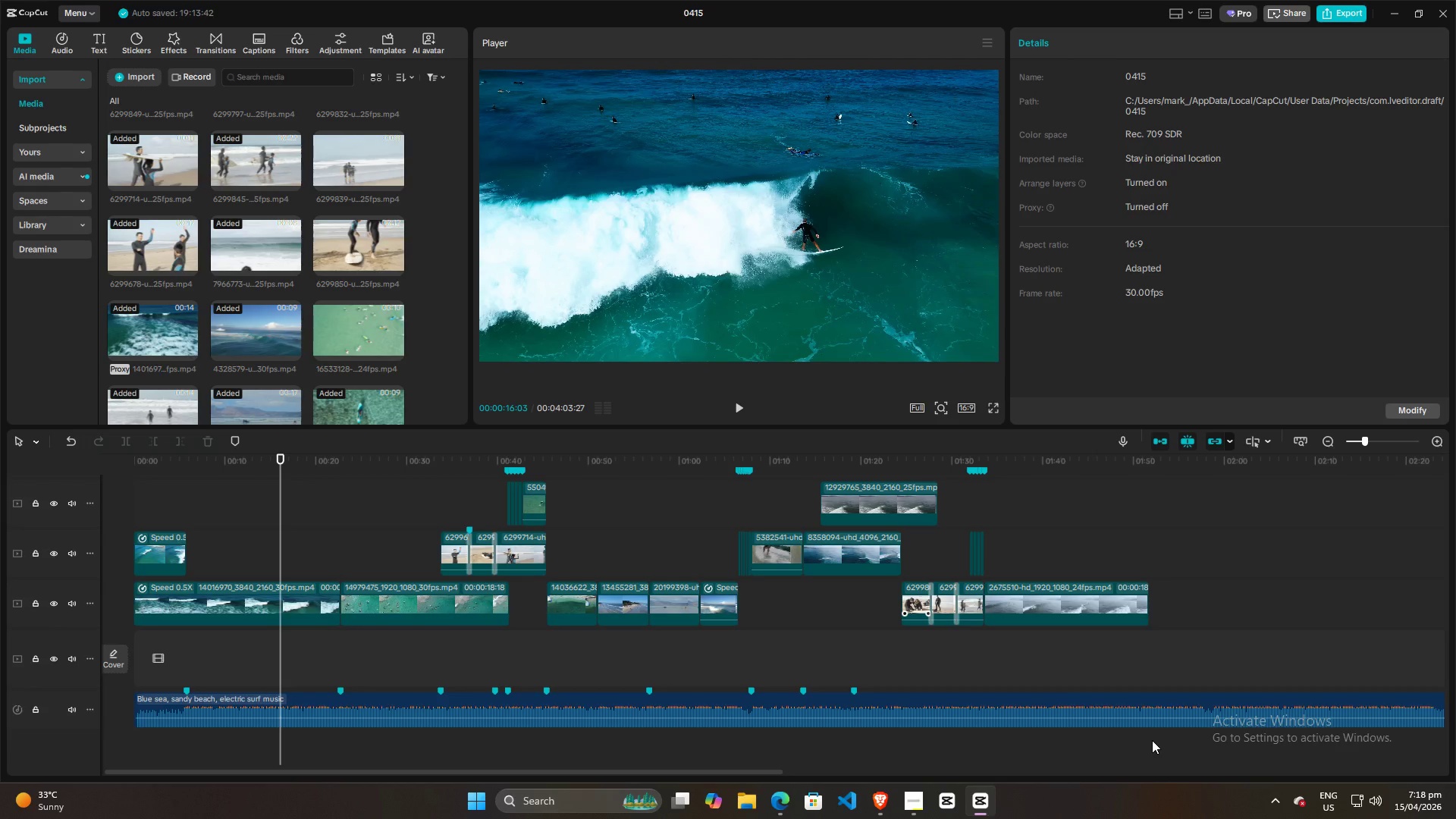 
left_click([697, 524])
 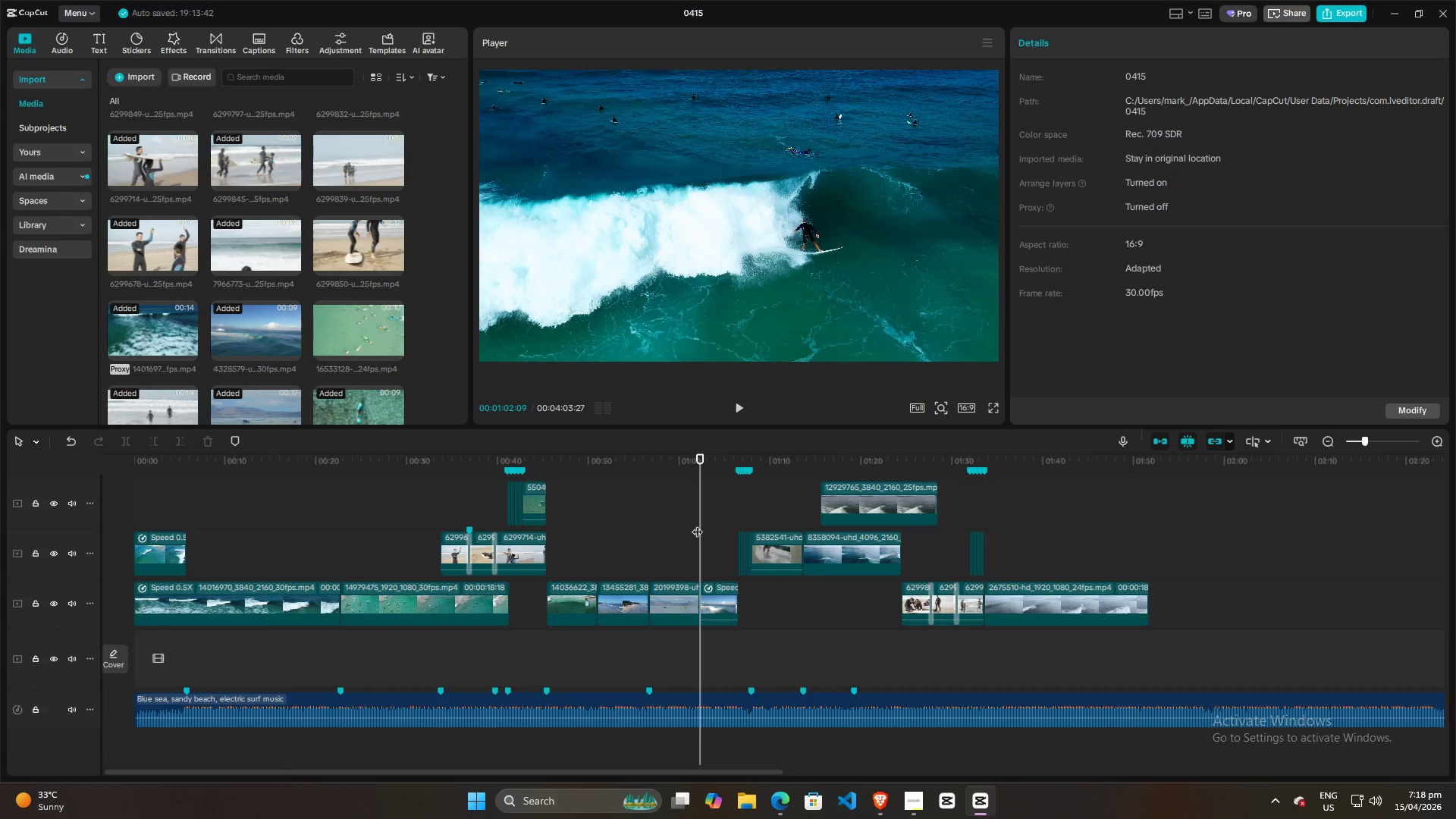 
key(Space)
 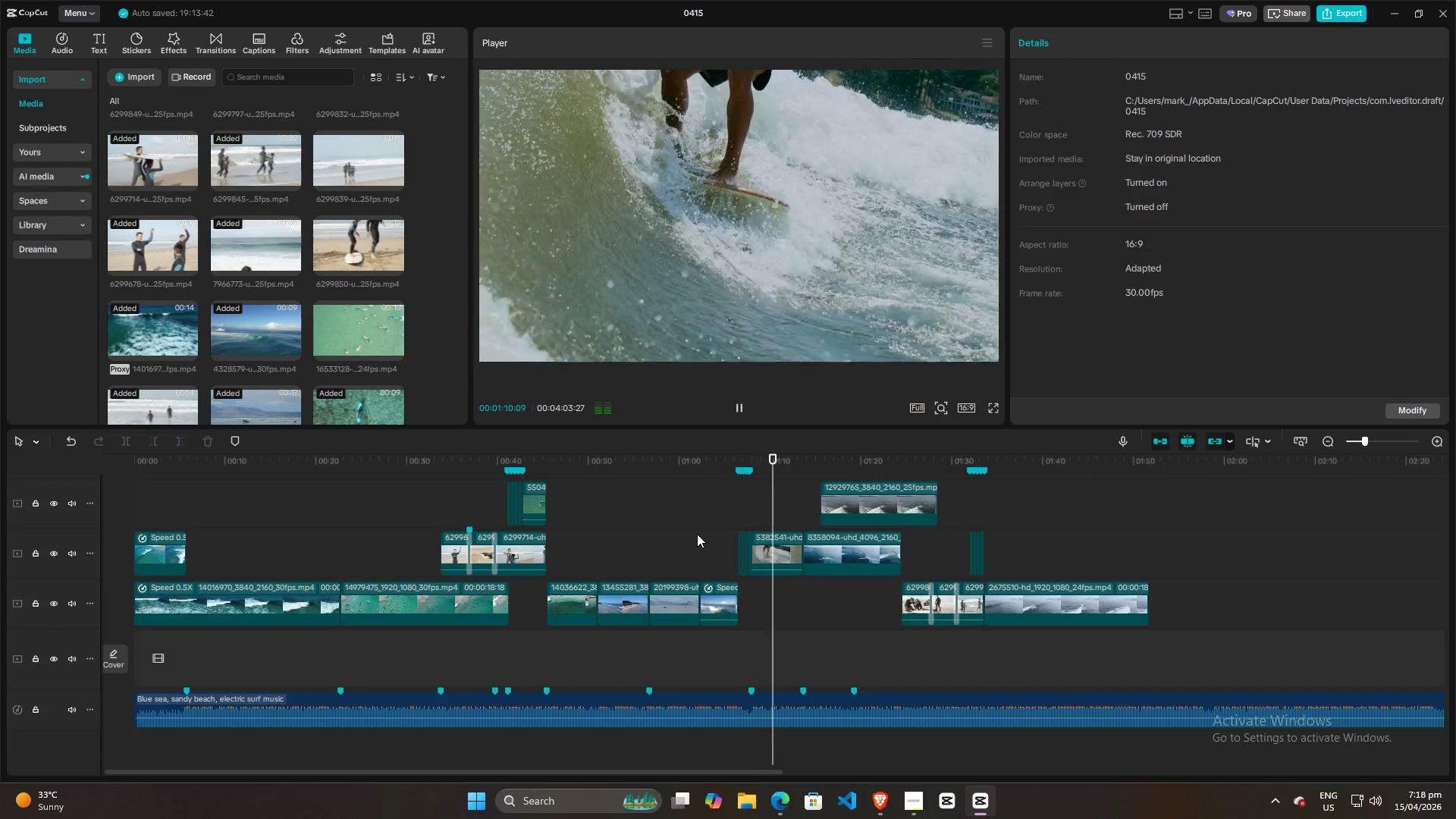 
wait(13.31)
 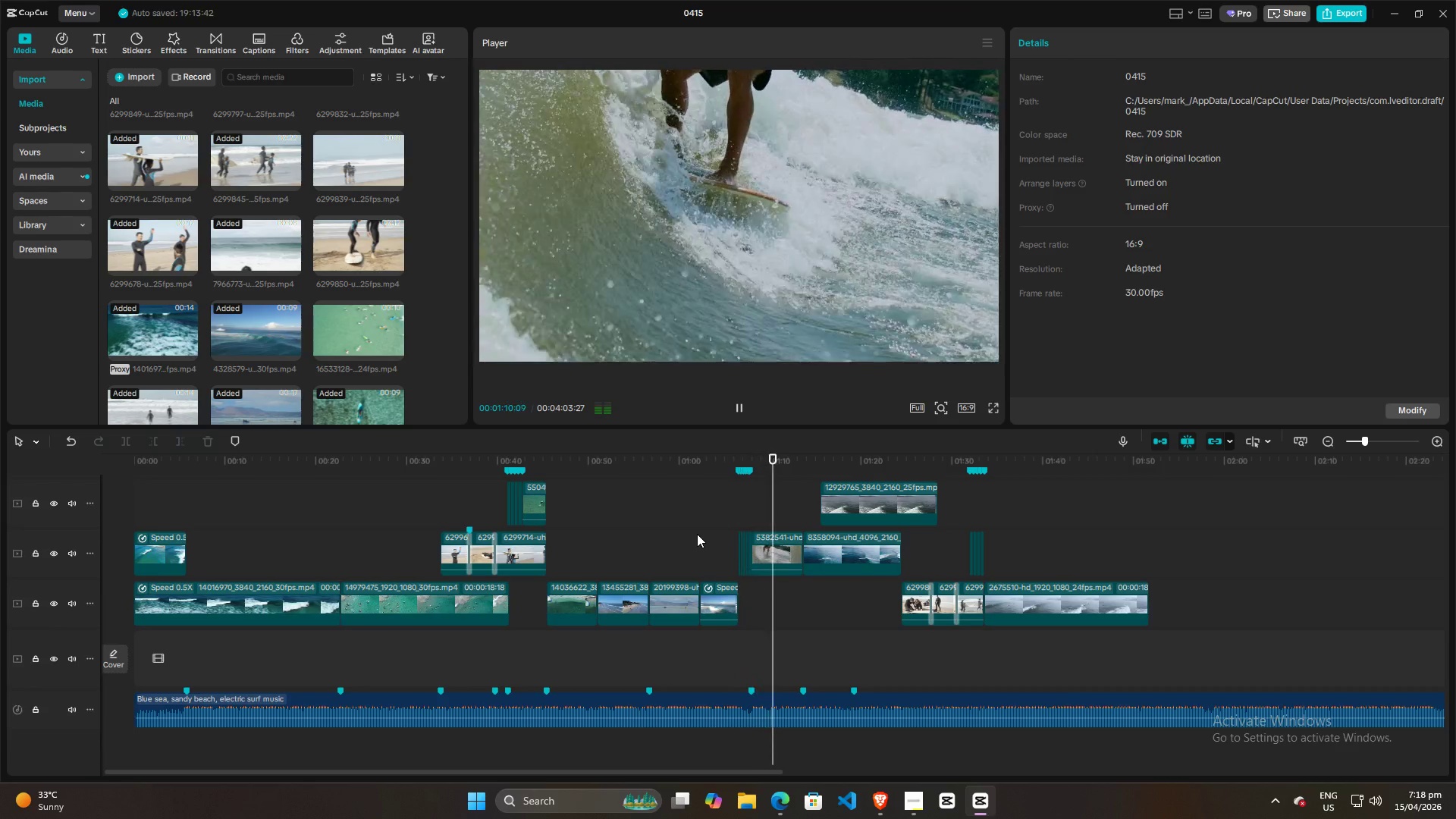 
left_click_drag(start_coordinate=[863, 506], to_coordinate=[915, 504])
 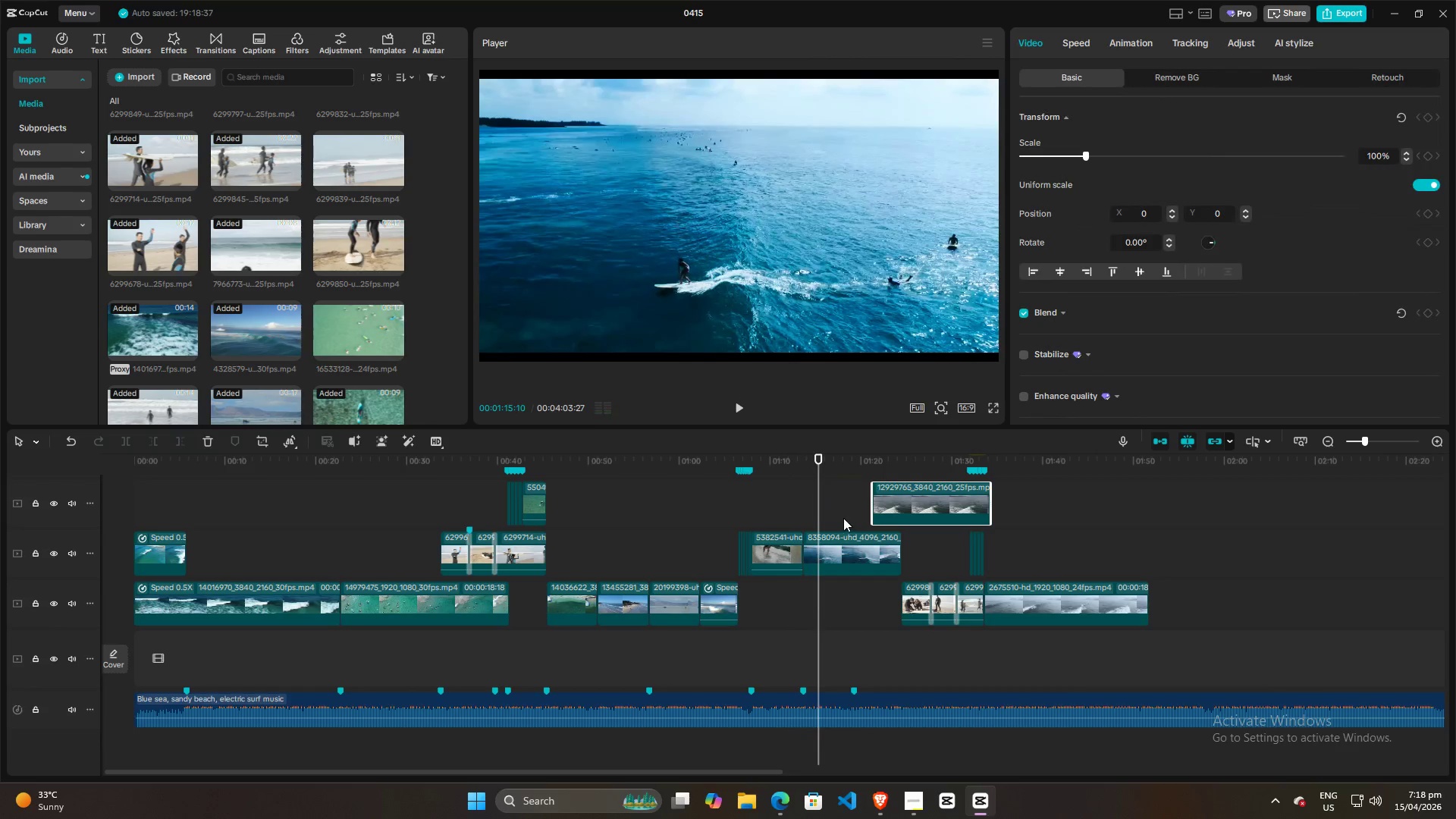 
key(Space)
 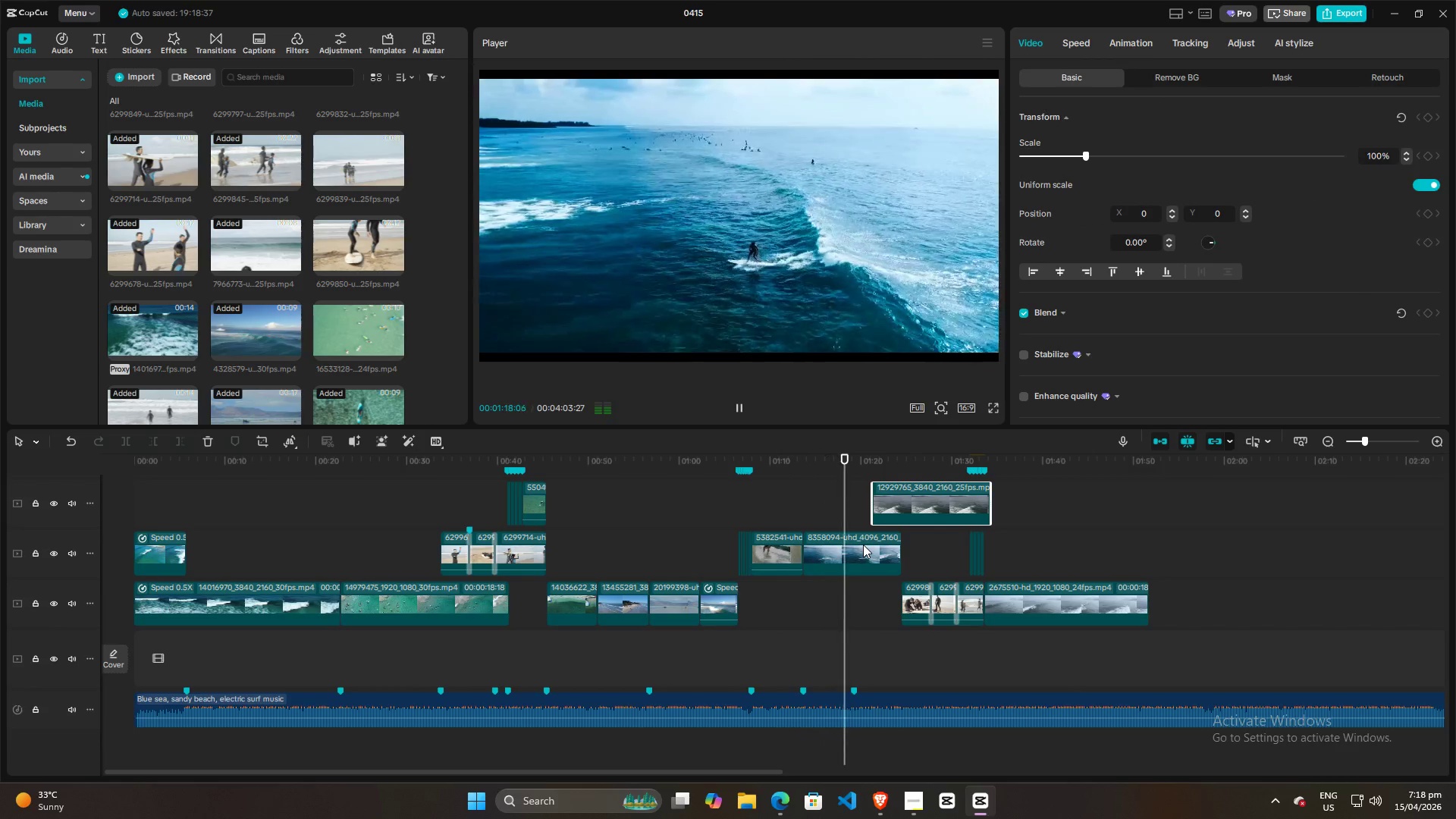 
key(Space)
 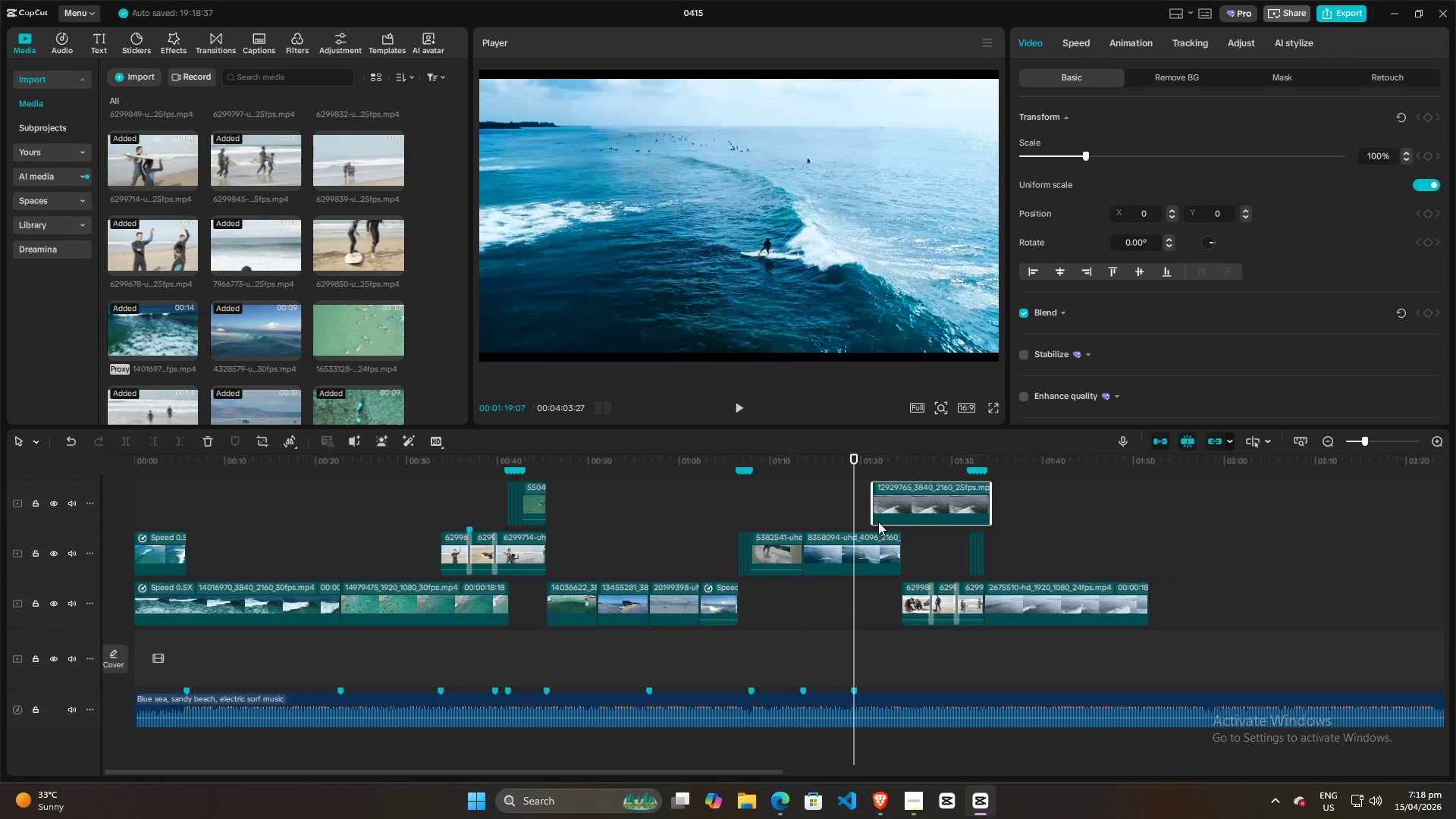 
left_click_drag(start_coordinate=[889, 506], to_coordinate=[873, 508])
 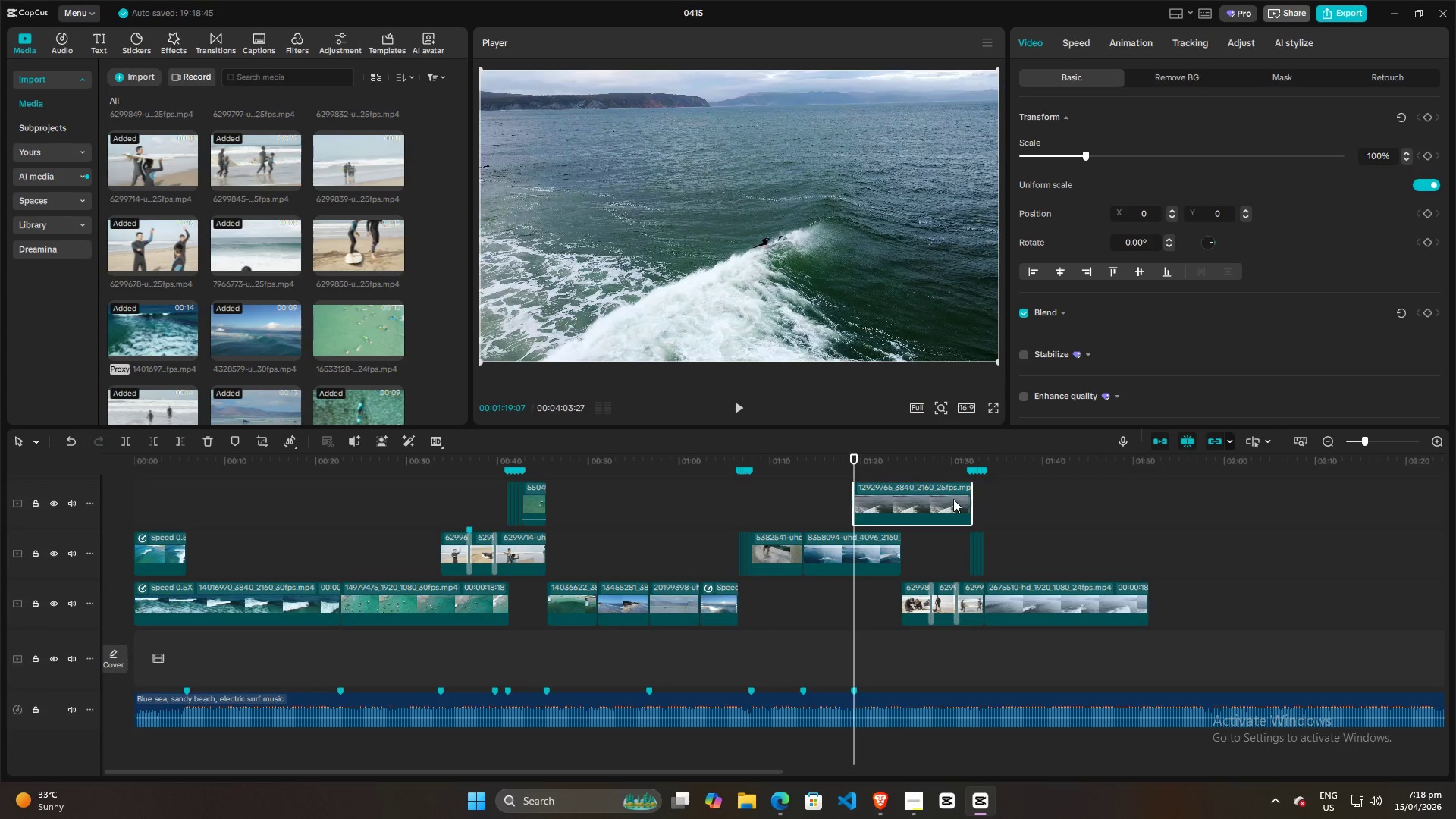 
key(Space)
 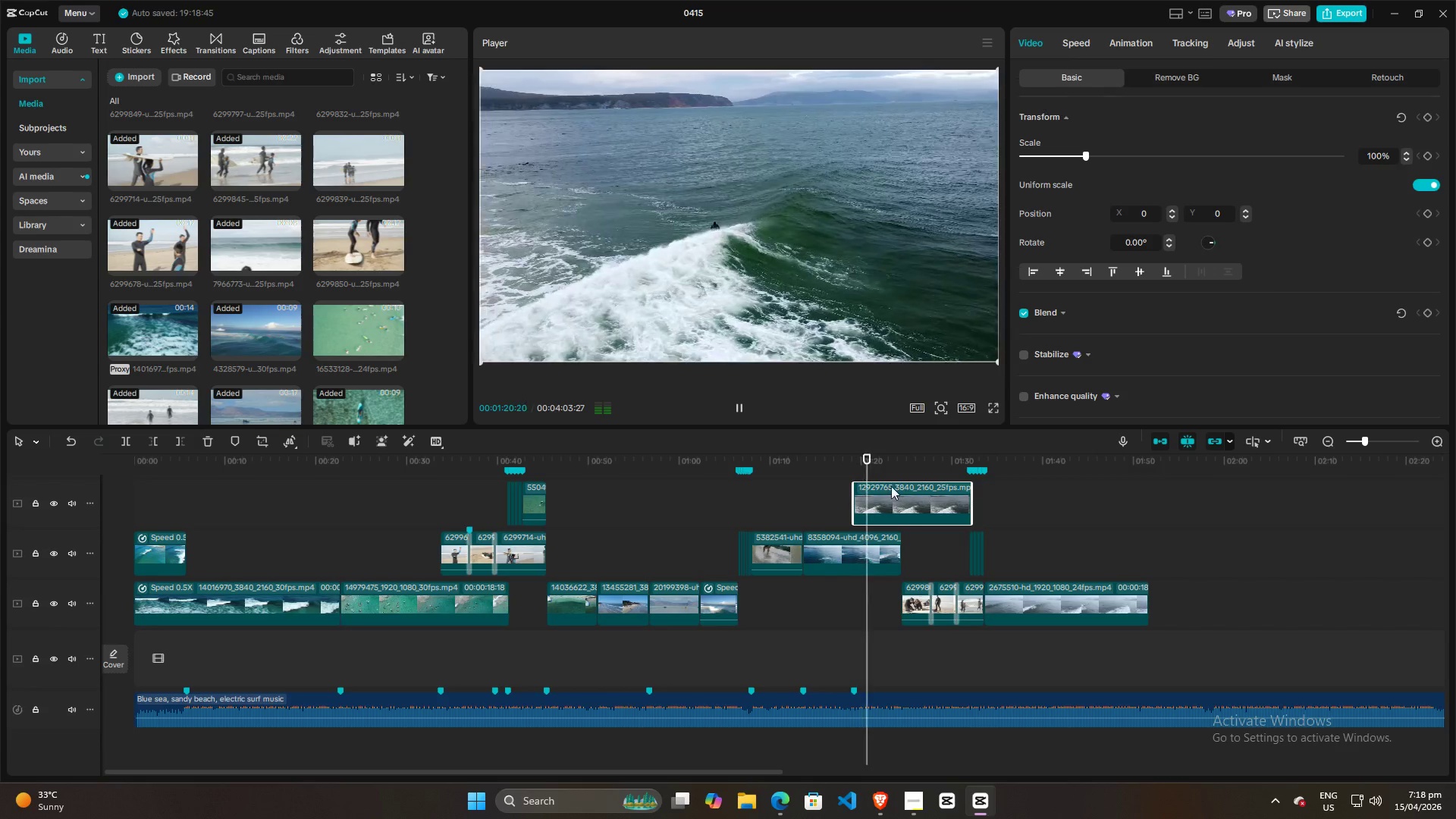 
key(Space)
 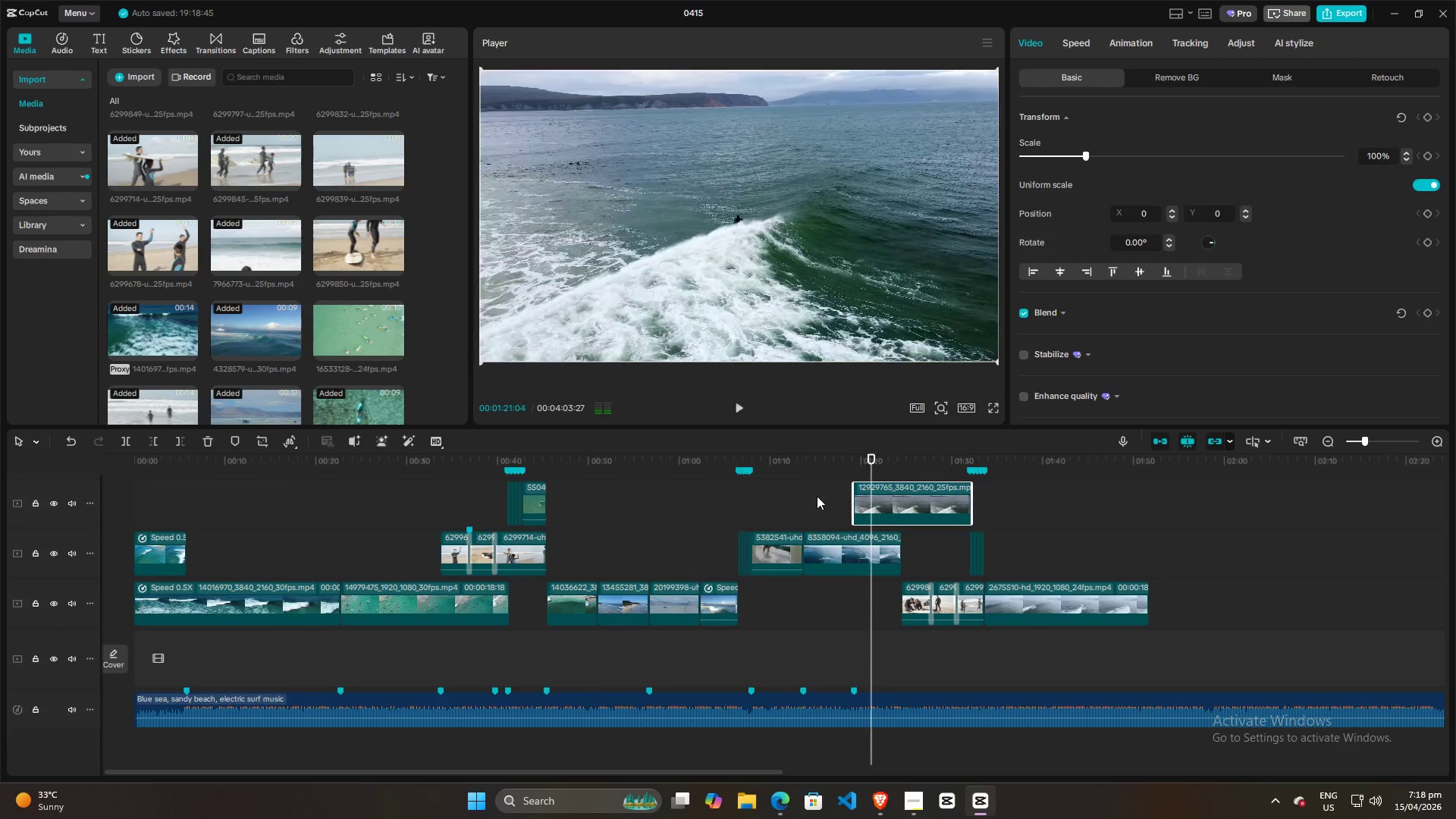 
left_click([817, 496])
 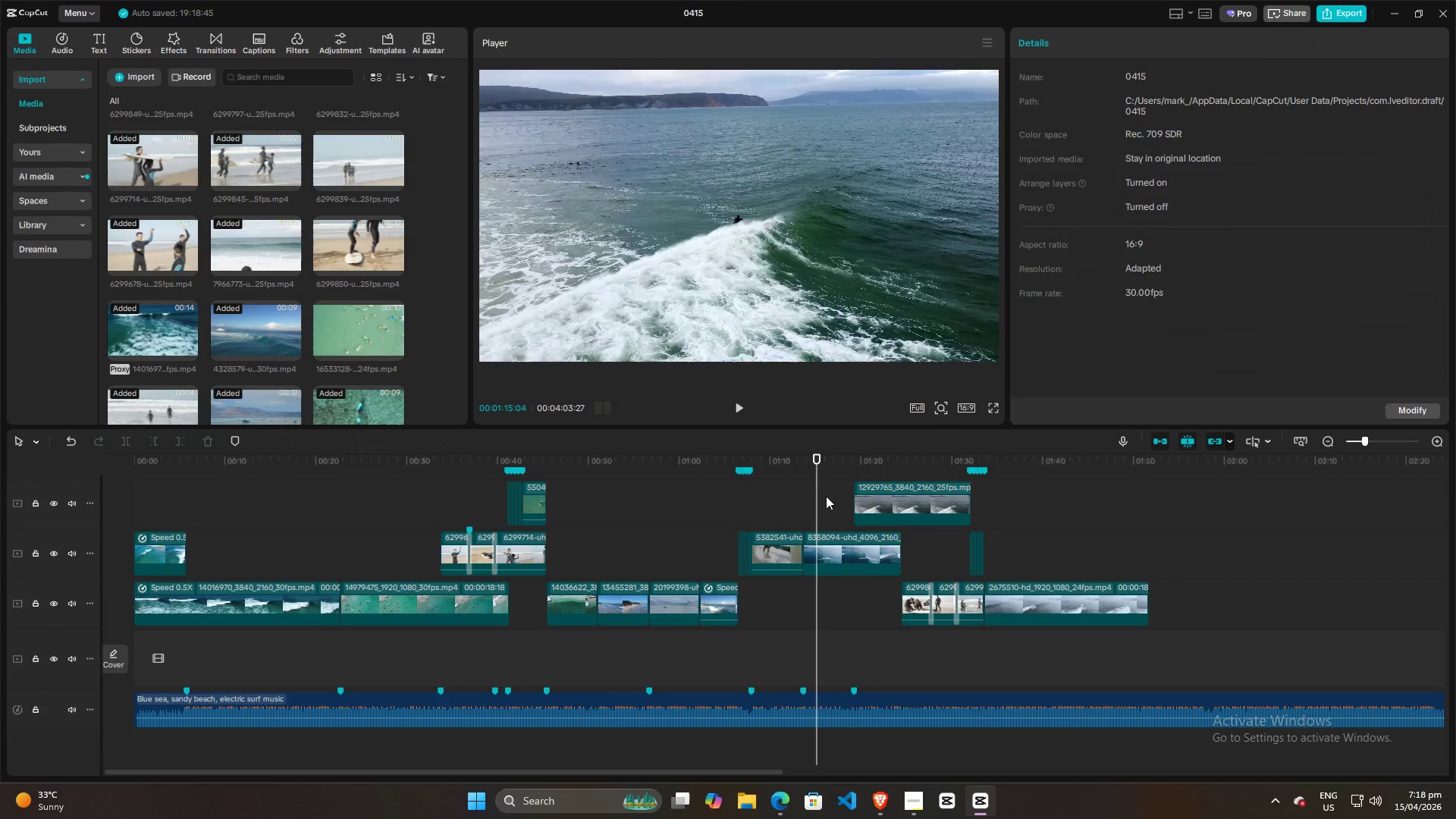 
key(Space)
 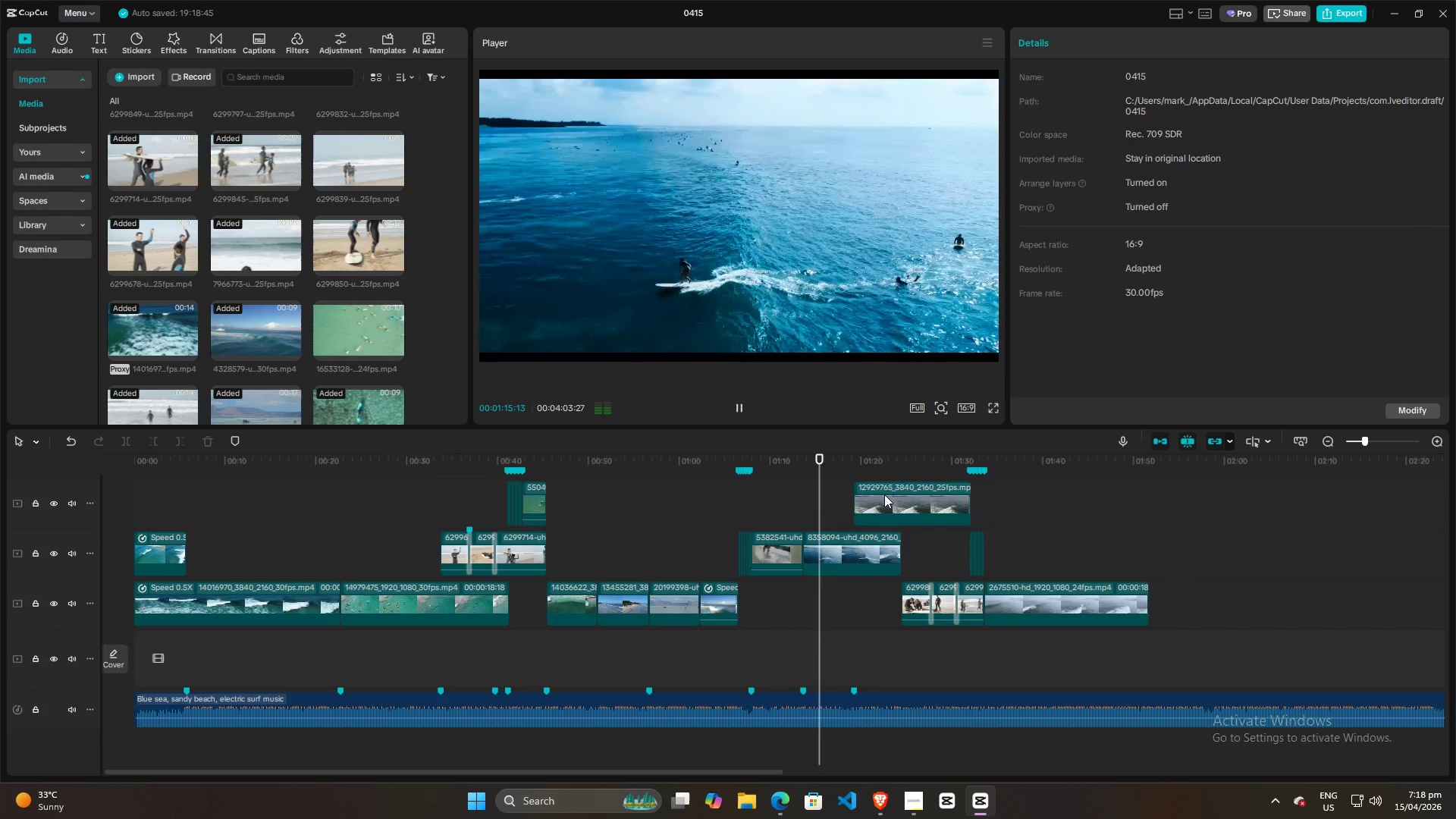 
left_click_drag(start_coordinate=[884, 494], to_coordinate=[999, 494])
 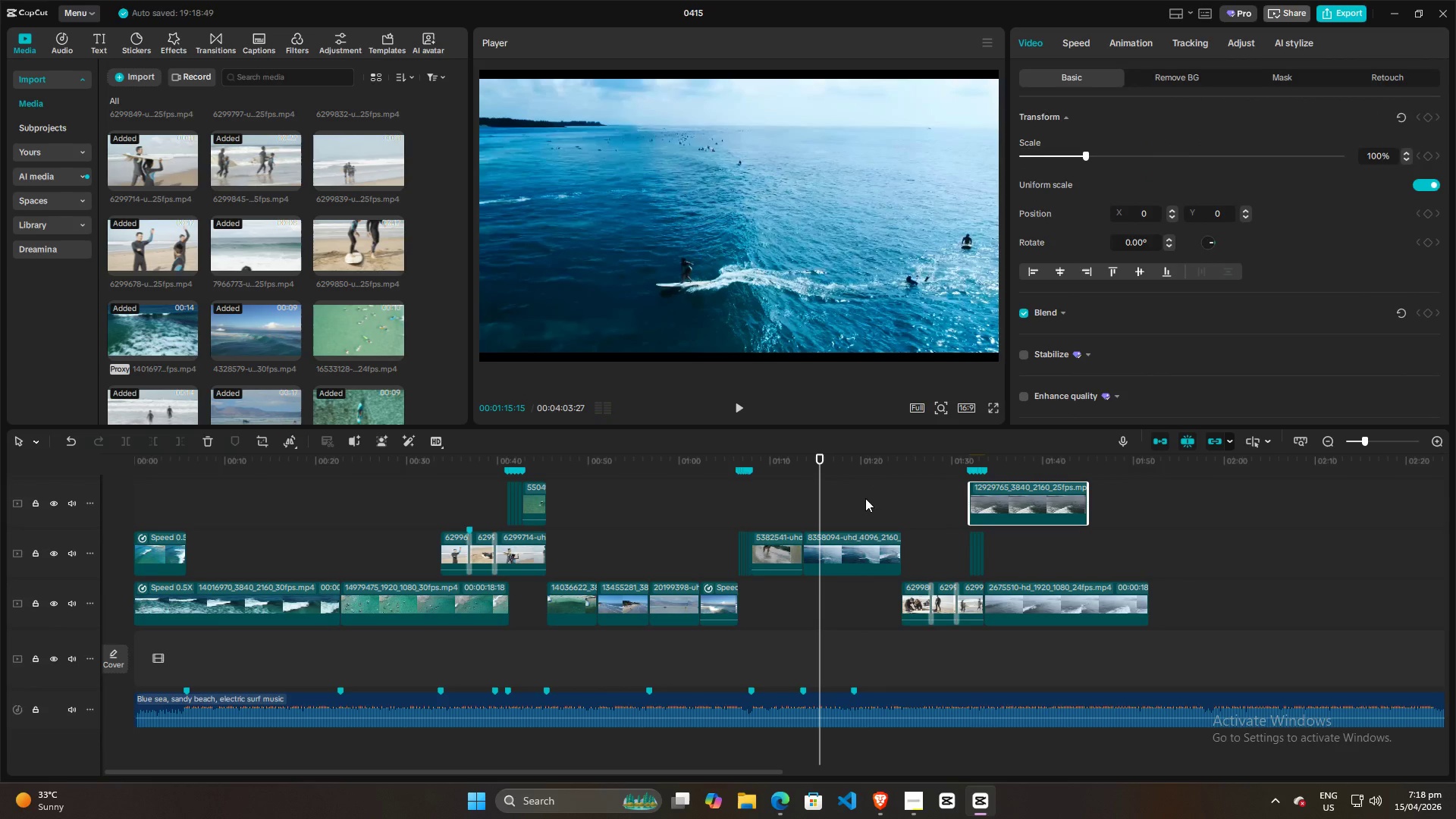 
left_click([854, 493])
 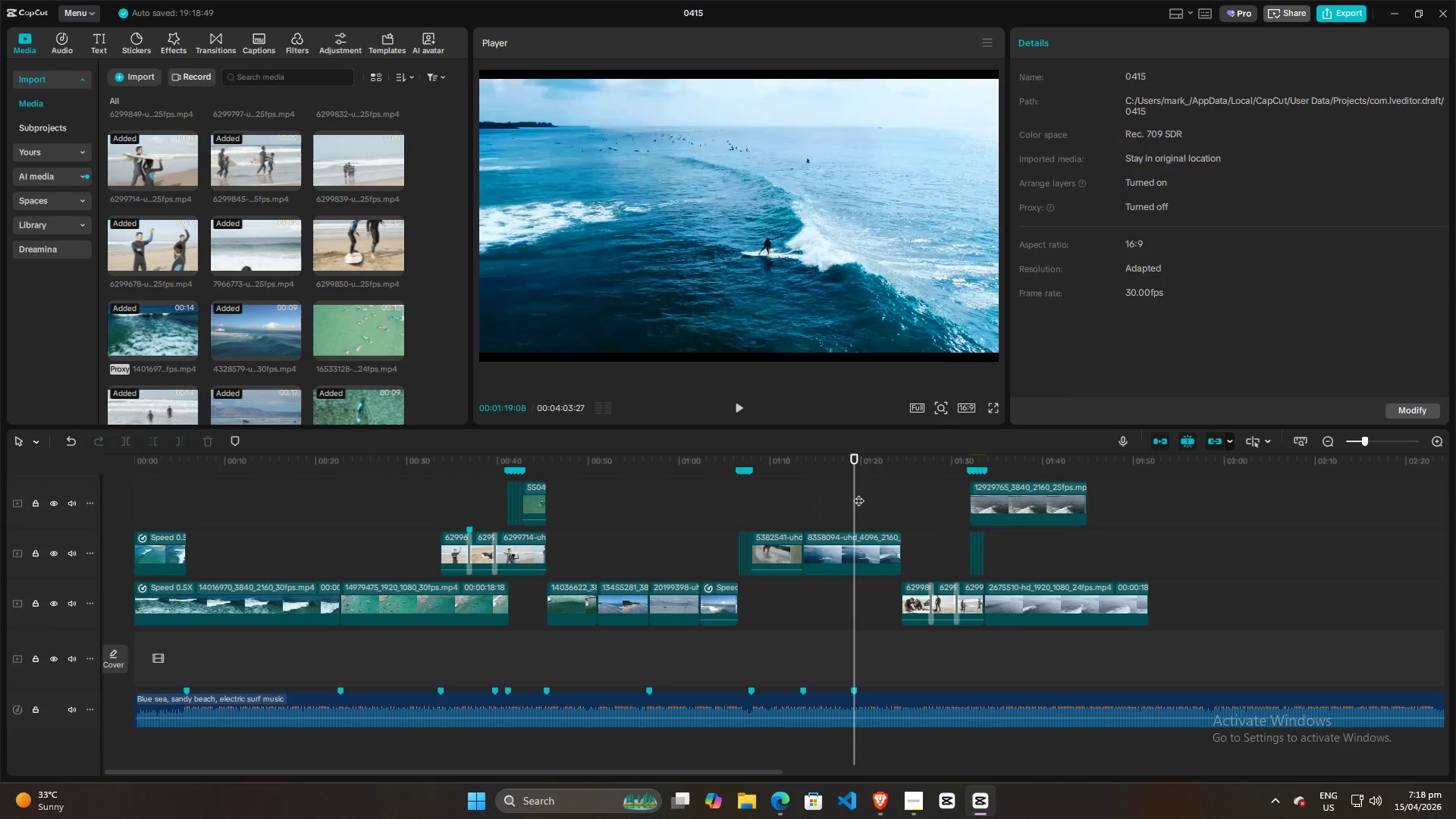 
key(Space)
 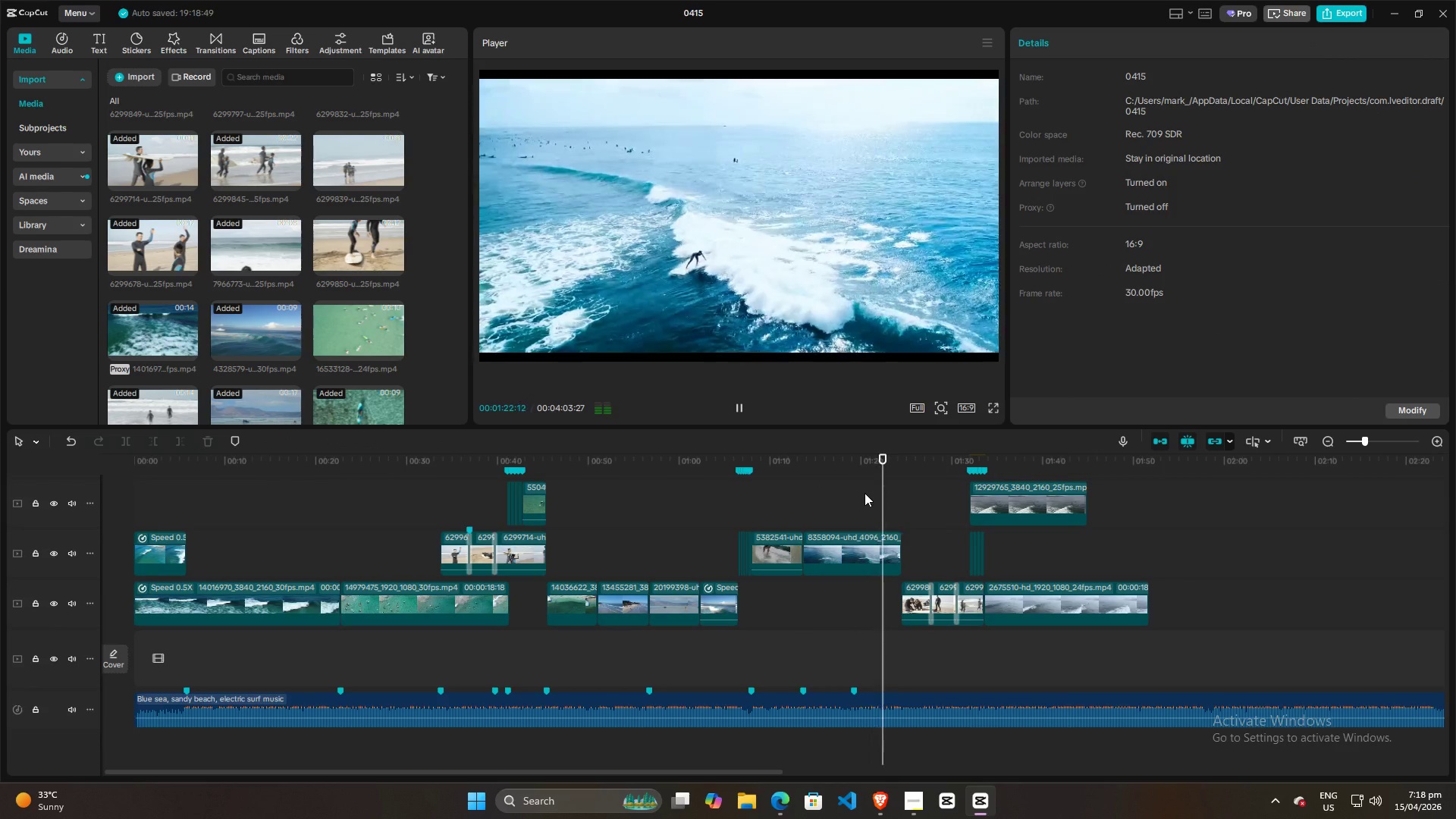 
key(Space)
 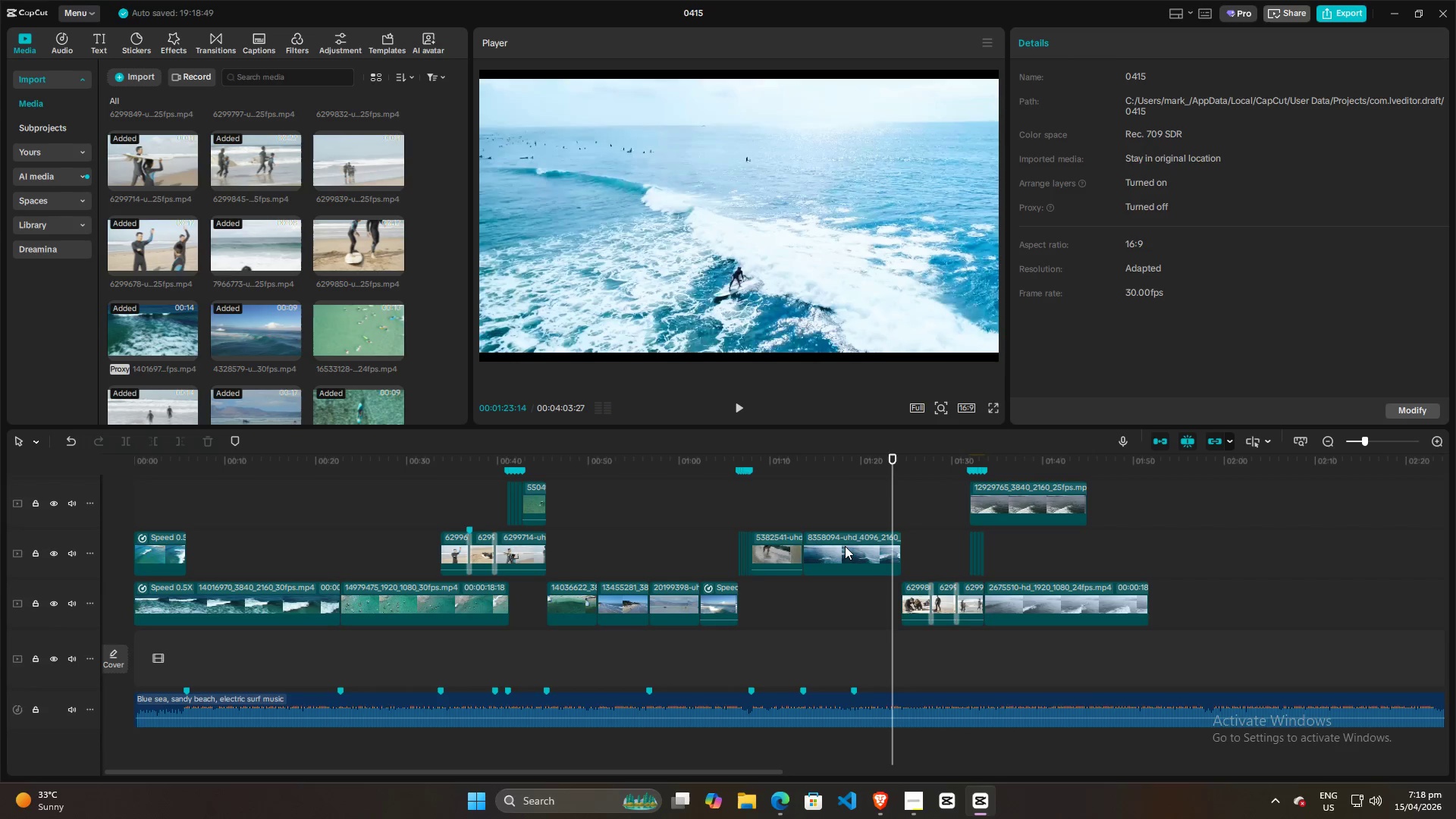 
left_click([840, 546])
 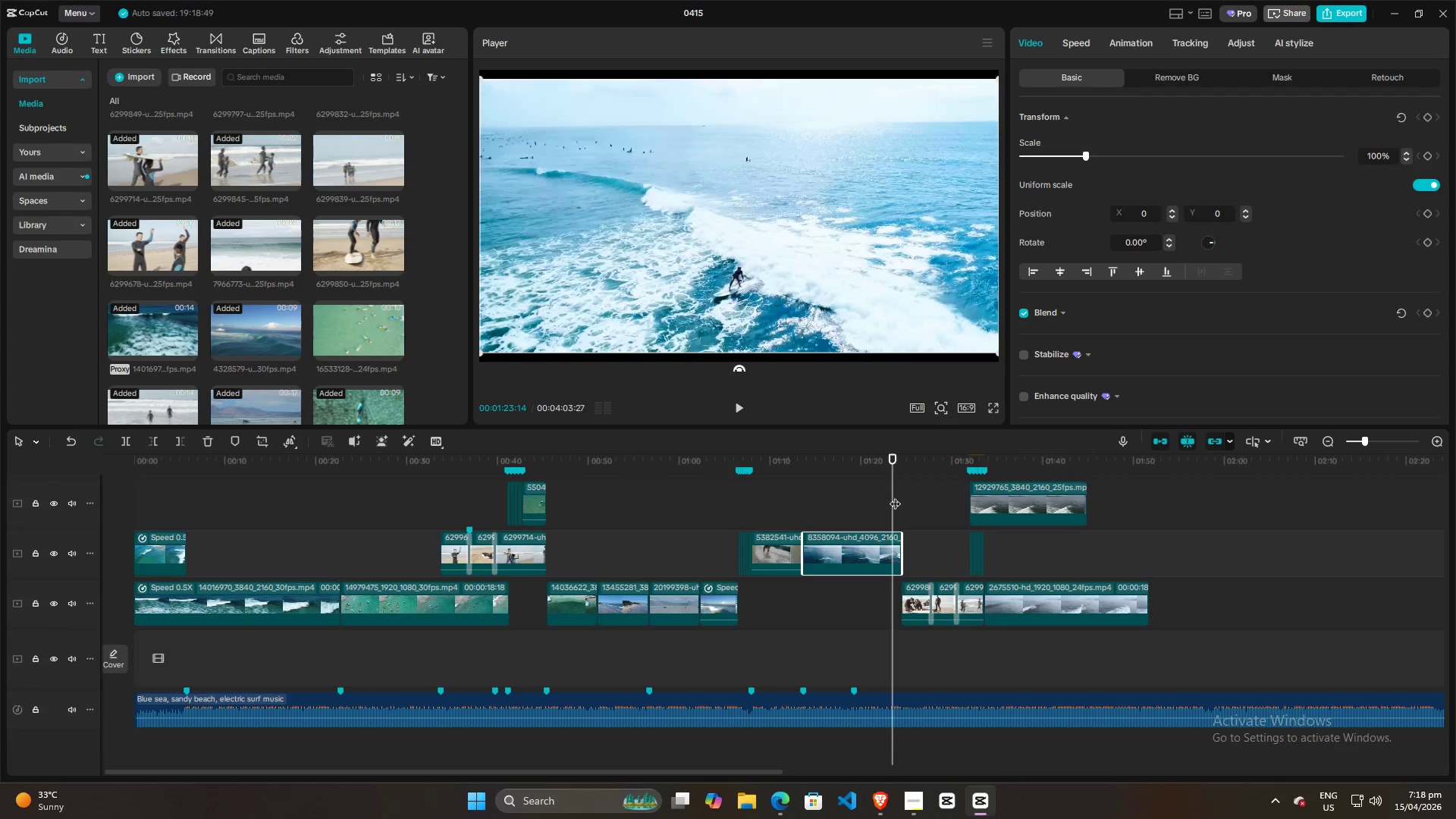 
left_click_drag(start_coordinate=[882, 495], to_coordinate=[827, 504])
 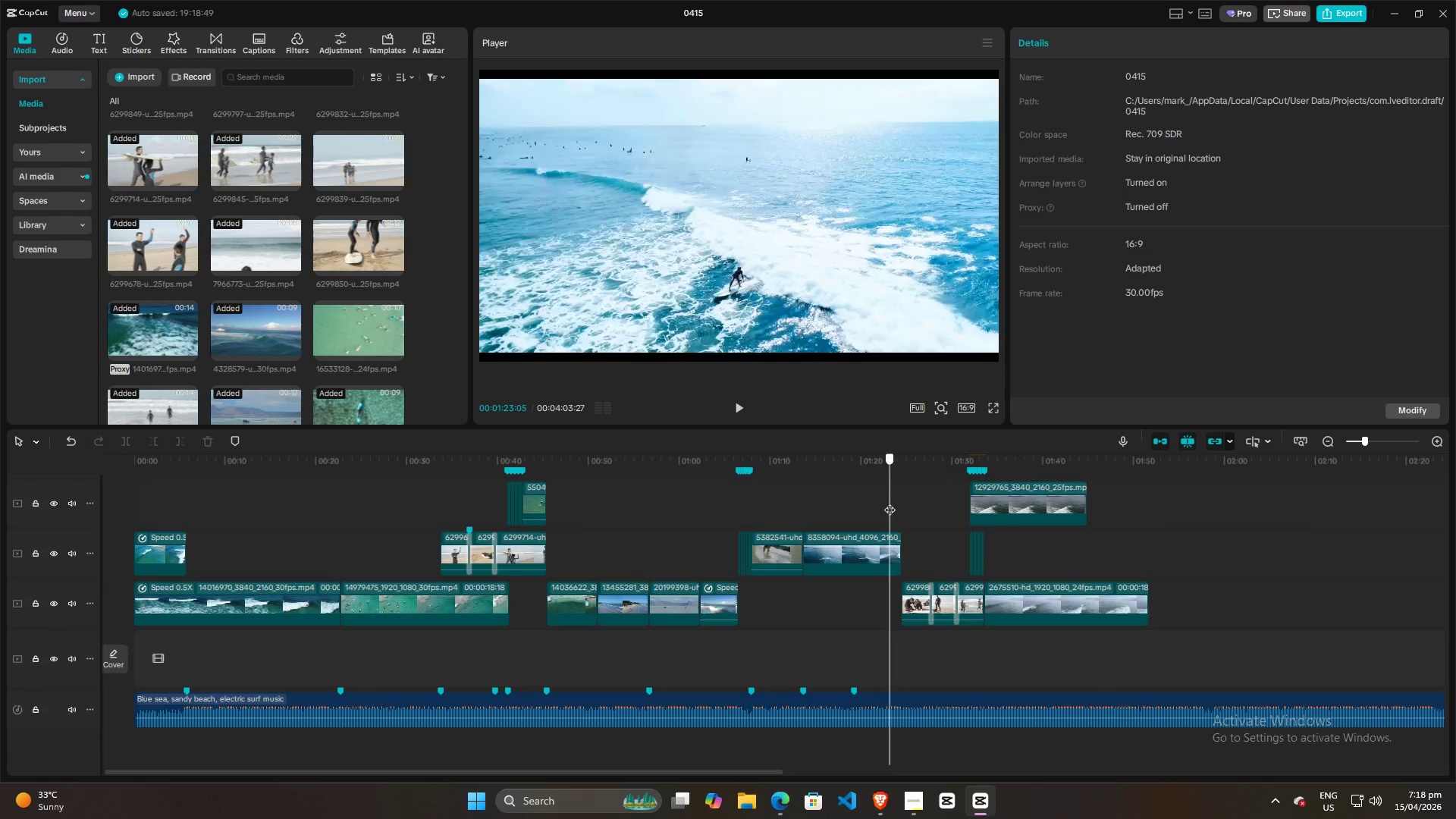 
left_click_drag(start_coordinate=[890, 502], to_coordinate=[829, 502])
 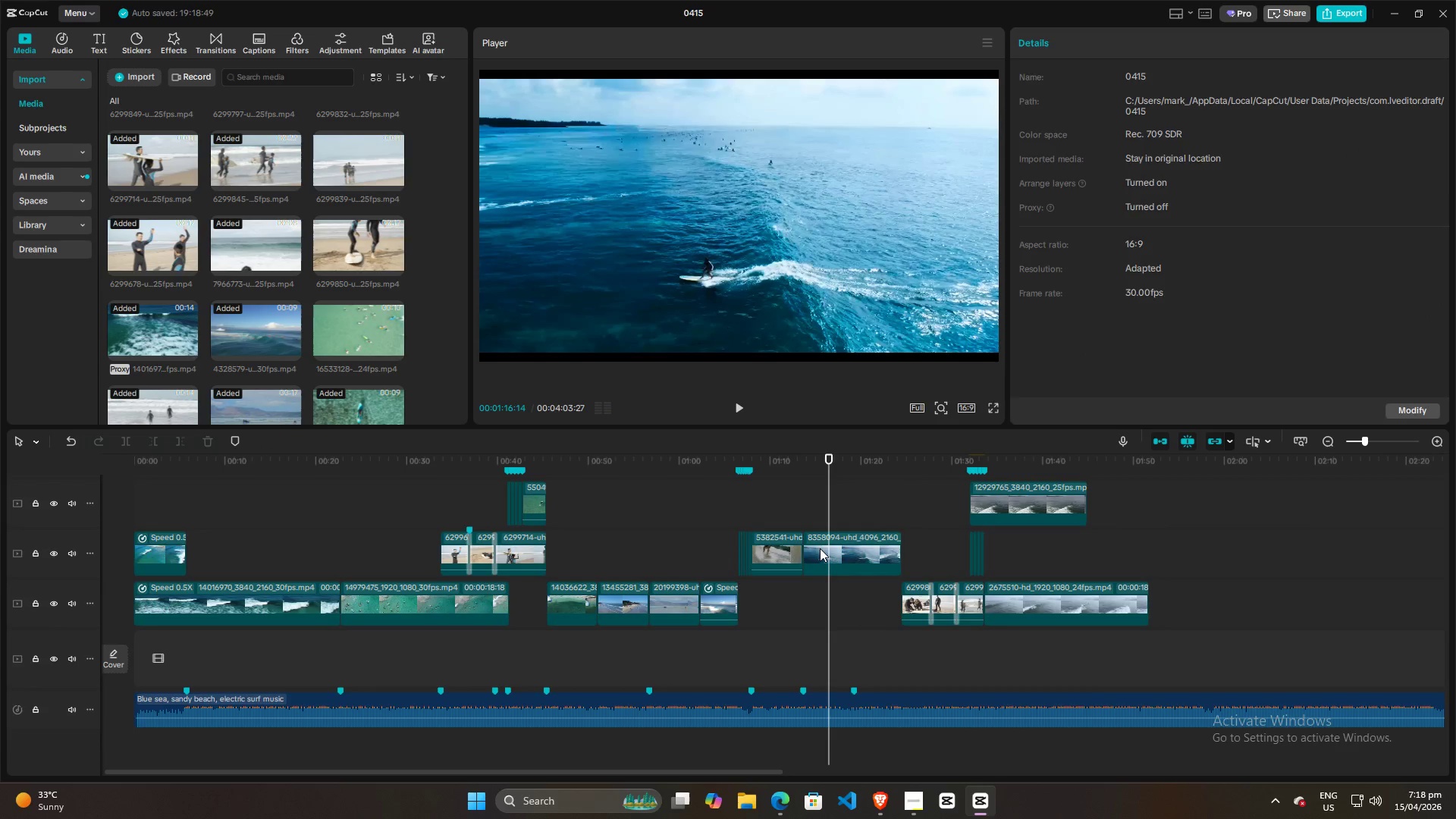 
left_click([820, 548])
 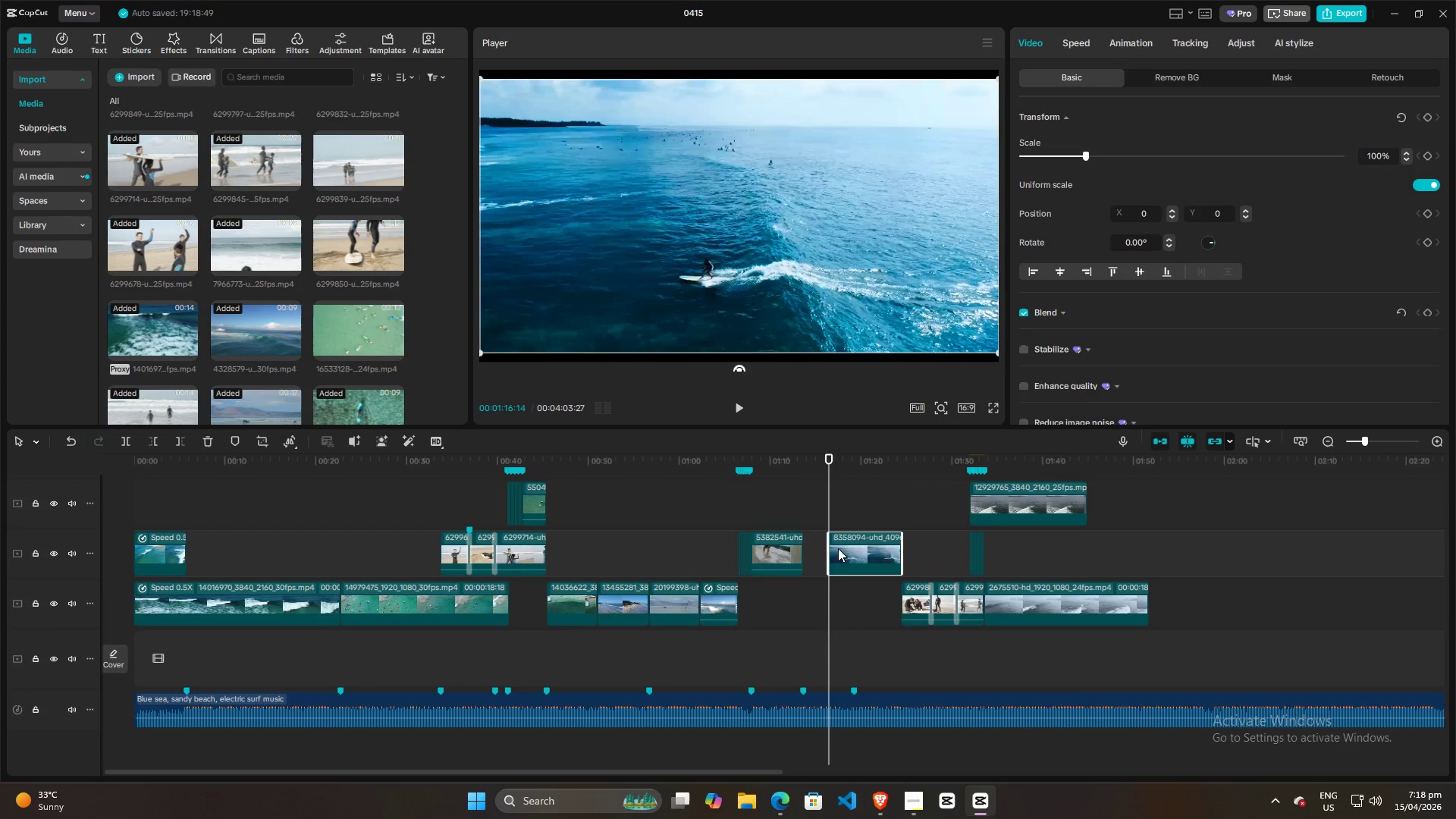 
key(Q)
 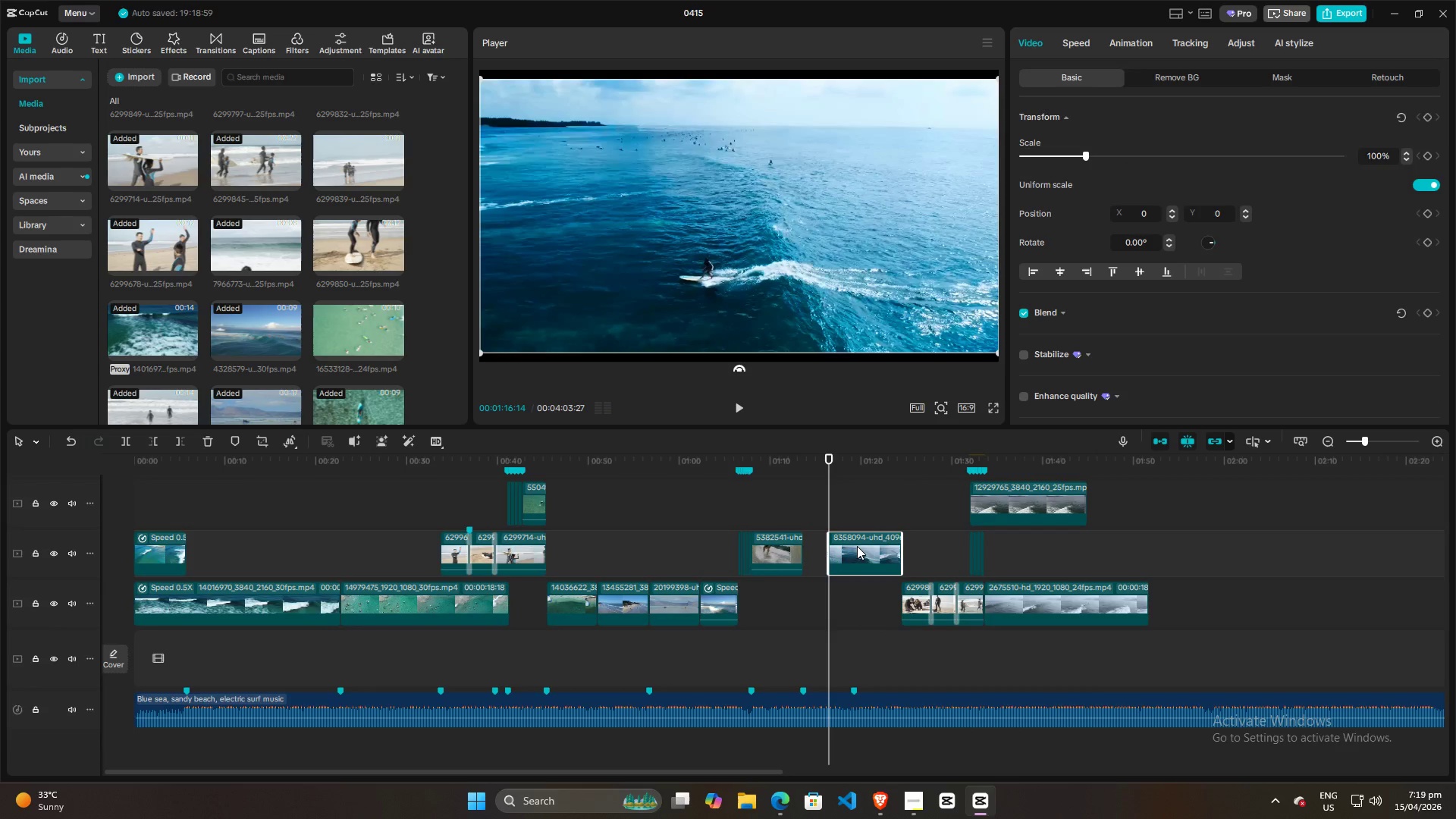 
left_click_drag(start_coordinate=[858, 550], to_coordinate=[828, 513])
 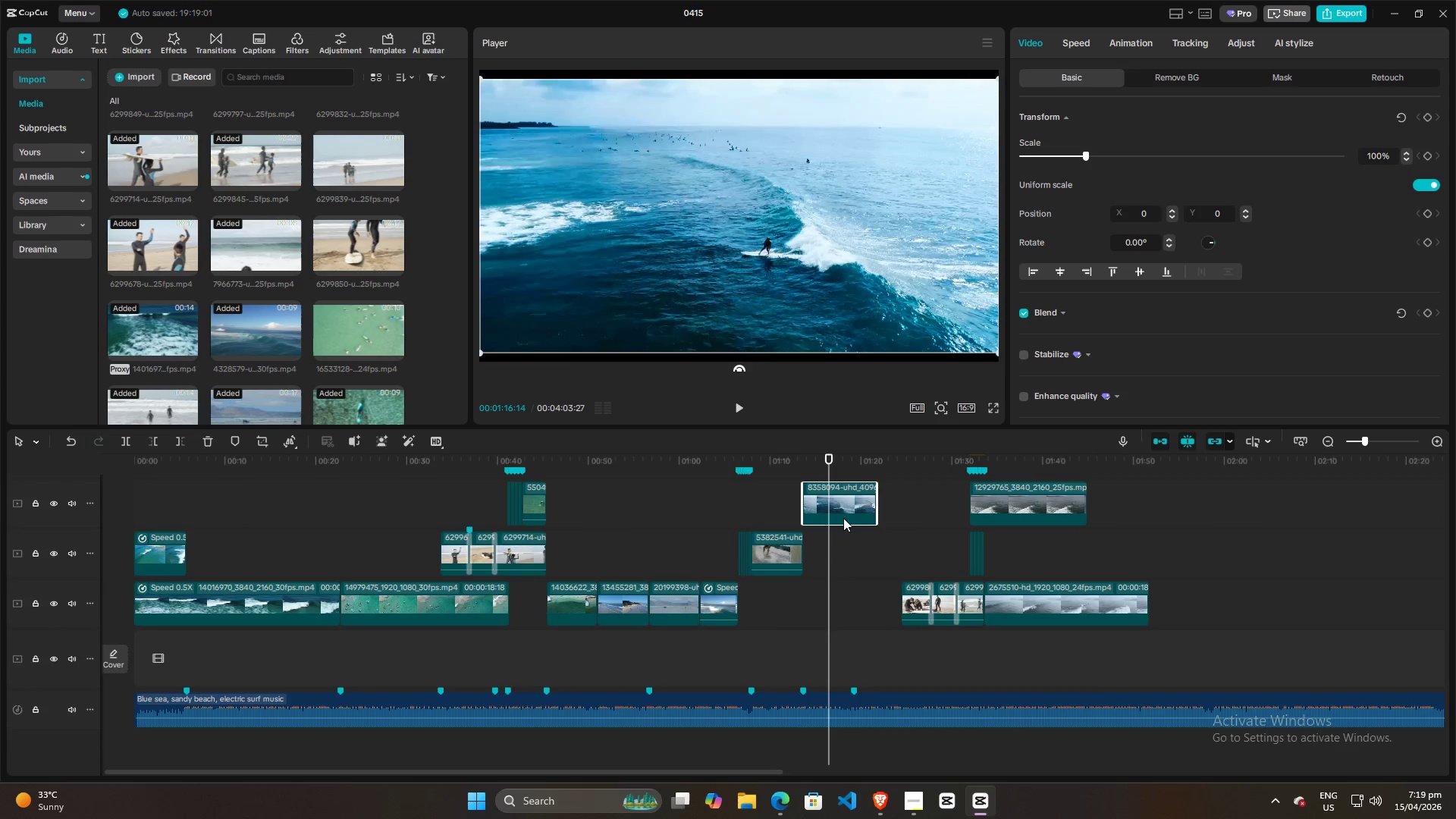 
scroll: coordinate [849, 568], scroll_direction: up, amount: 4.0
 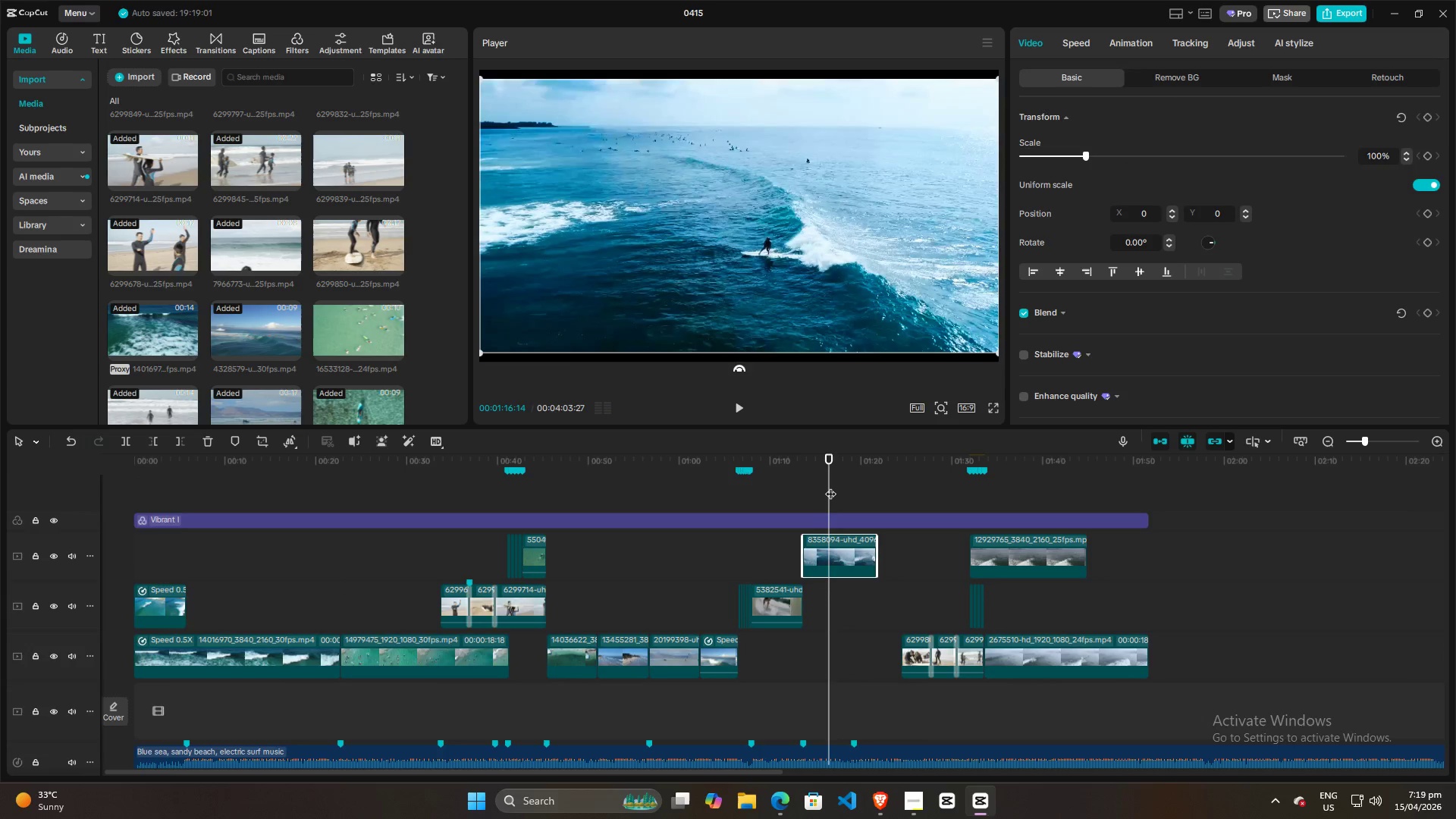 
left_click_drag(start_coordinate=[830, 486], to_coordinate=[853, 491])
 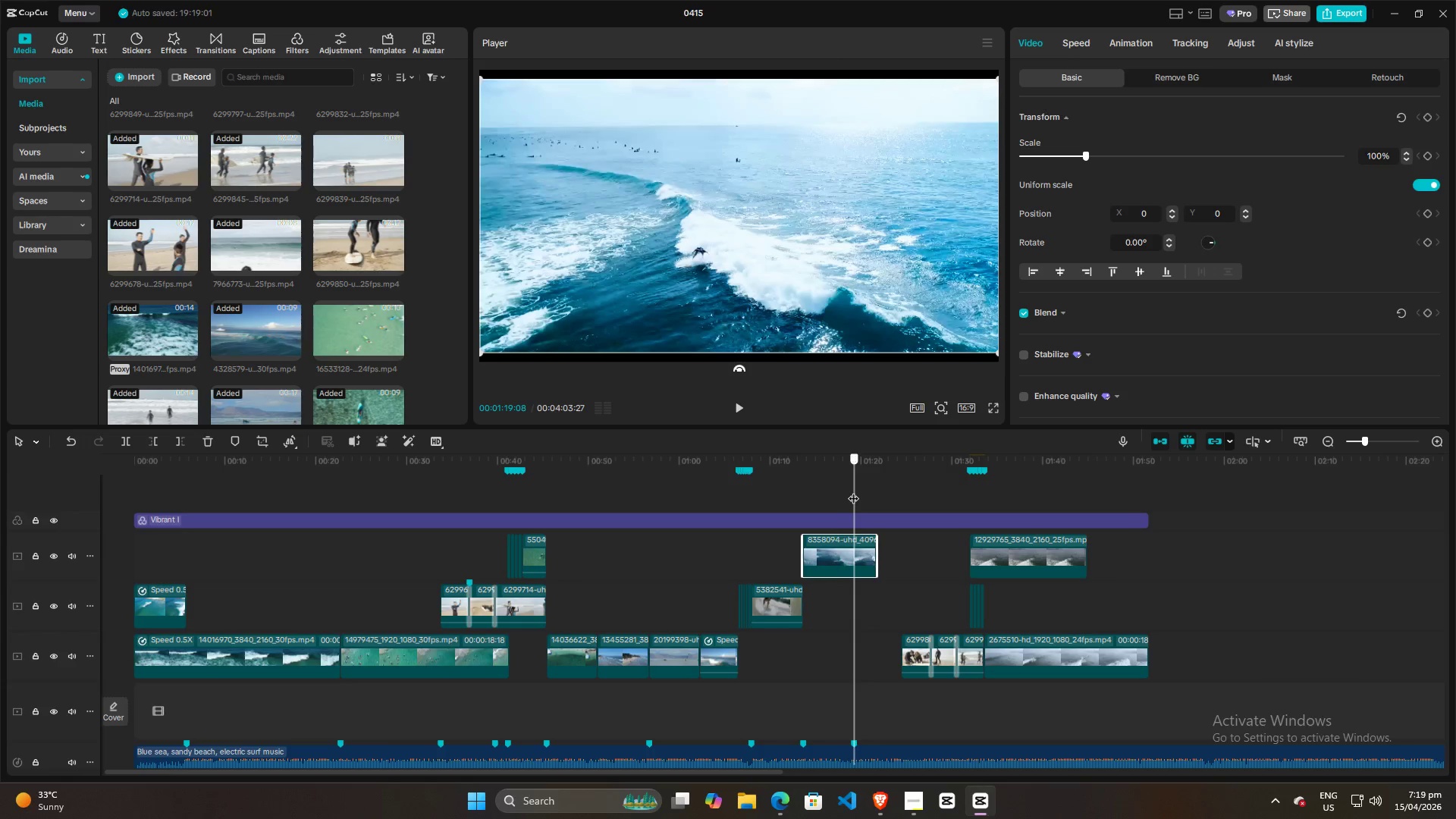 
left_click_drag(start_coordinate=[853, 491], to_coordinate=[840, 491])
 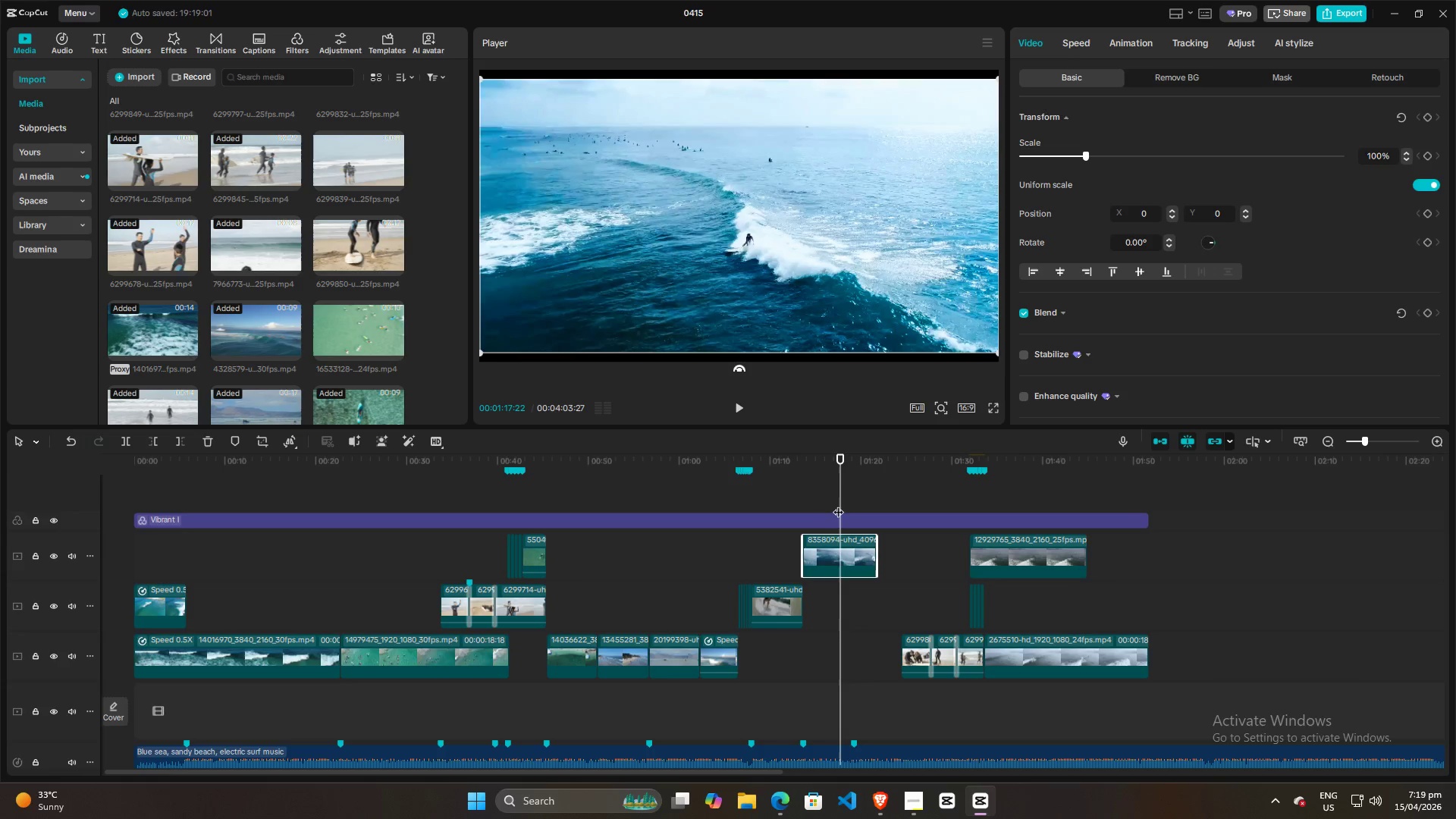 
left_click_drag(start_coordinate=[841, 489], to_coordinate=[848, 490])
 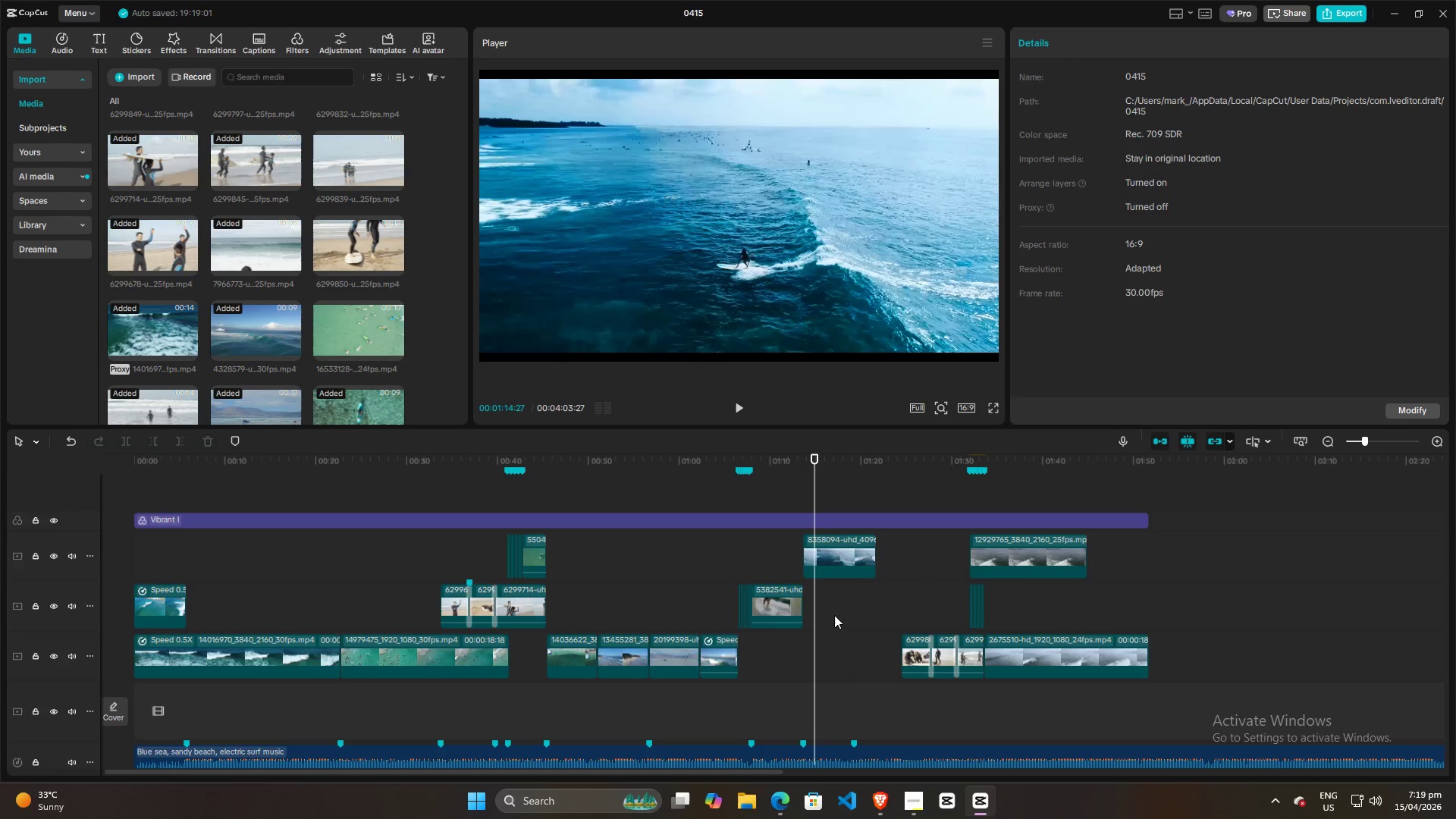 
double_click([843, 613])
 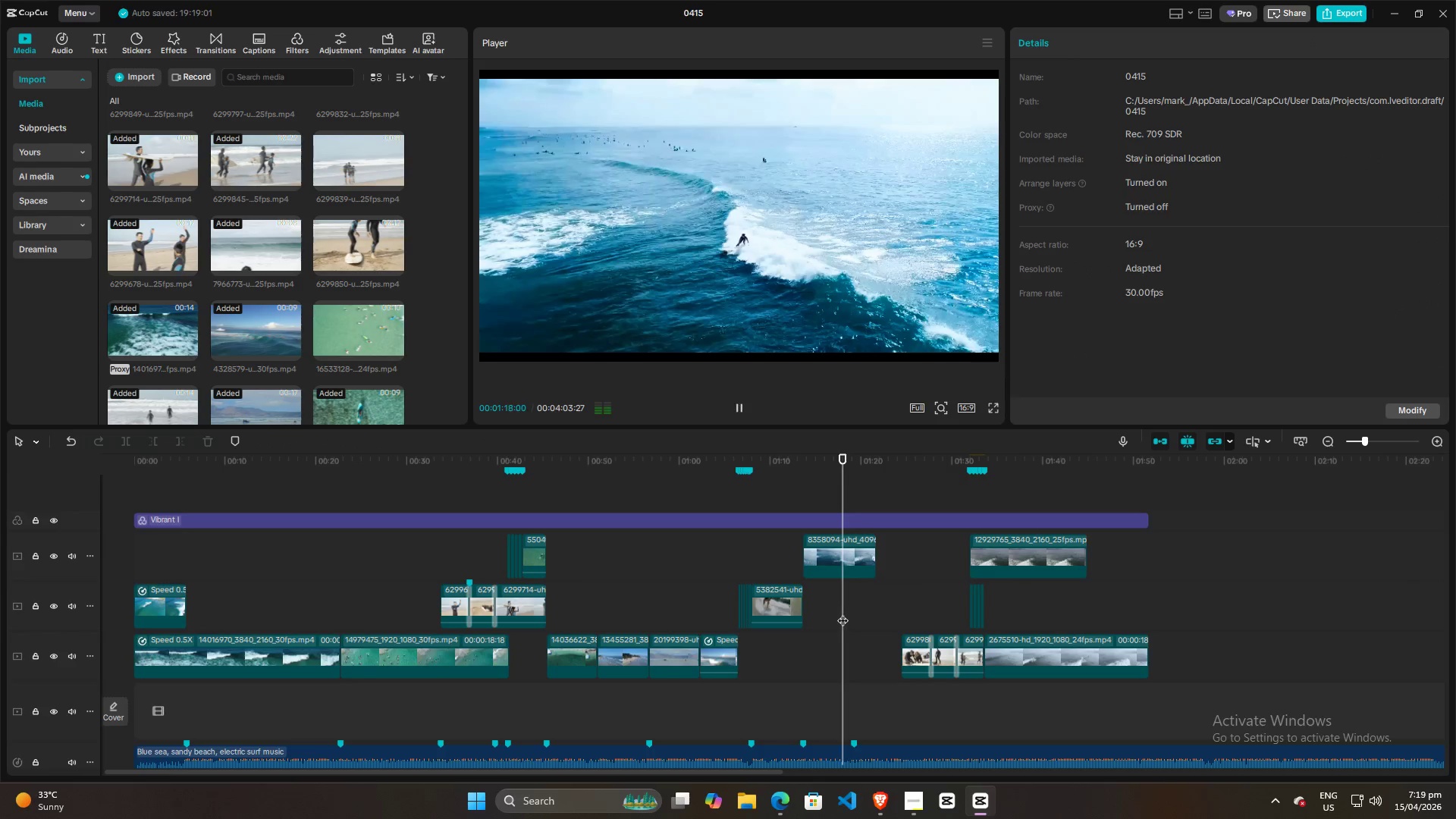 
key(Space)
 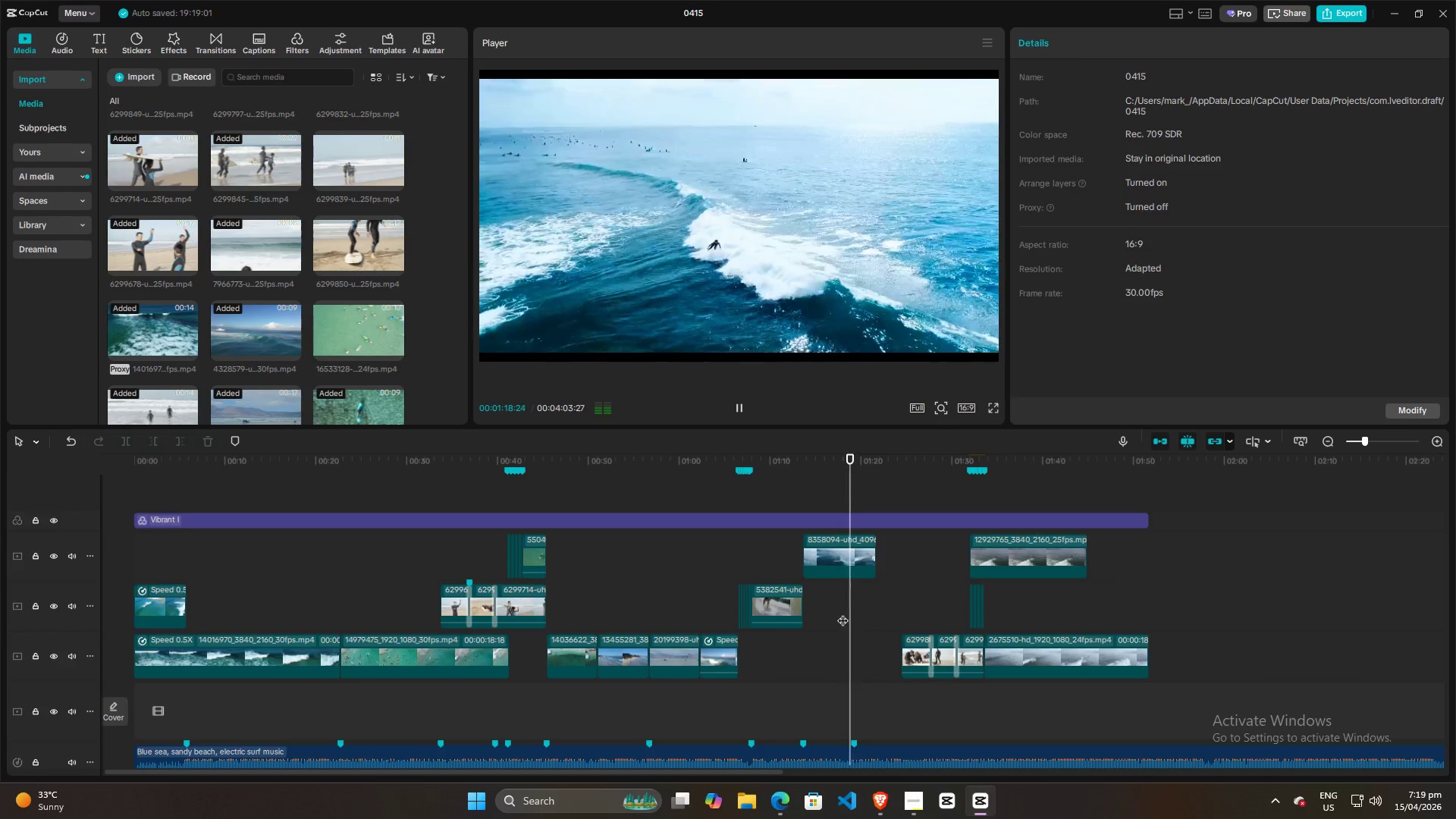 
key(Space)
 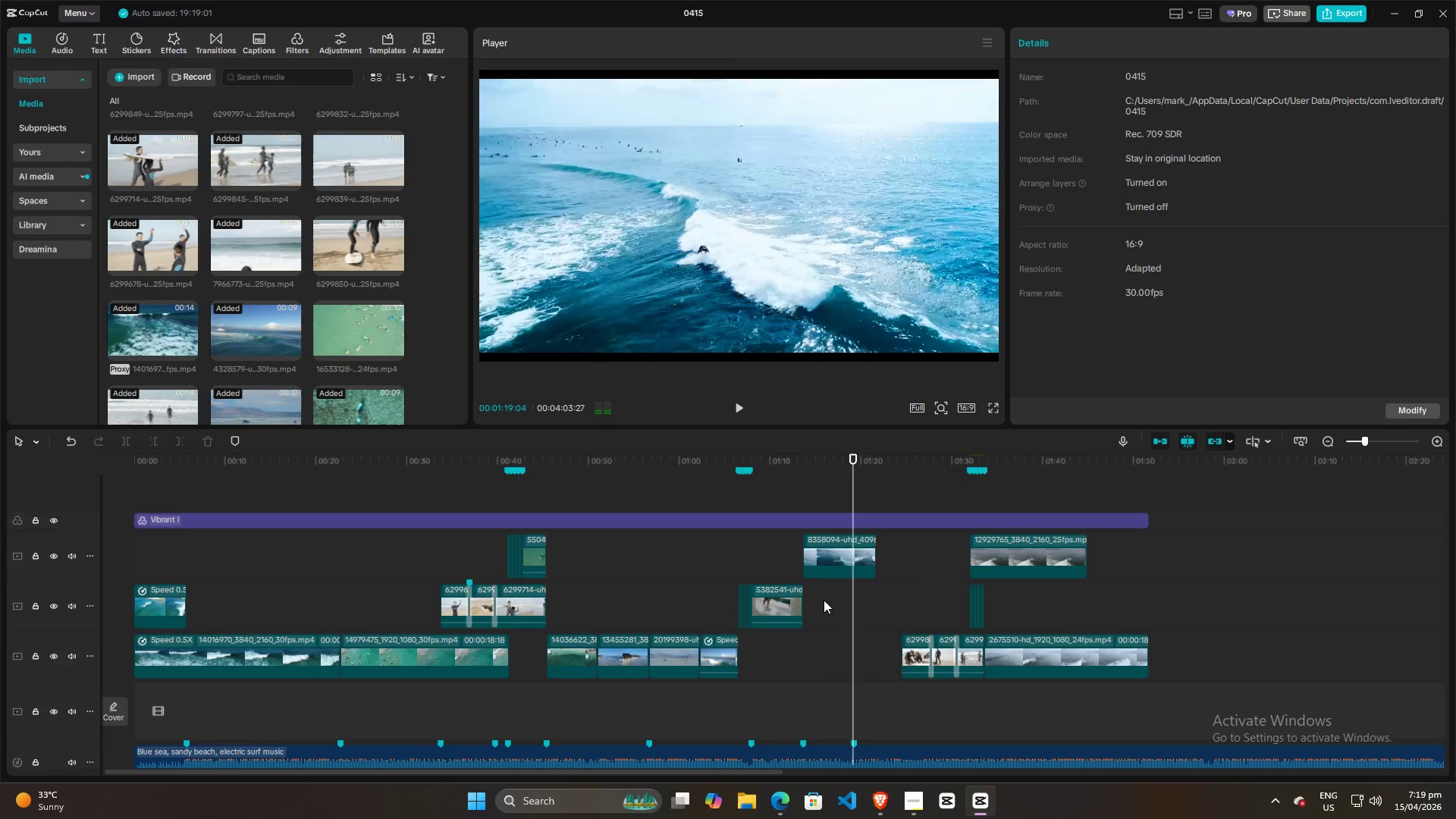 
left_click([824, 600])
 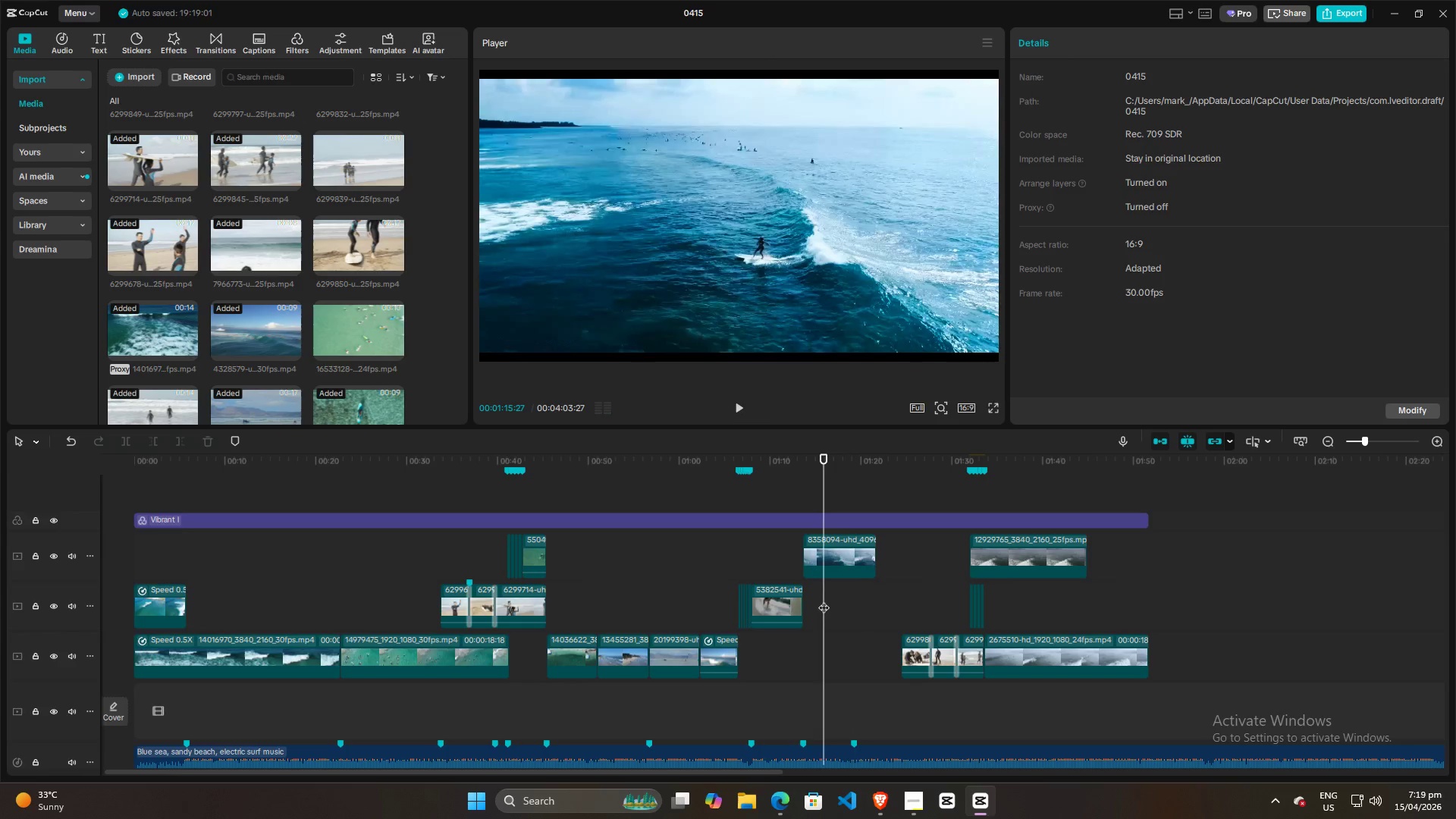 
key(Space)
 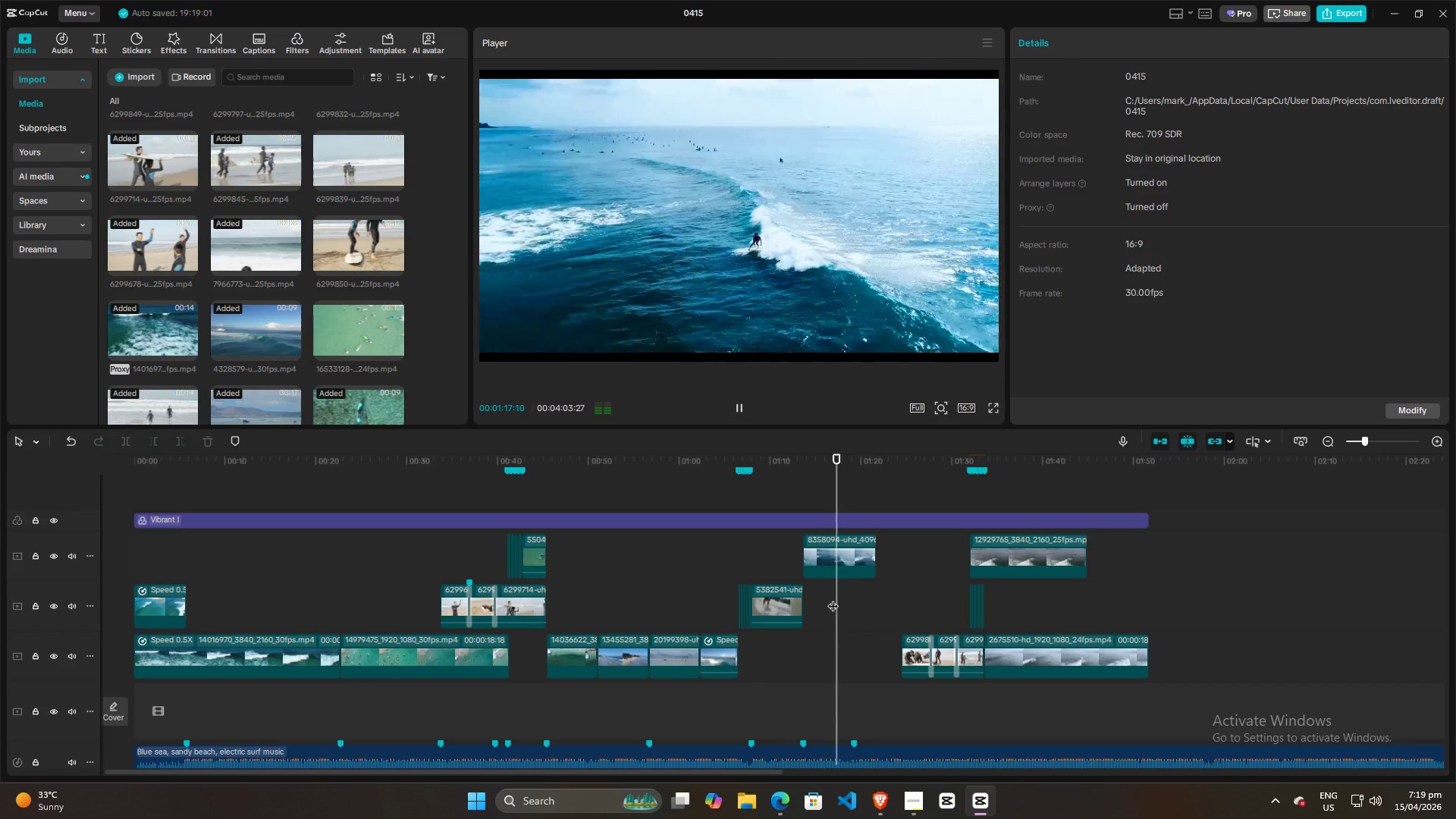 
key(Space)
 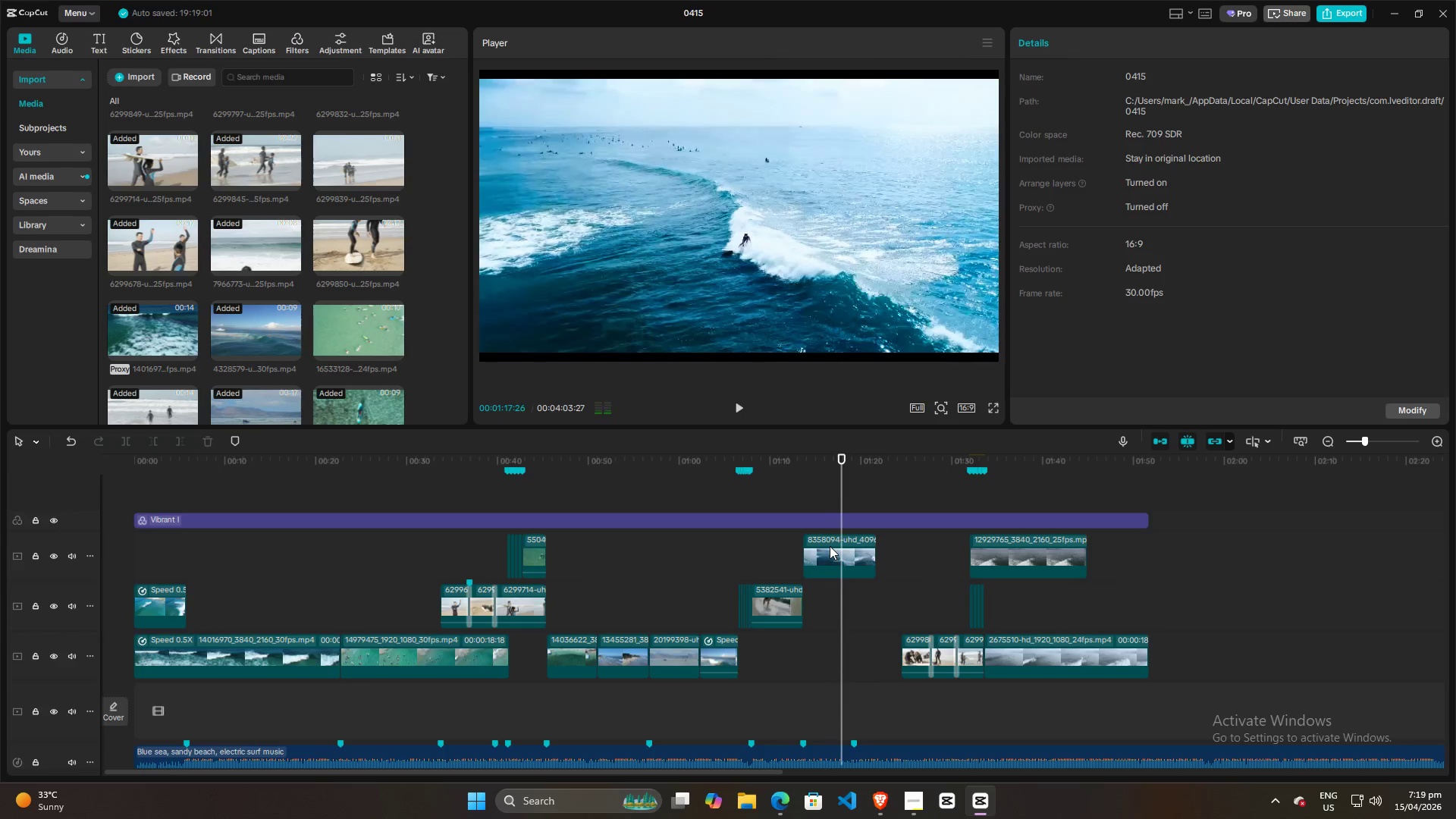 
left_click_drag(start_coordinate=[830, 546], to_coordinate=[809, 548])
 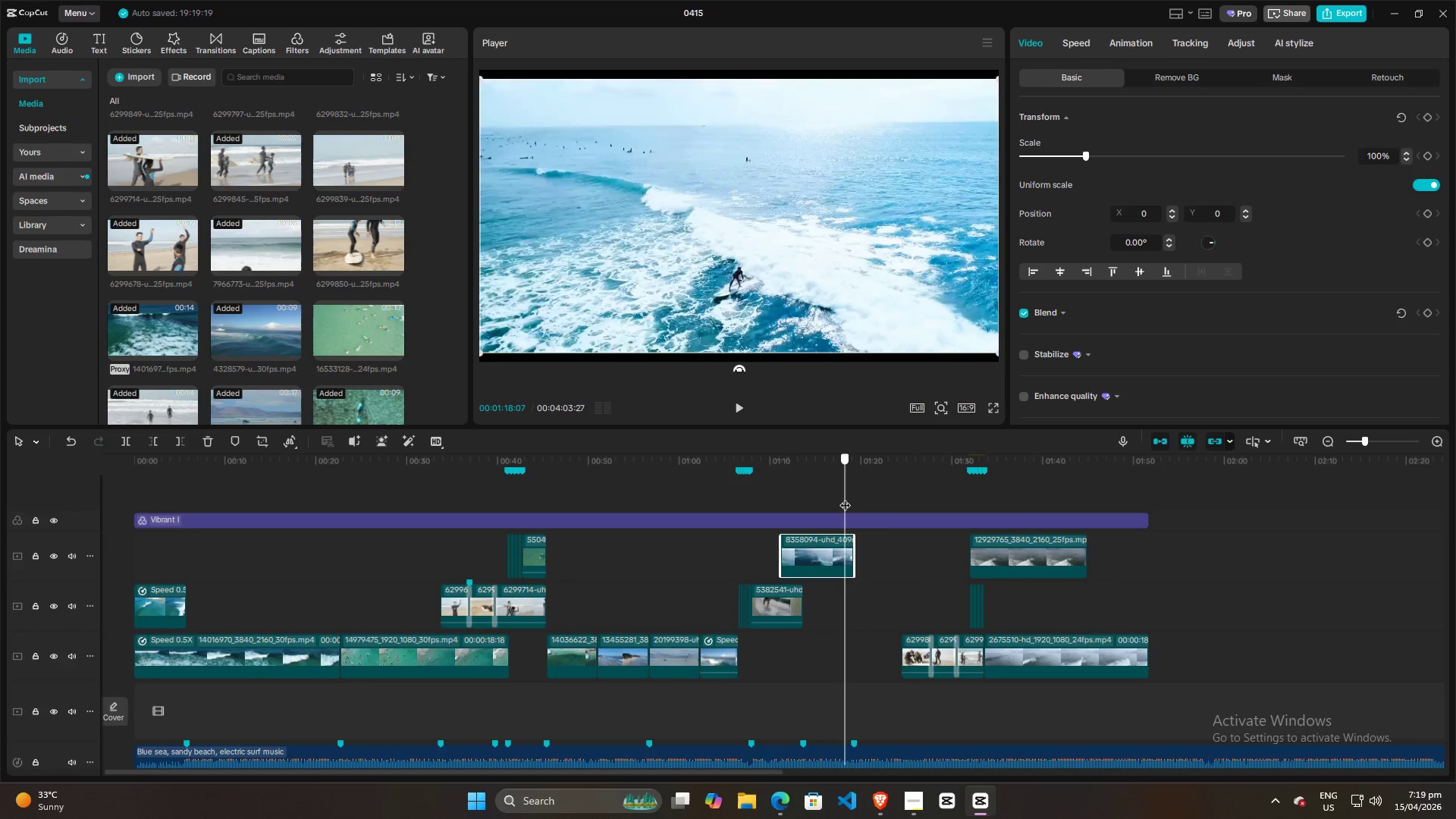 
left_click([830, 559])
 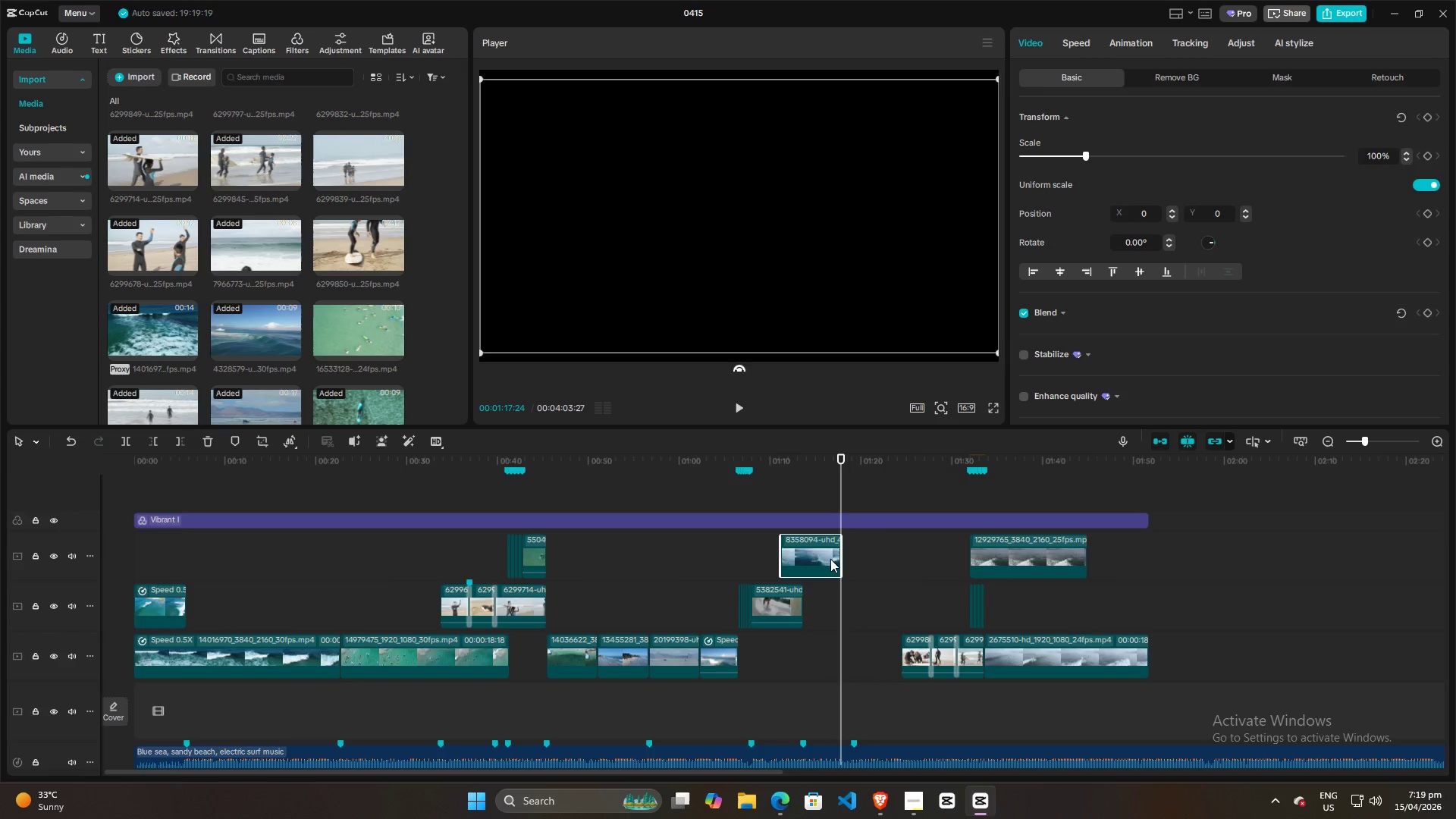 
key(W)
 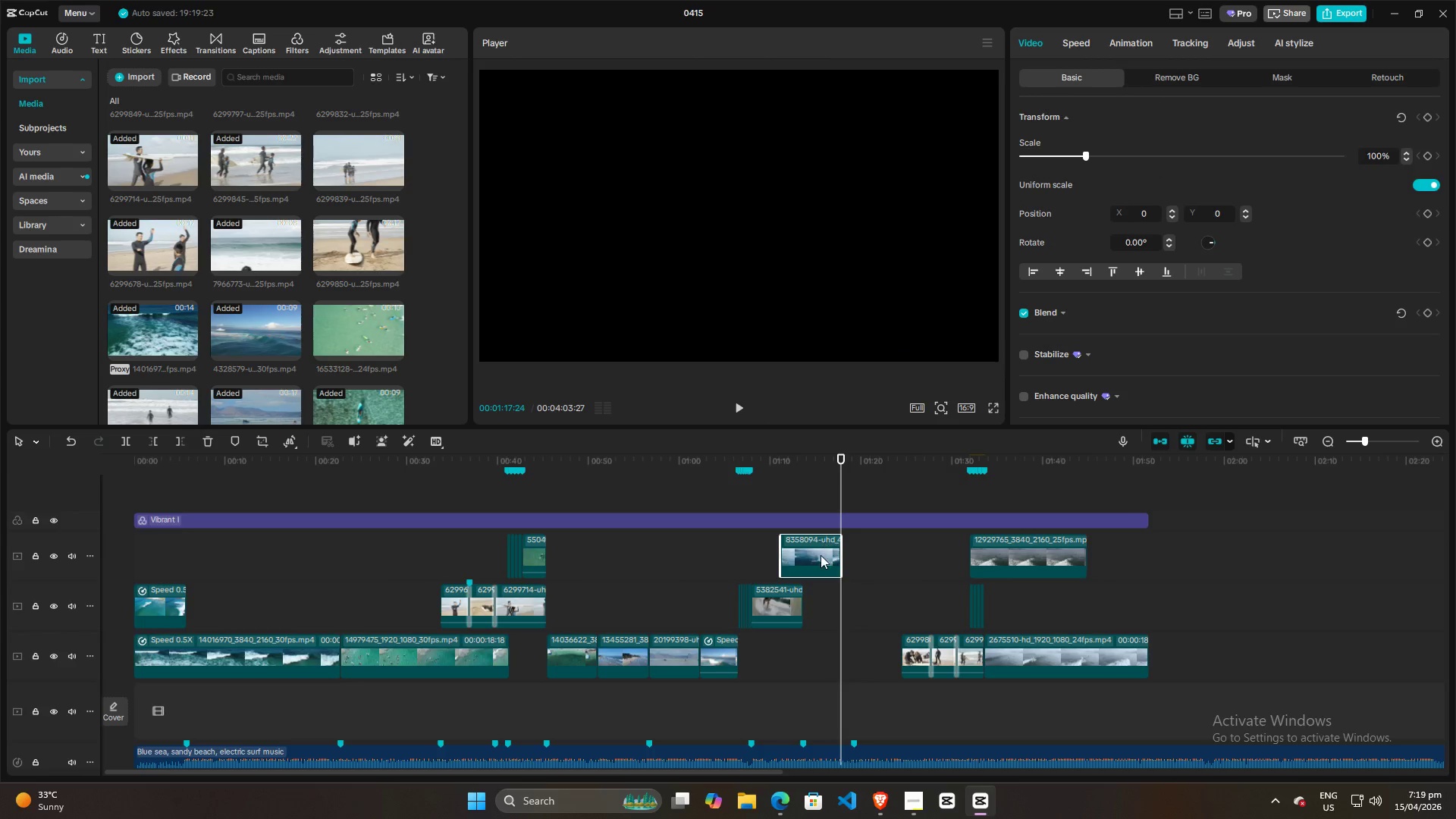 
left_click([821, 555])
 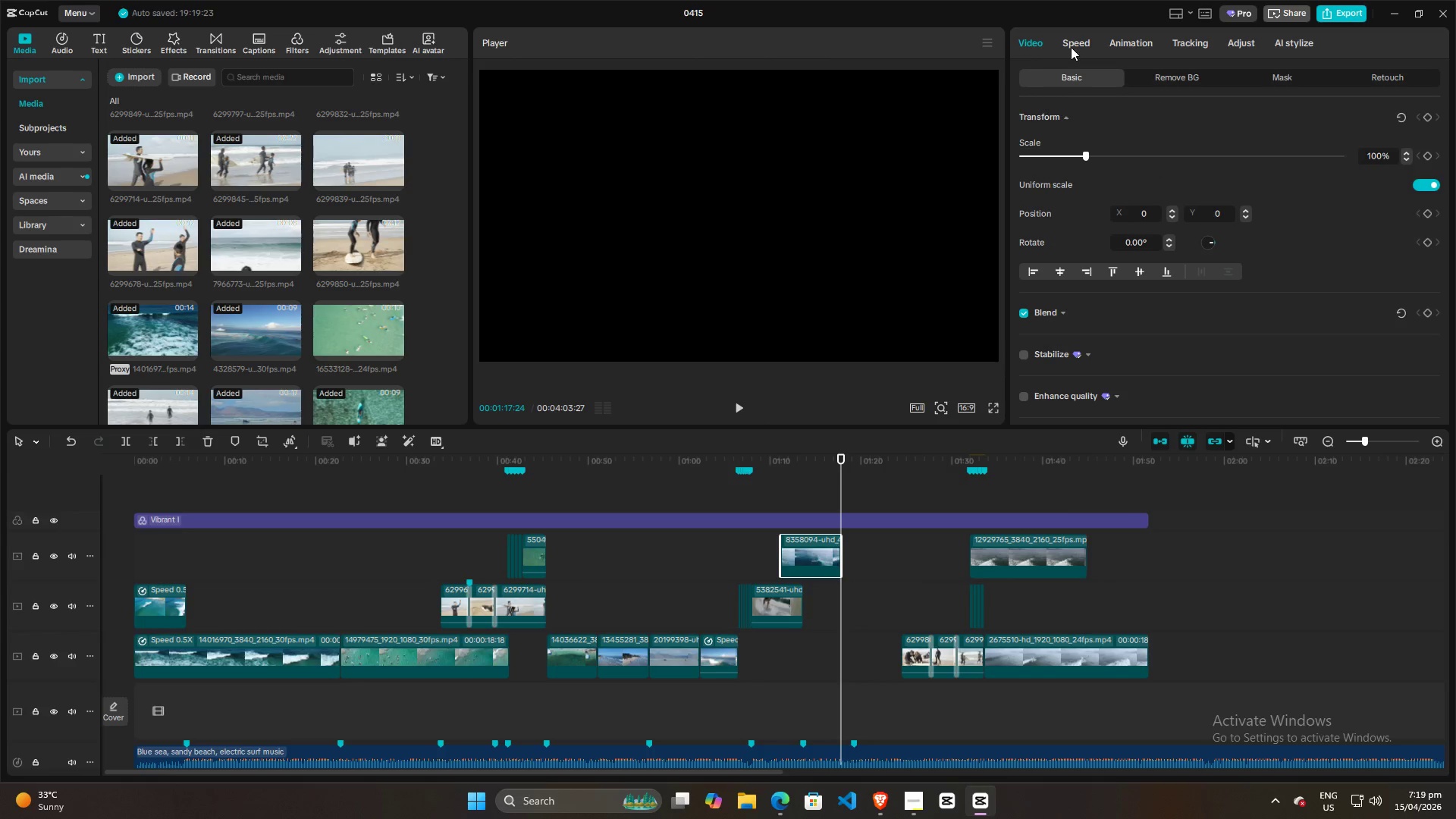 
left_click([1072, 44])
 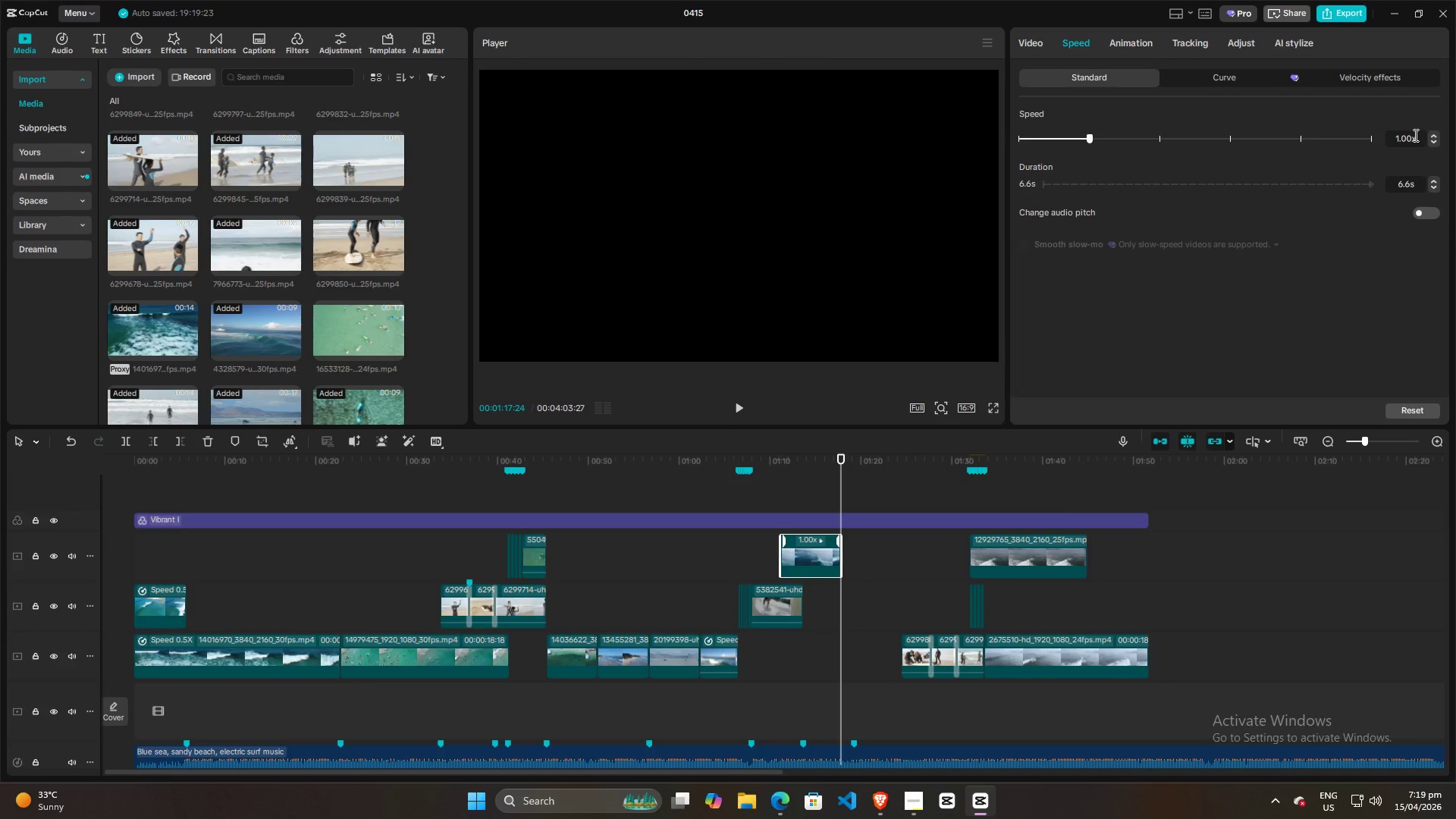 
left_click_drag(start_coordinate=[1414, 135], to_coordinate=[1362, 138])
 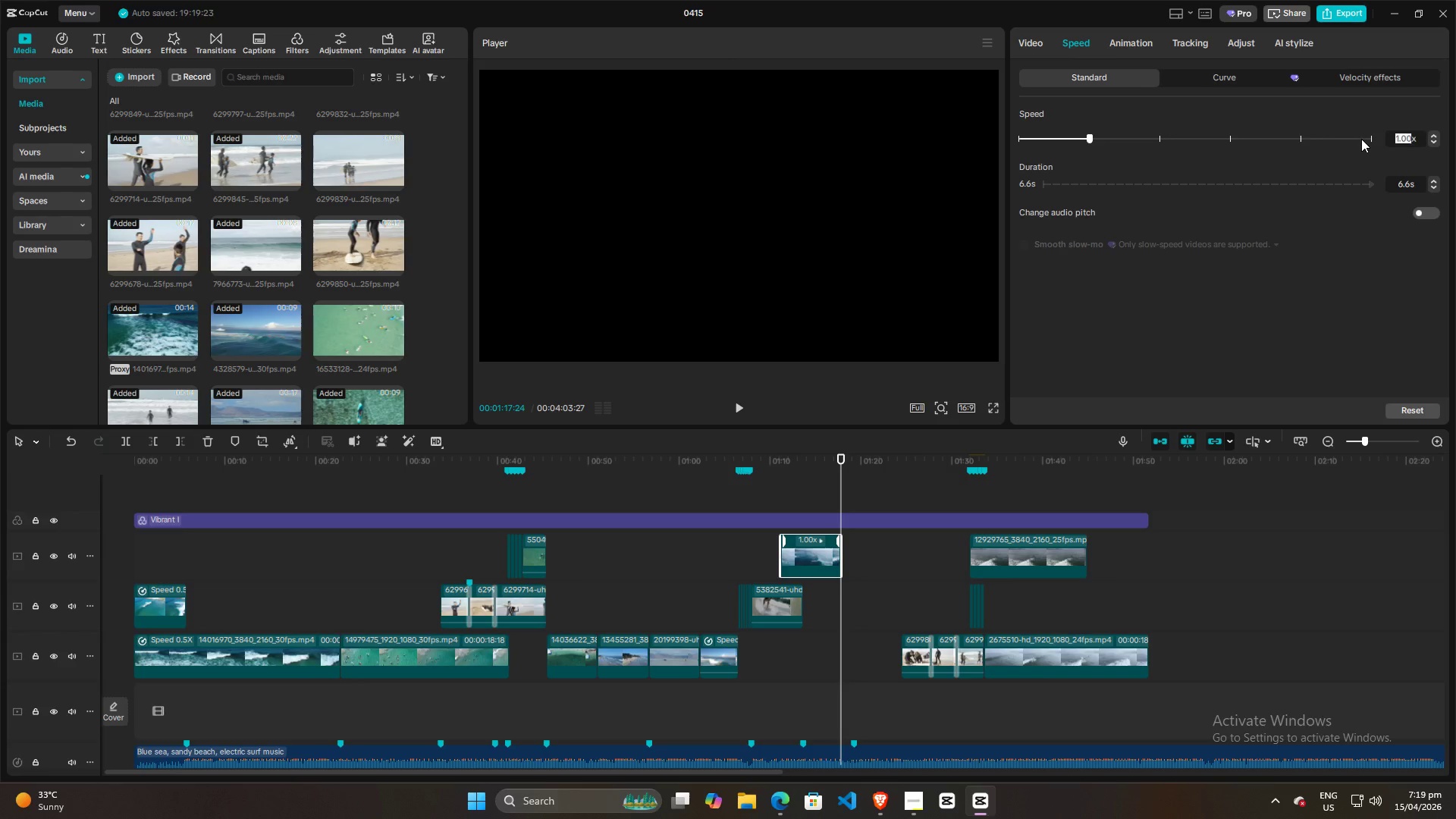 
type(0.50)
 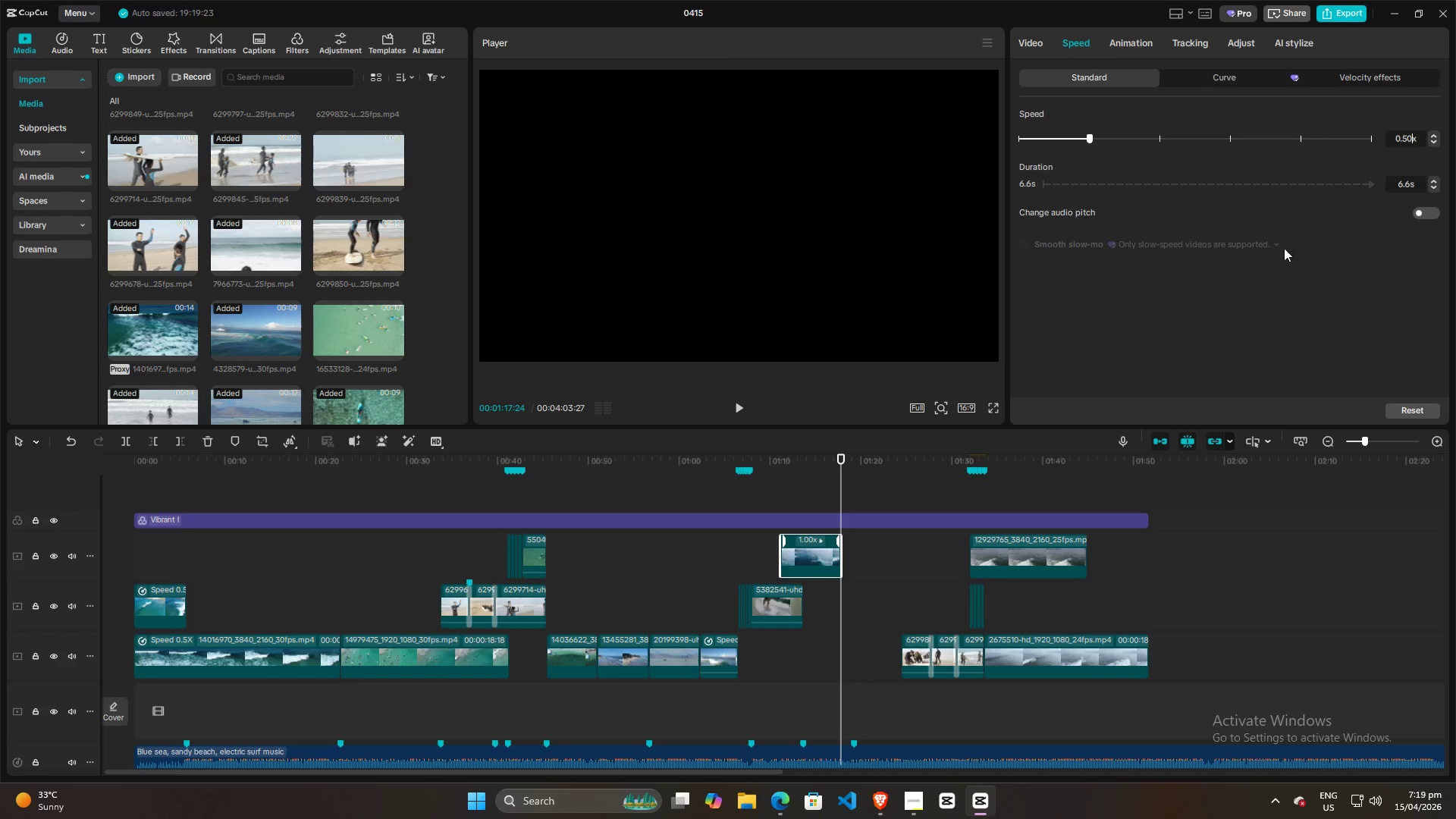 
left_click([1257, 285])
 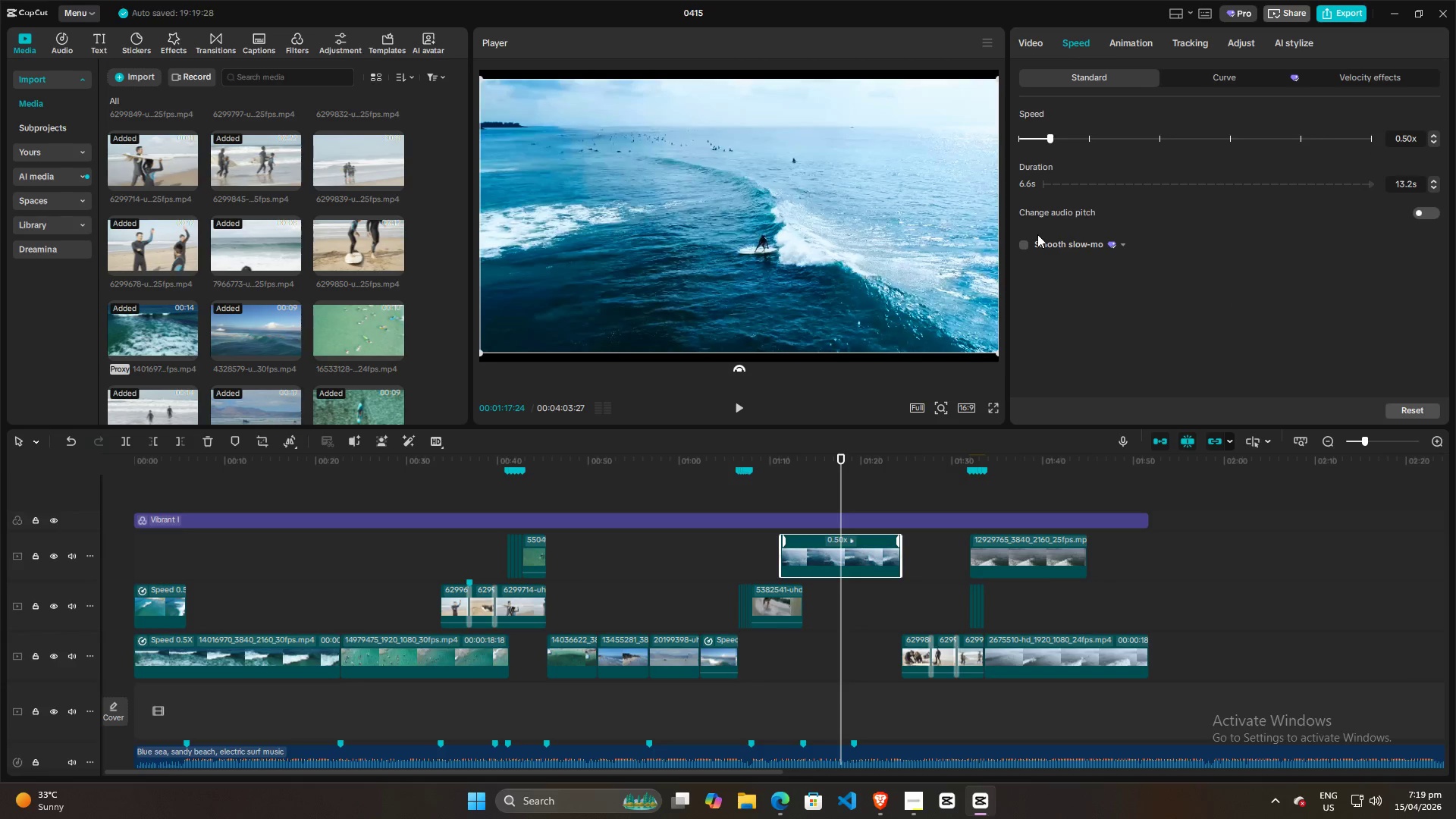 
left_click([1025, 245])
 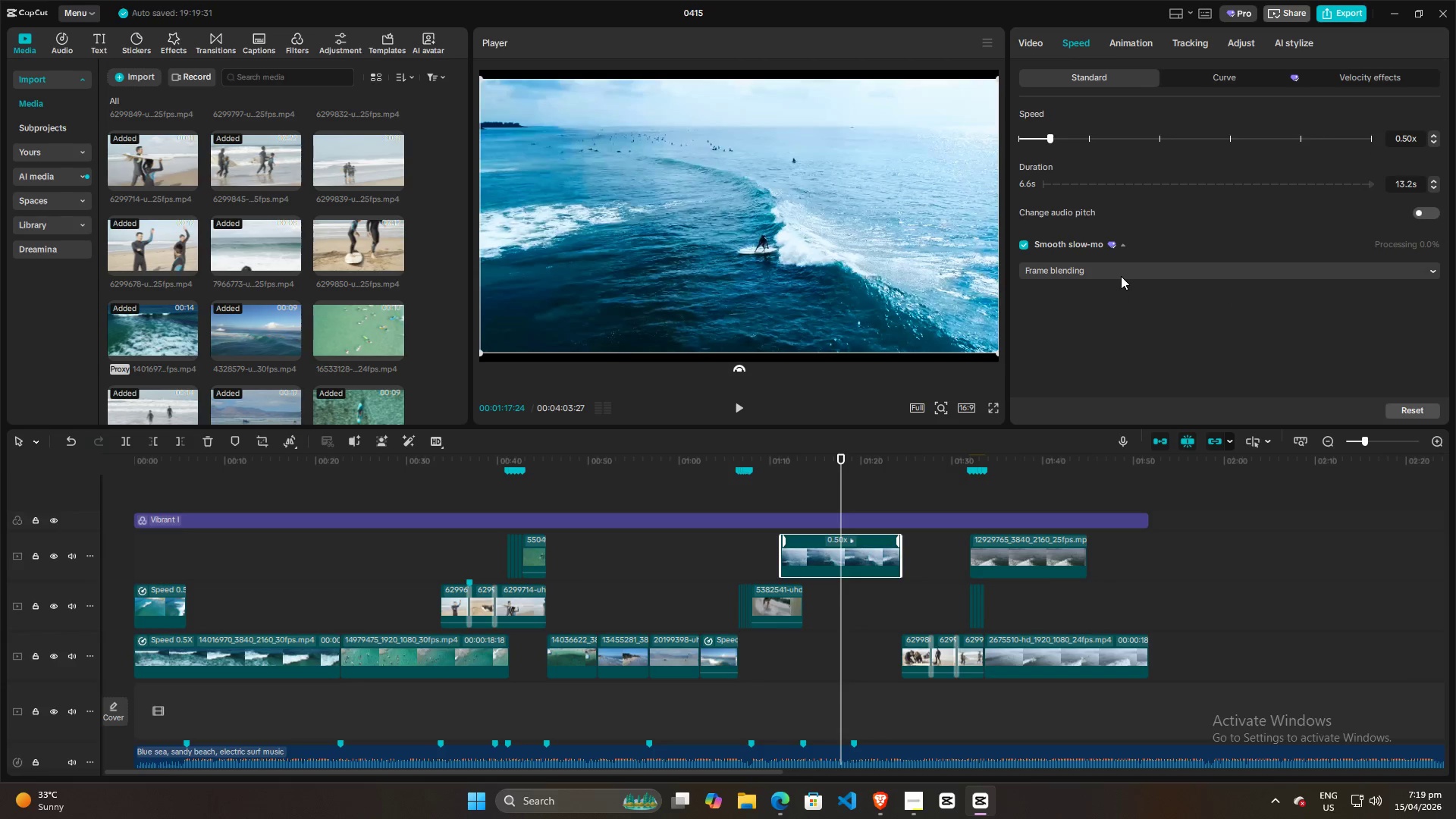 
left_click([1121, 271])
 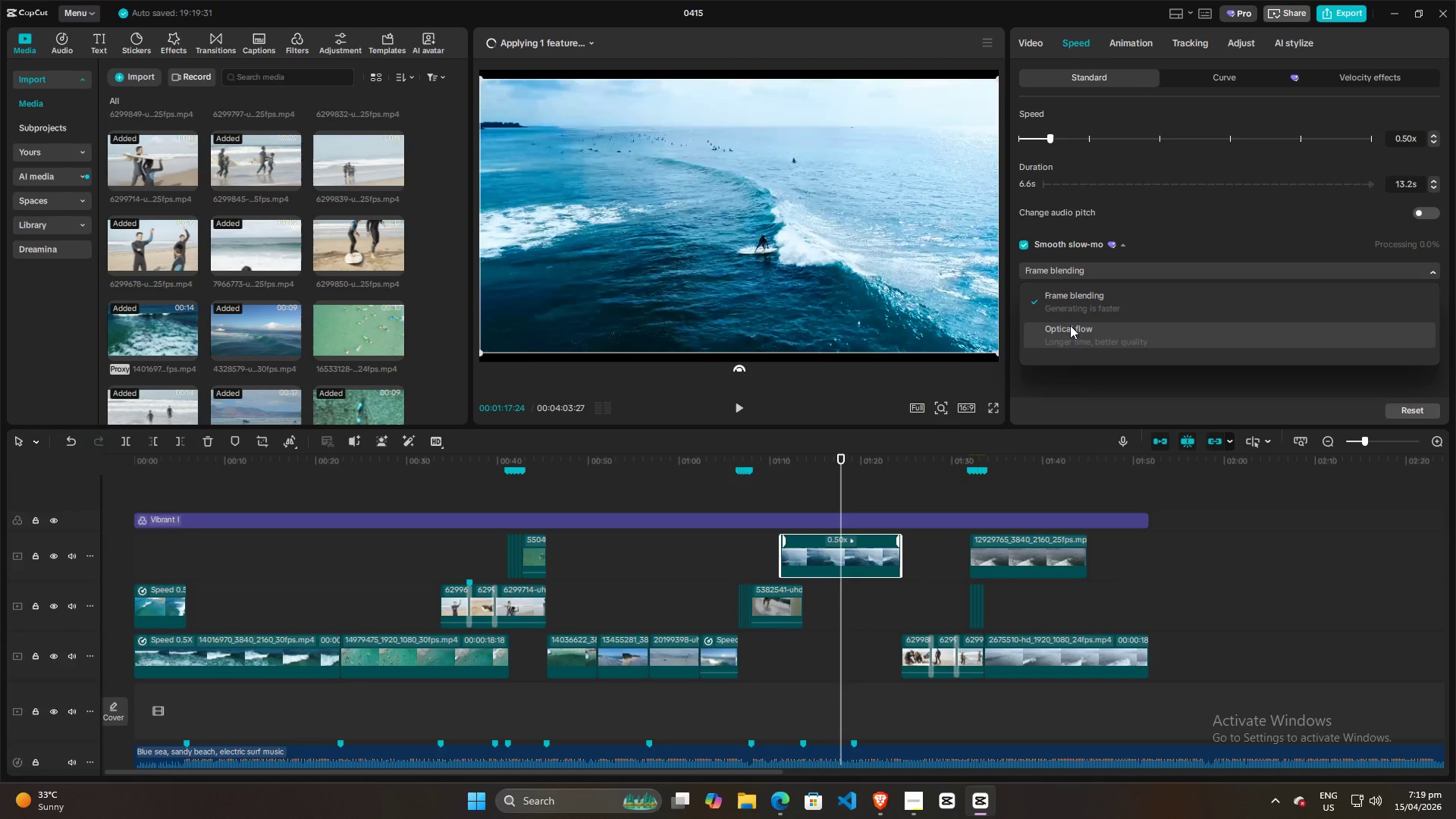 
left_click([1066, 333])
 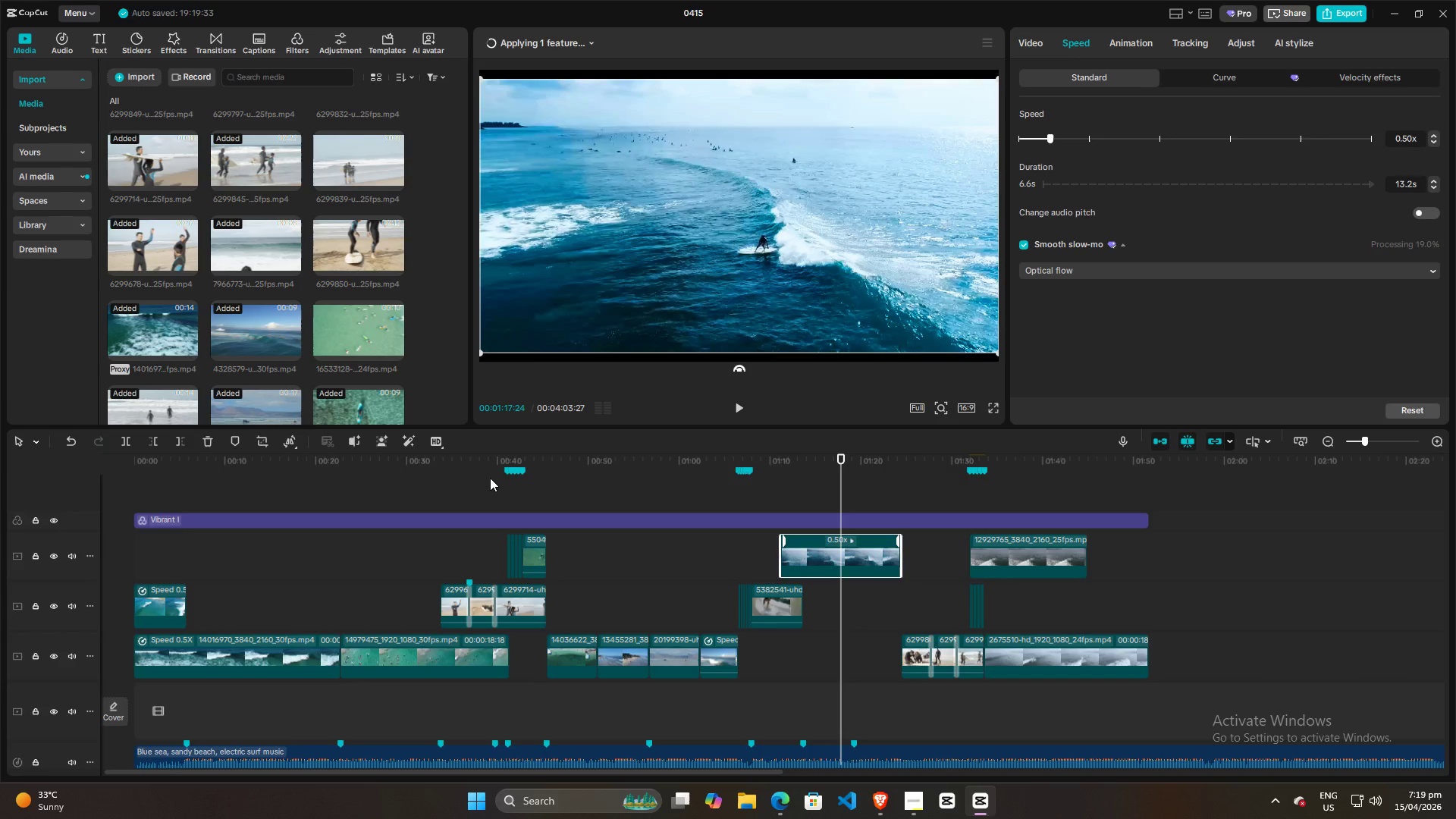 
wait(18.45)
 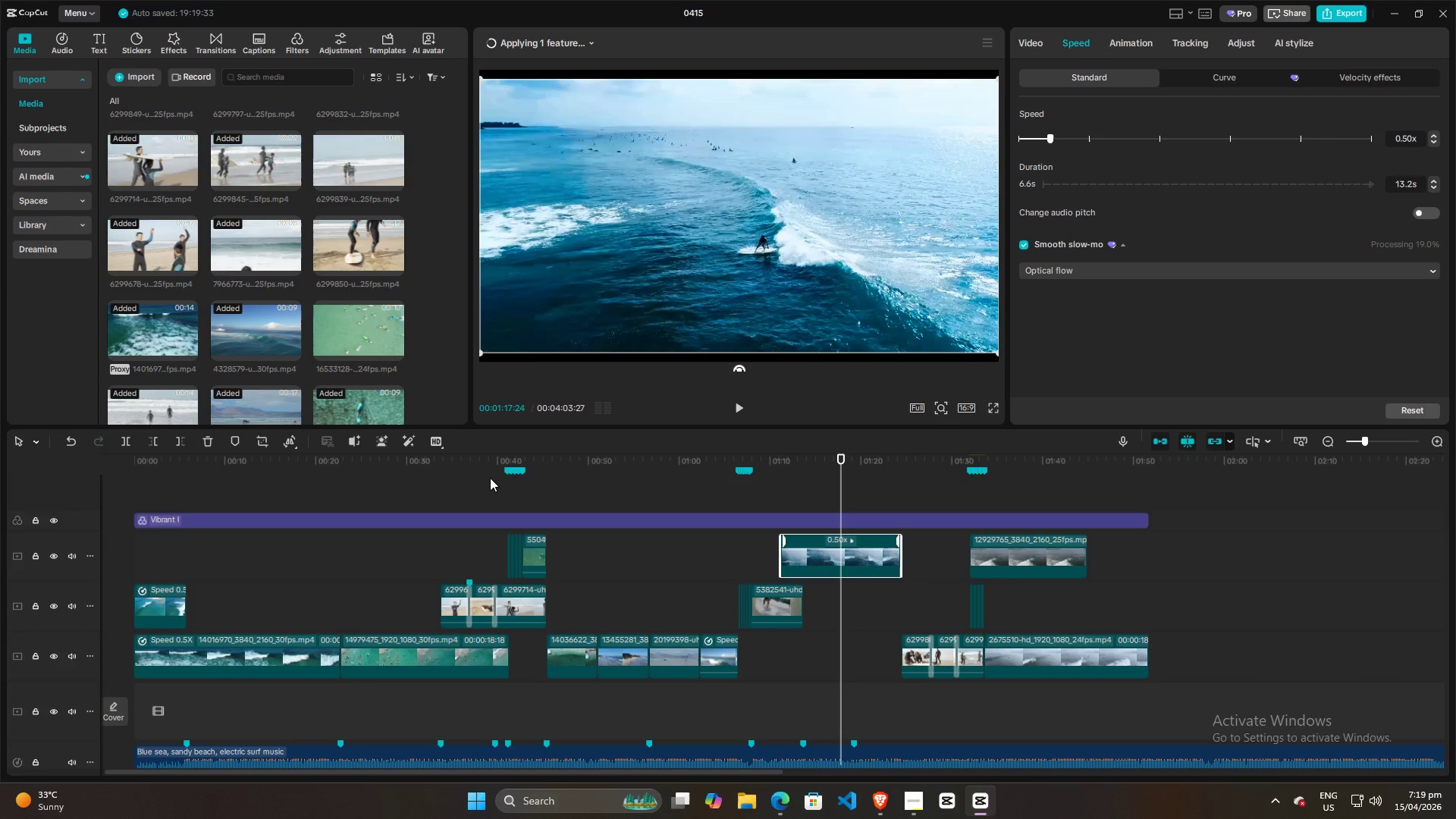 
left_click([790, 803])
 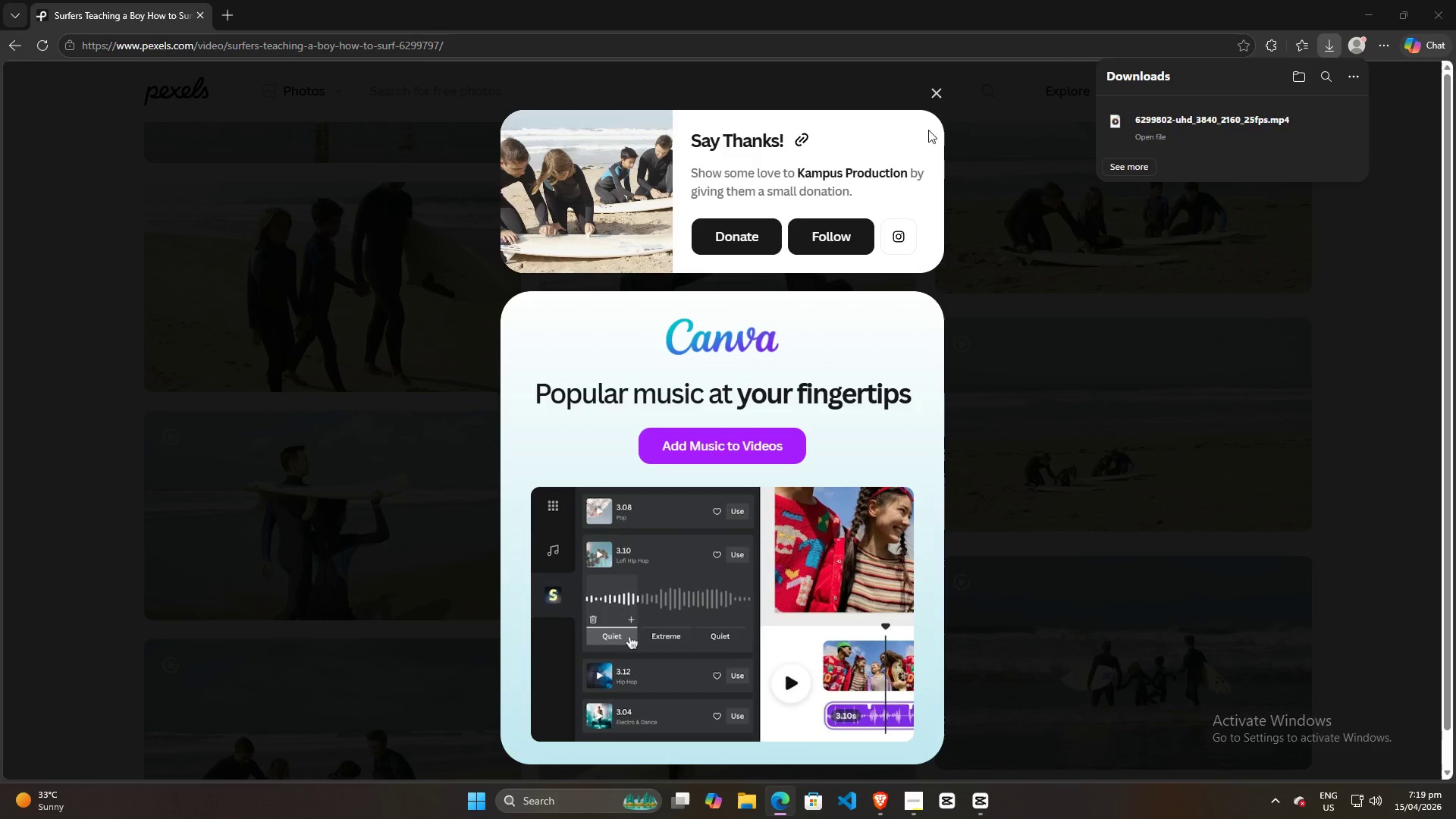 
left_click([940, 98])
 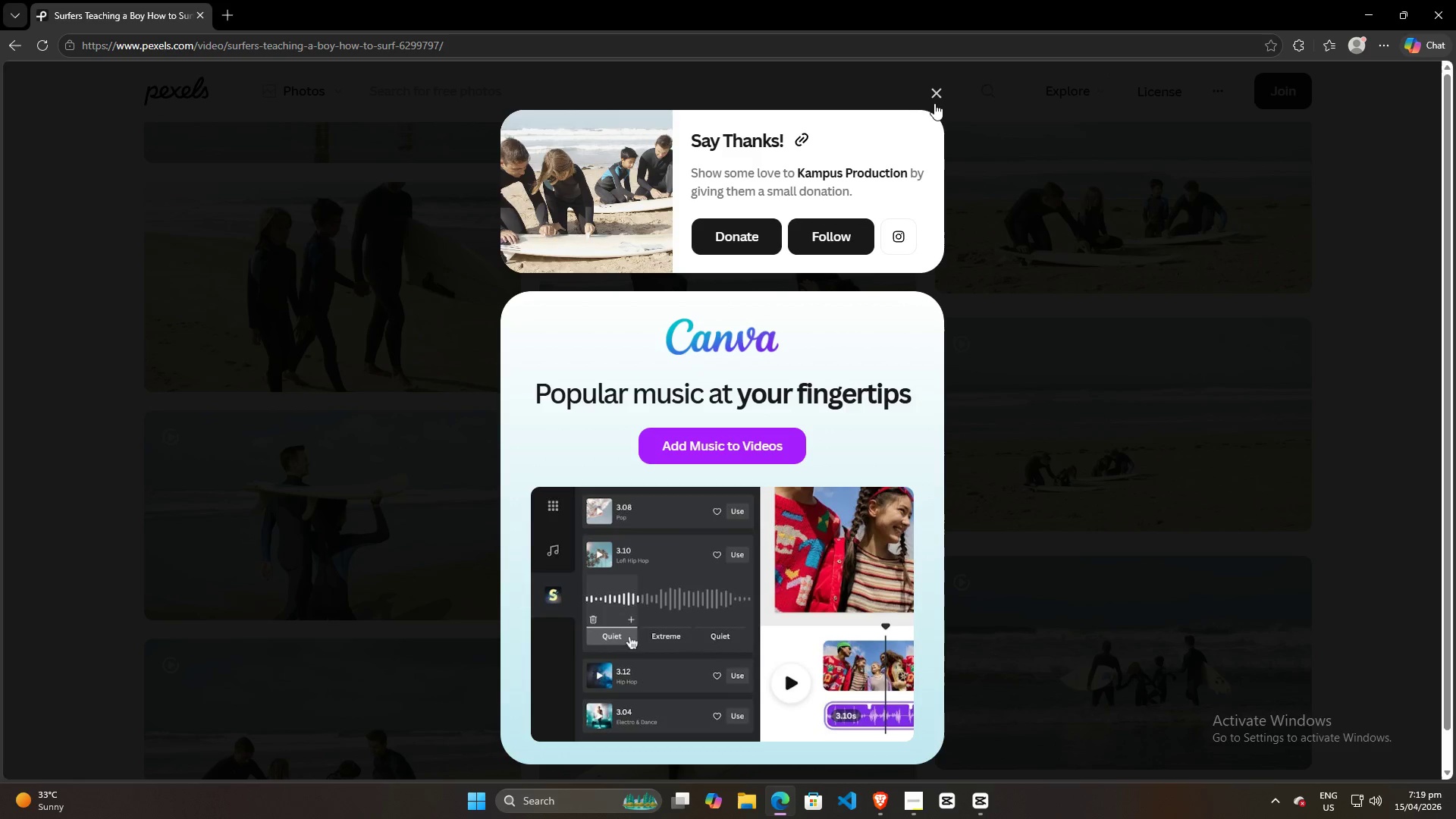 
left_click([934, 99])
 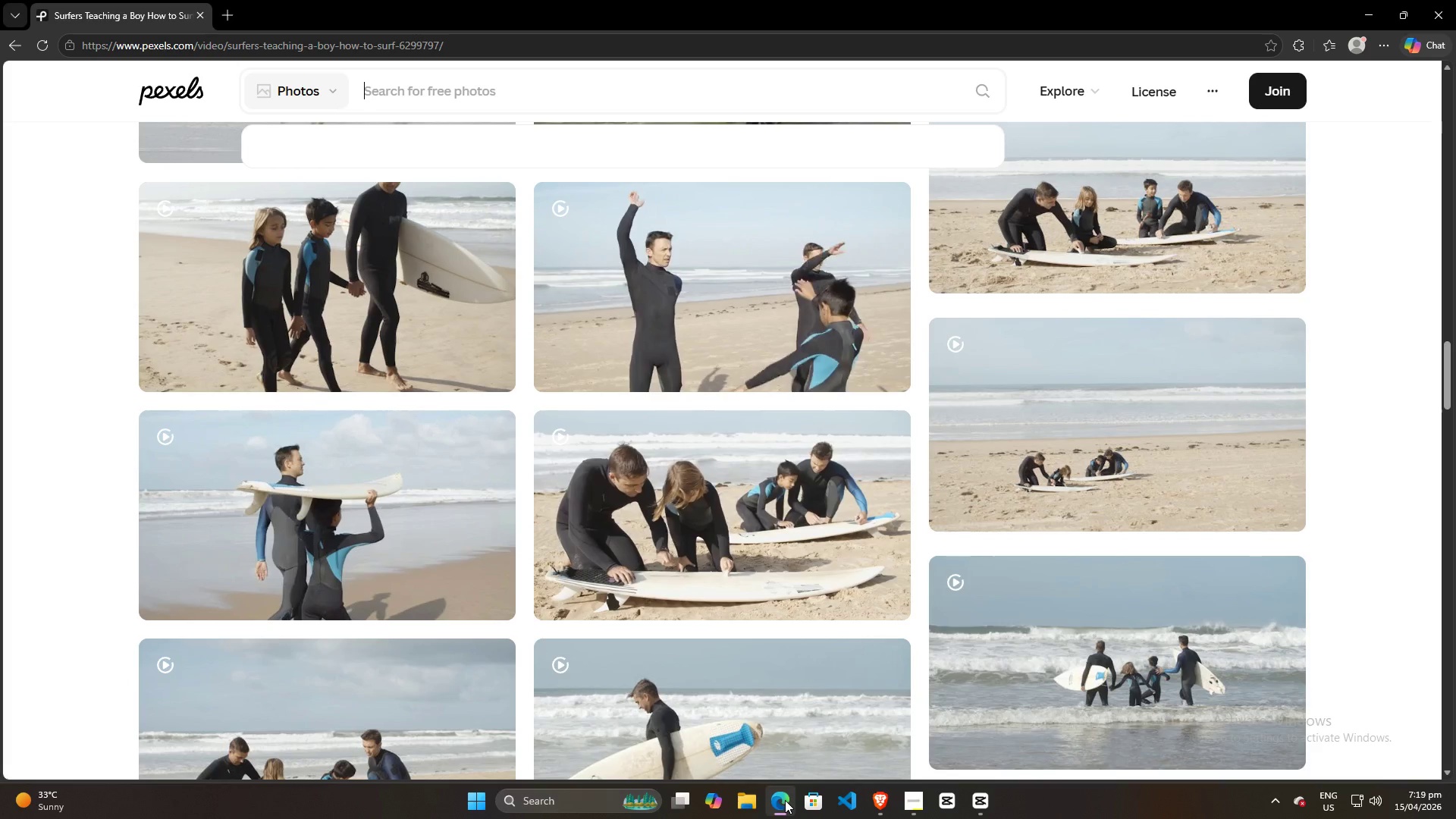 
left_click([785, 800])
 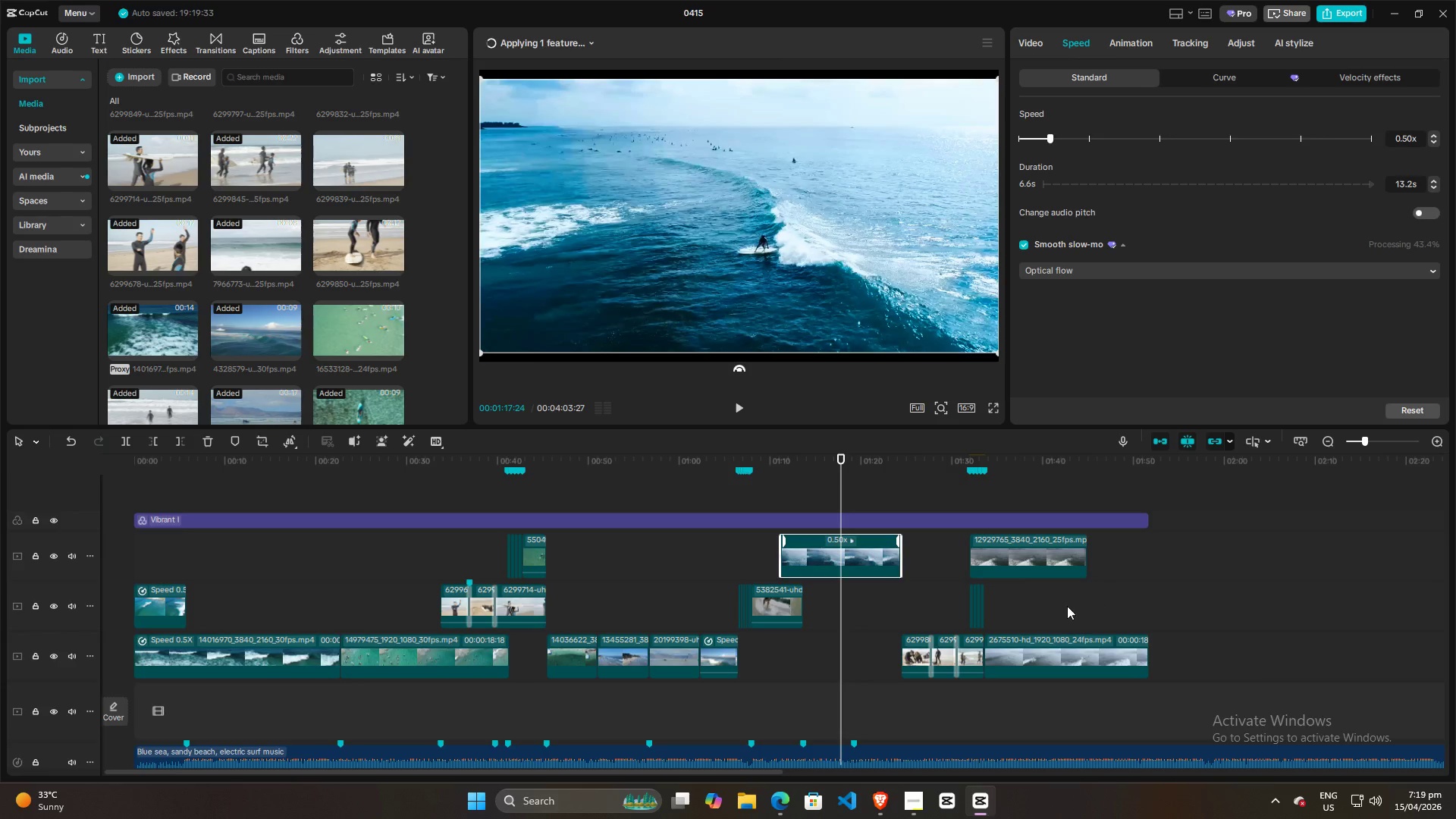 
left_click([864, 617])
 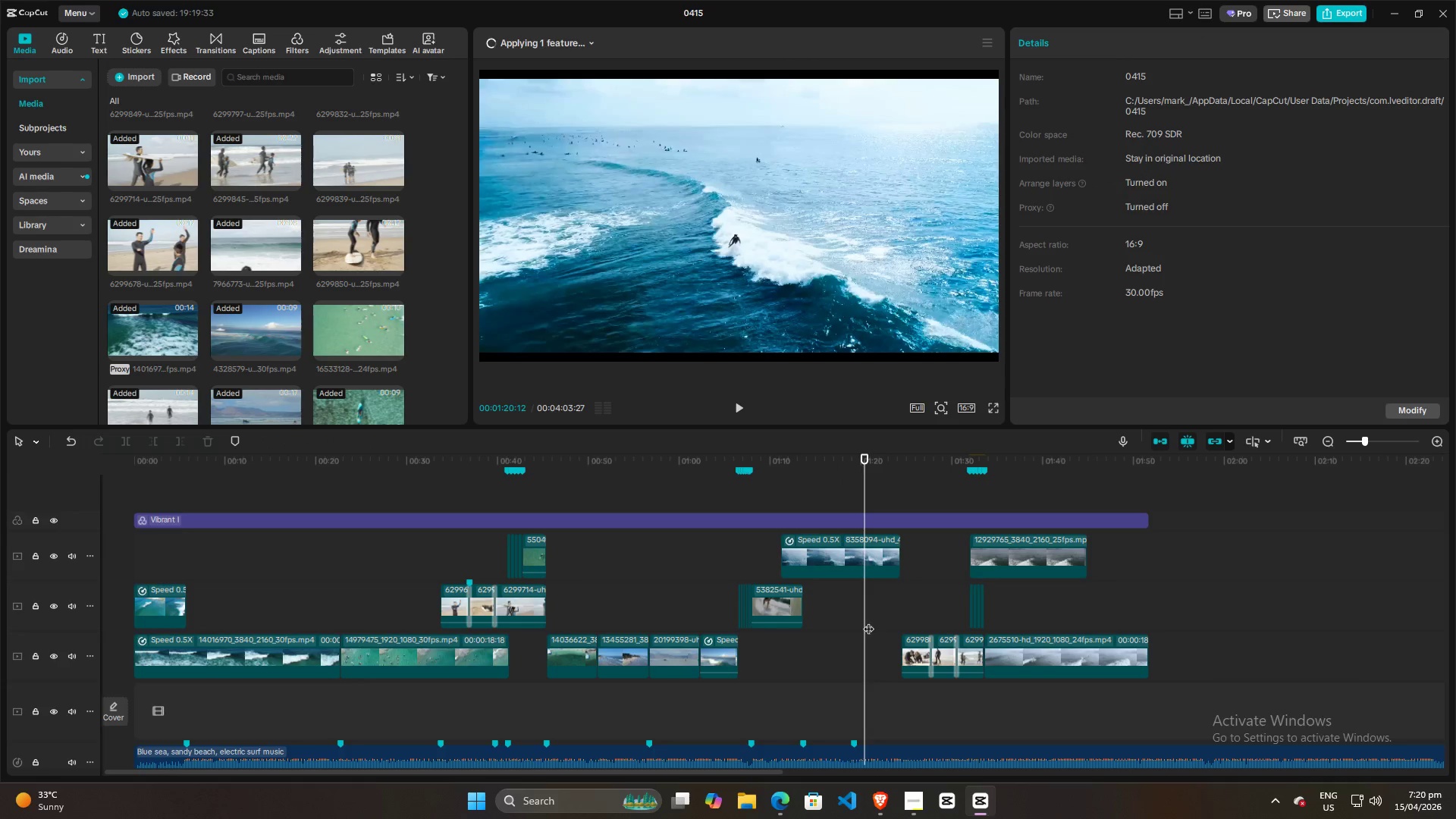 
left_click([834, 613])
 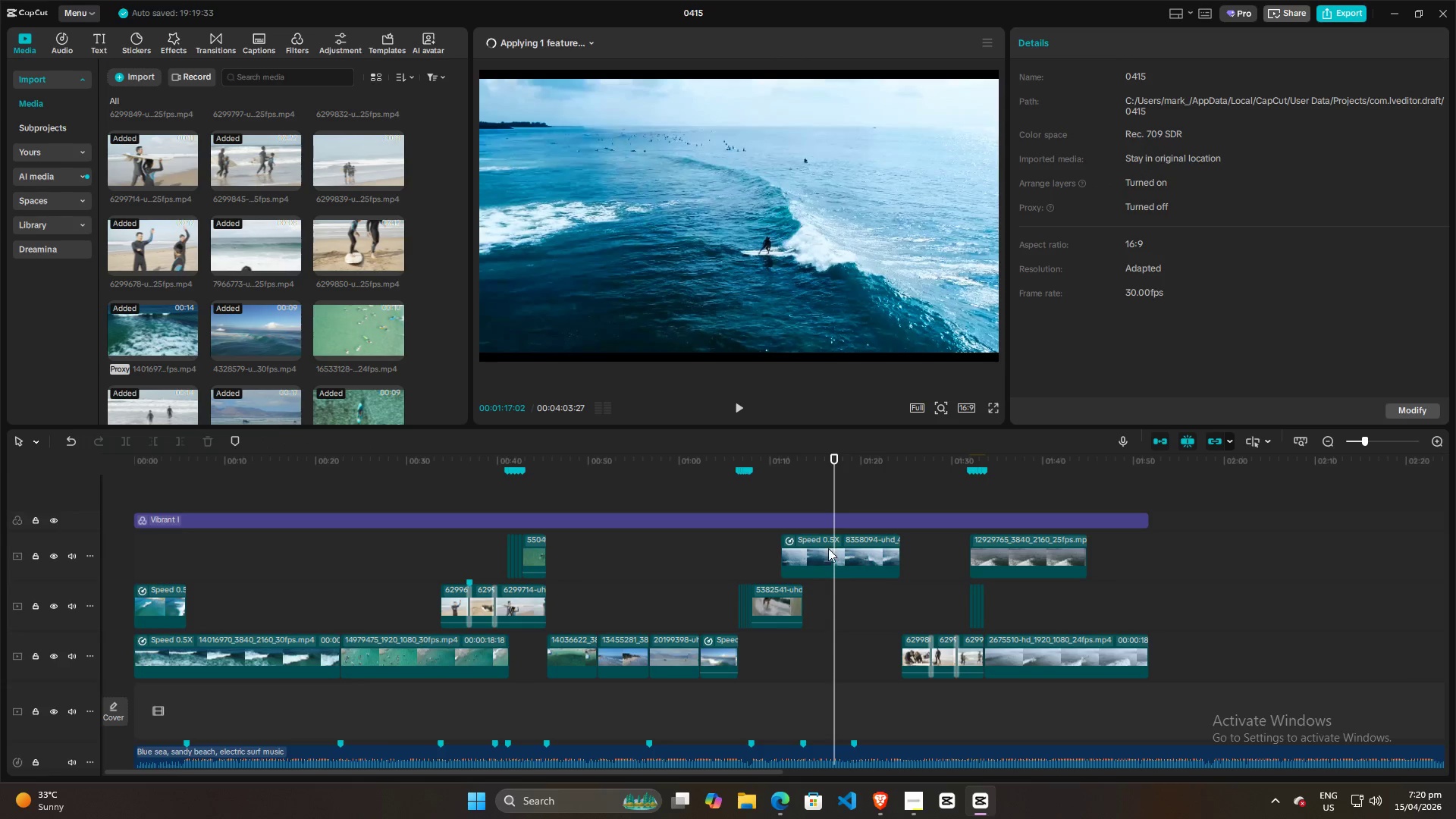 
left_click([824, 545])
 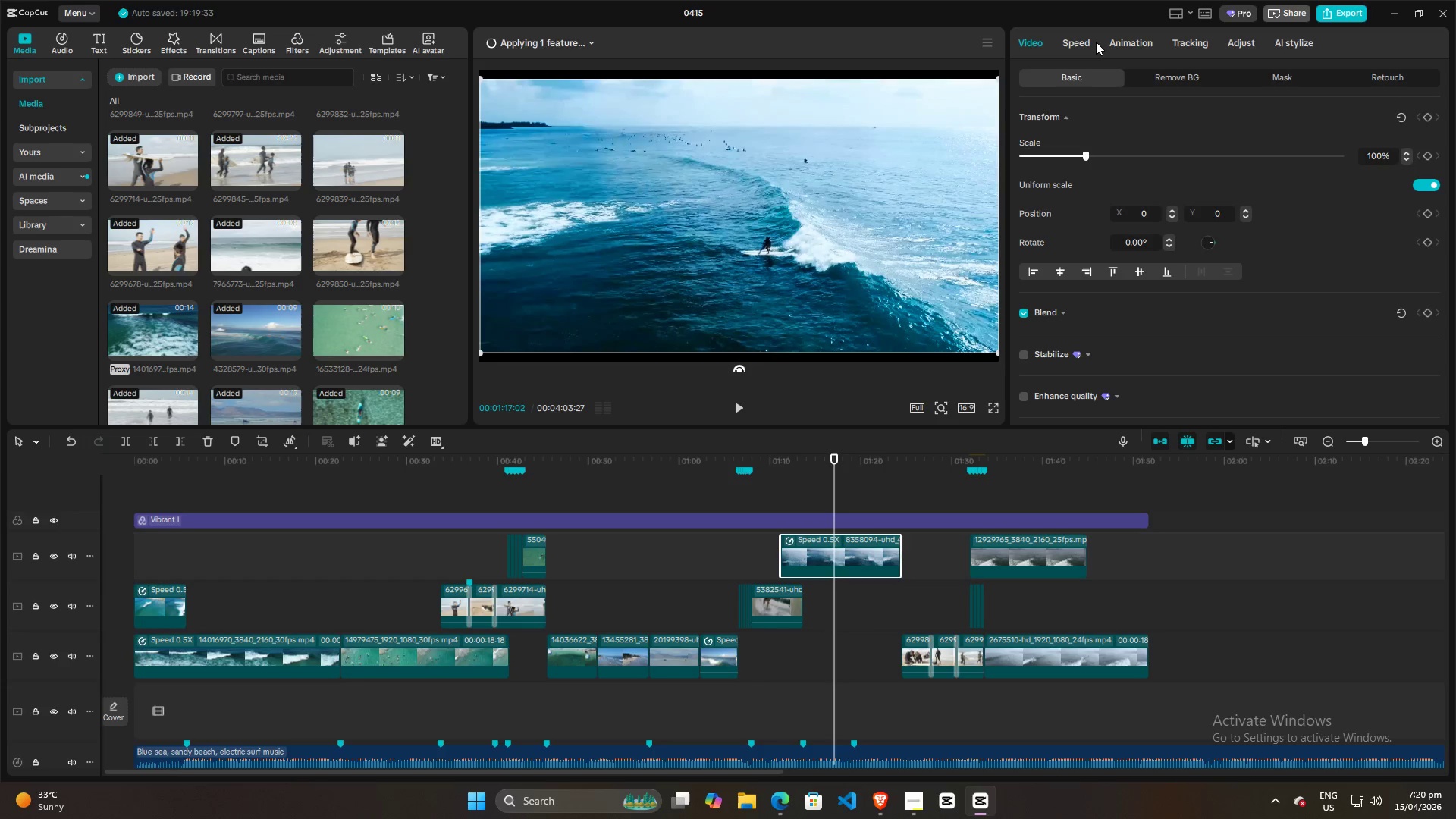 
left_click([1082, 42])
 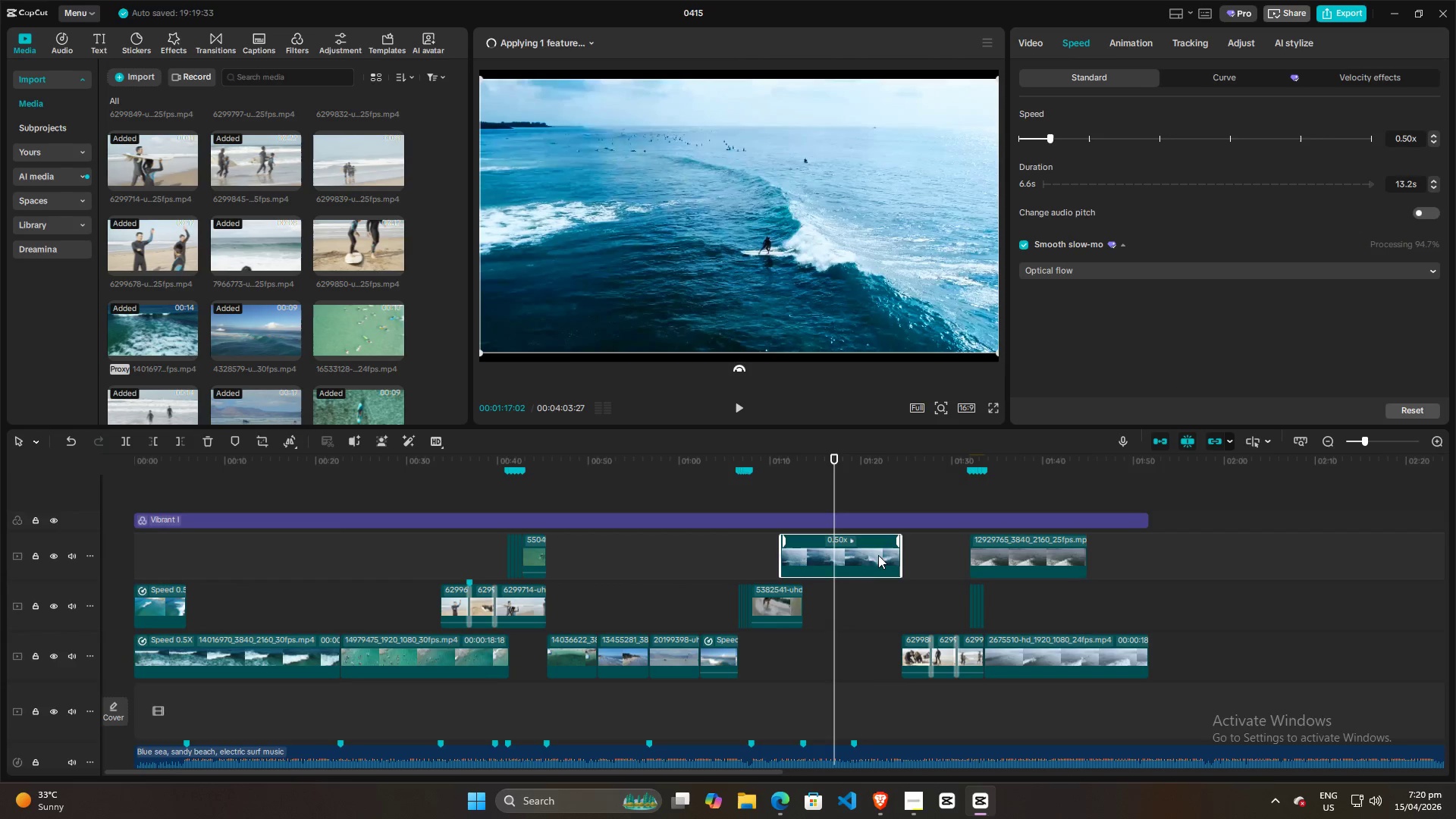 
wait(28.47)
 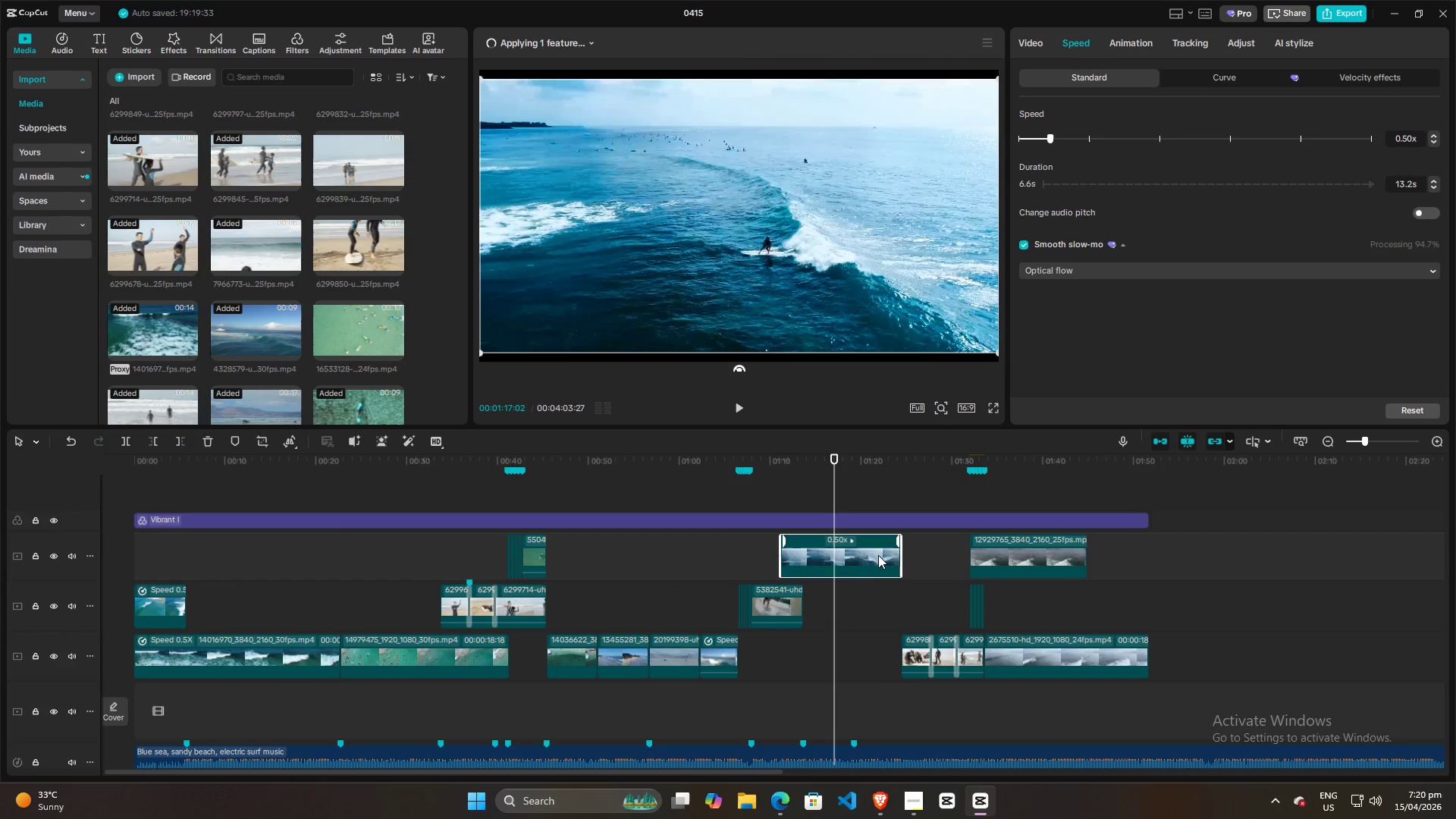 
key(Space)
 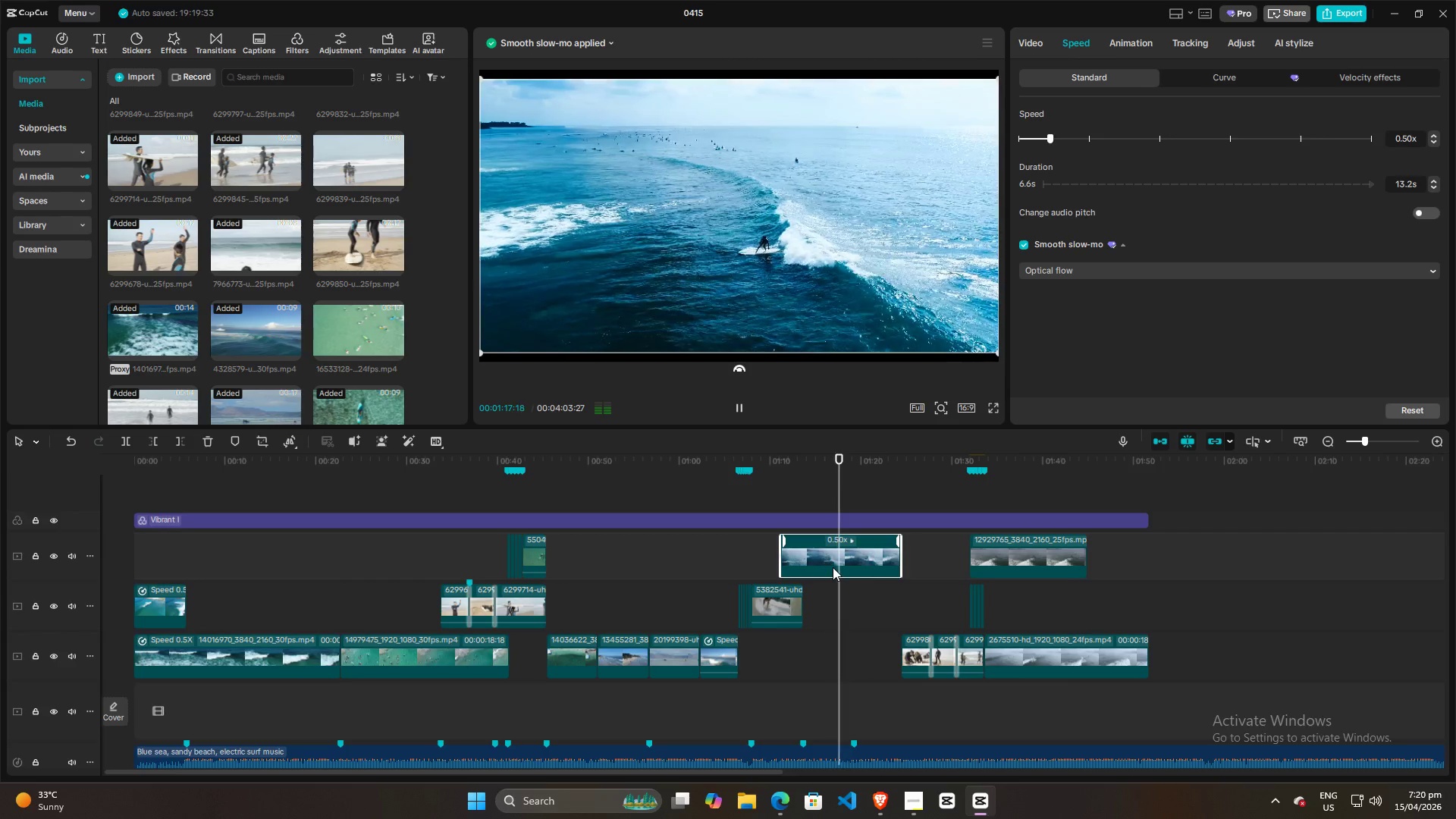 
key(Space)
 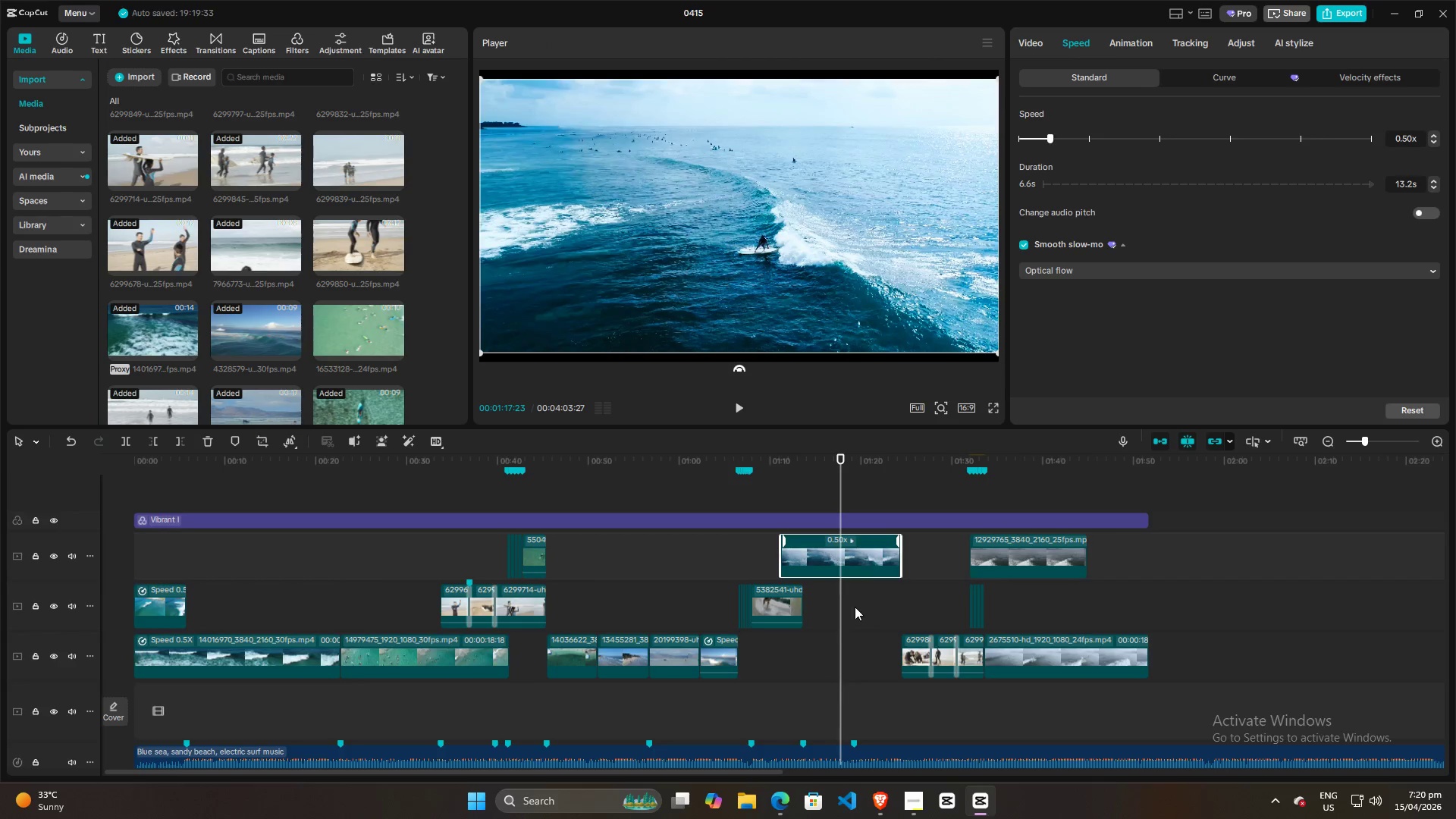 
double_click([855, 610])
 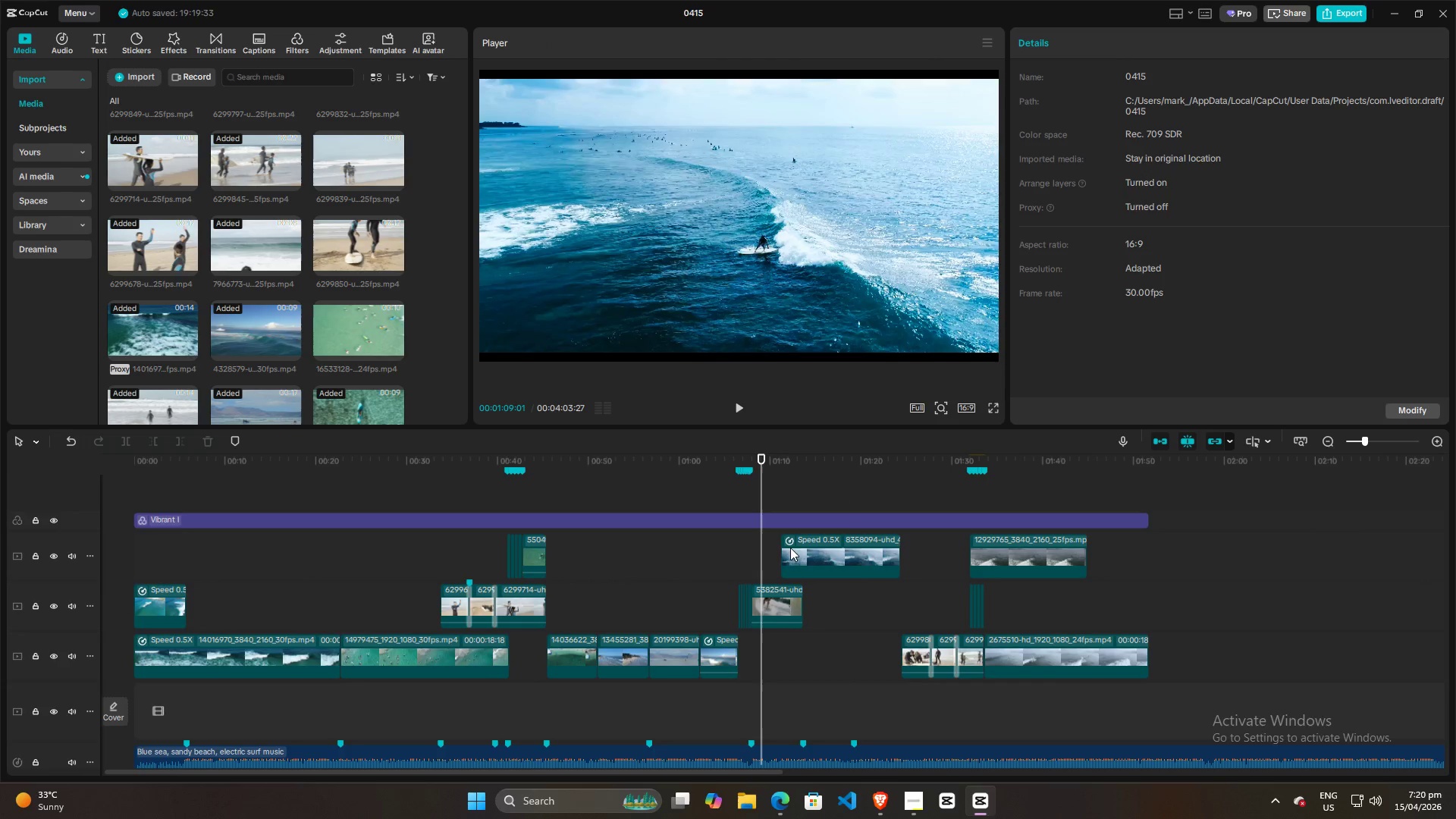 
double_click([803, 547])
 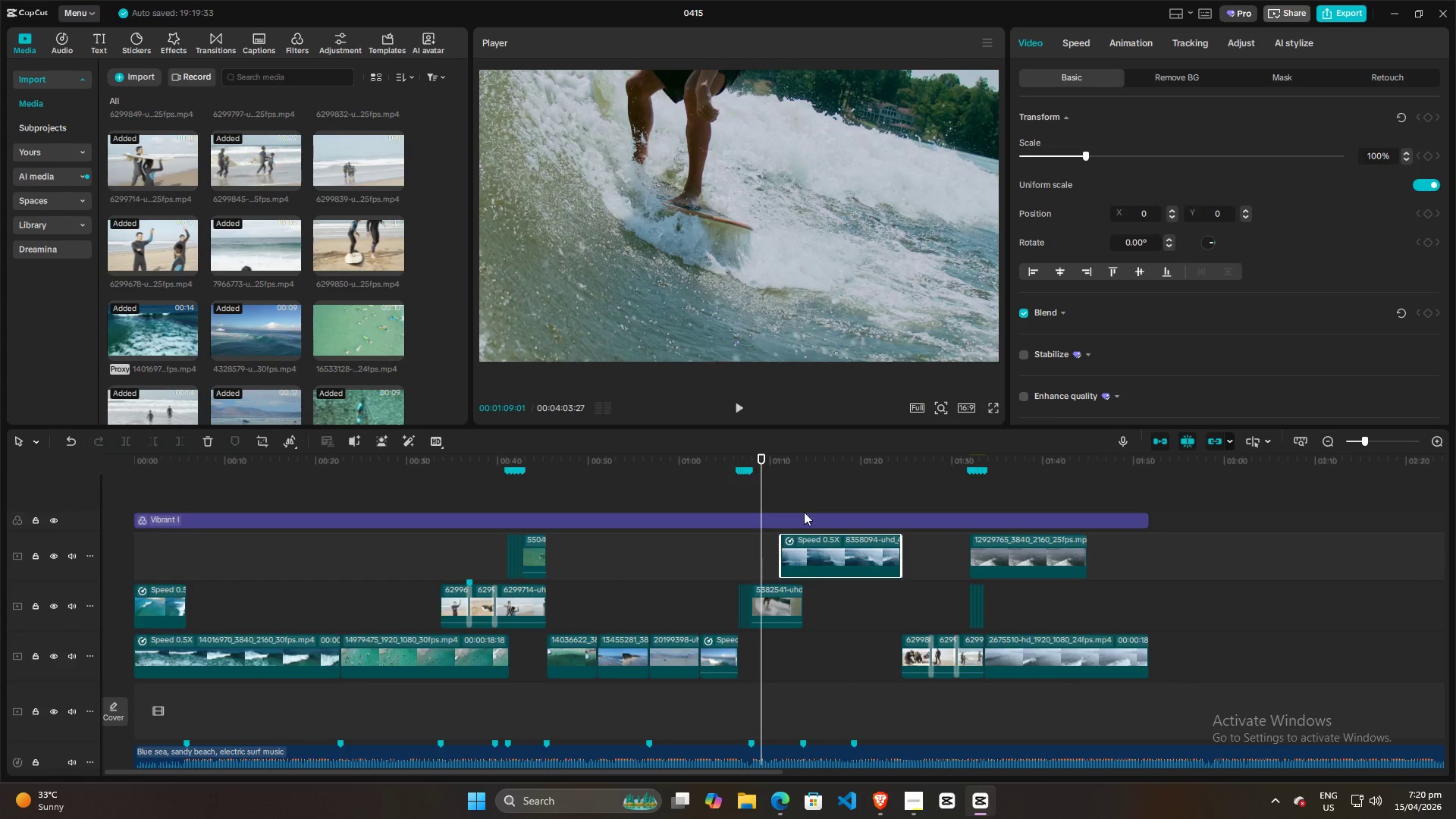 
left_click([802, 494])
 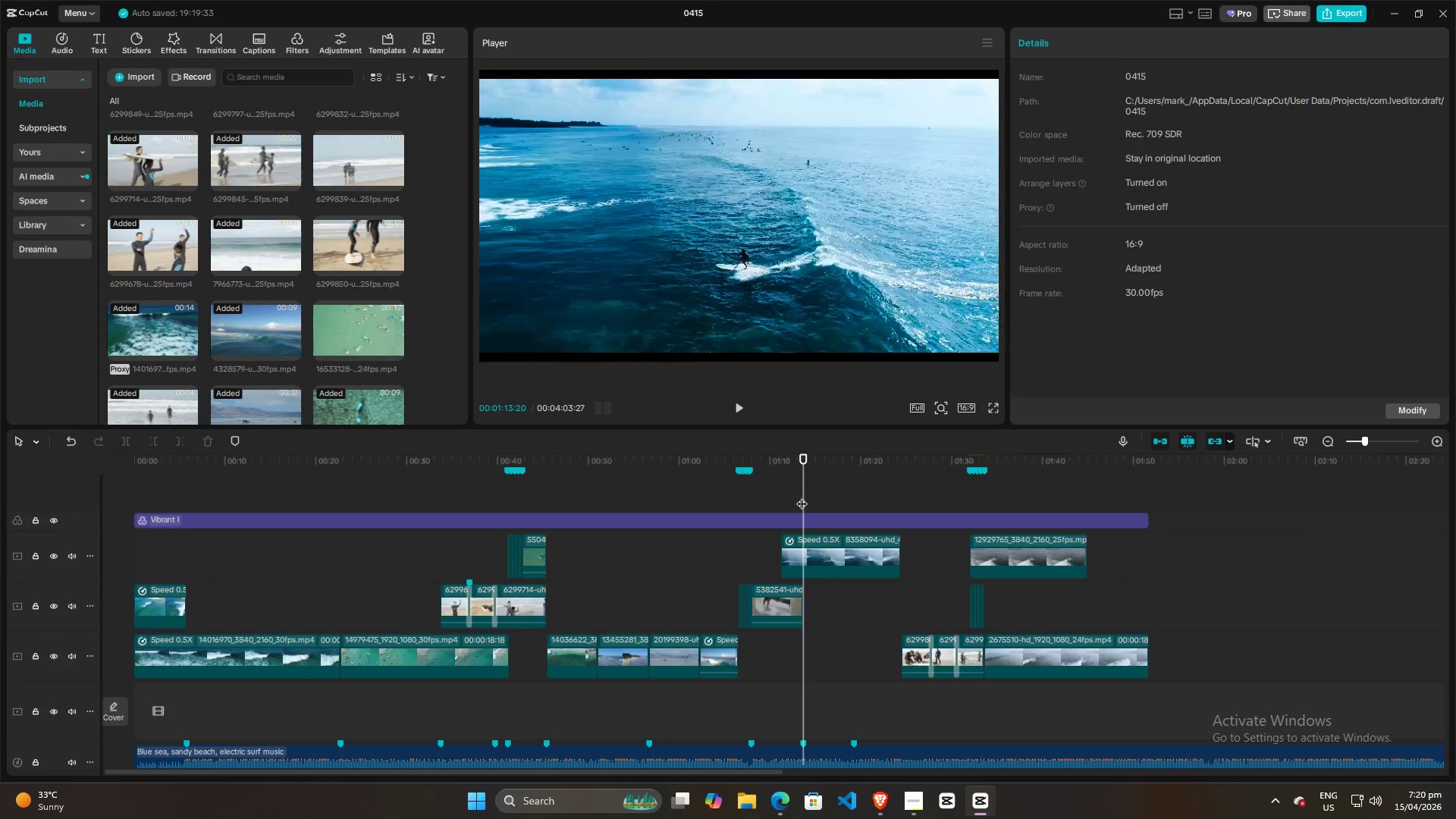 
key(Space)
 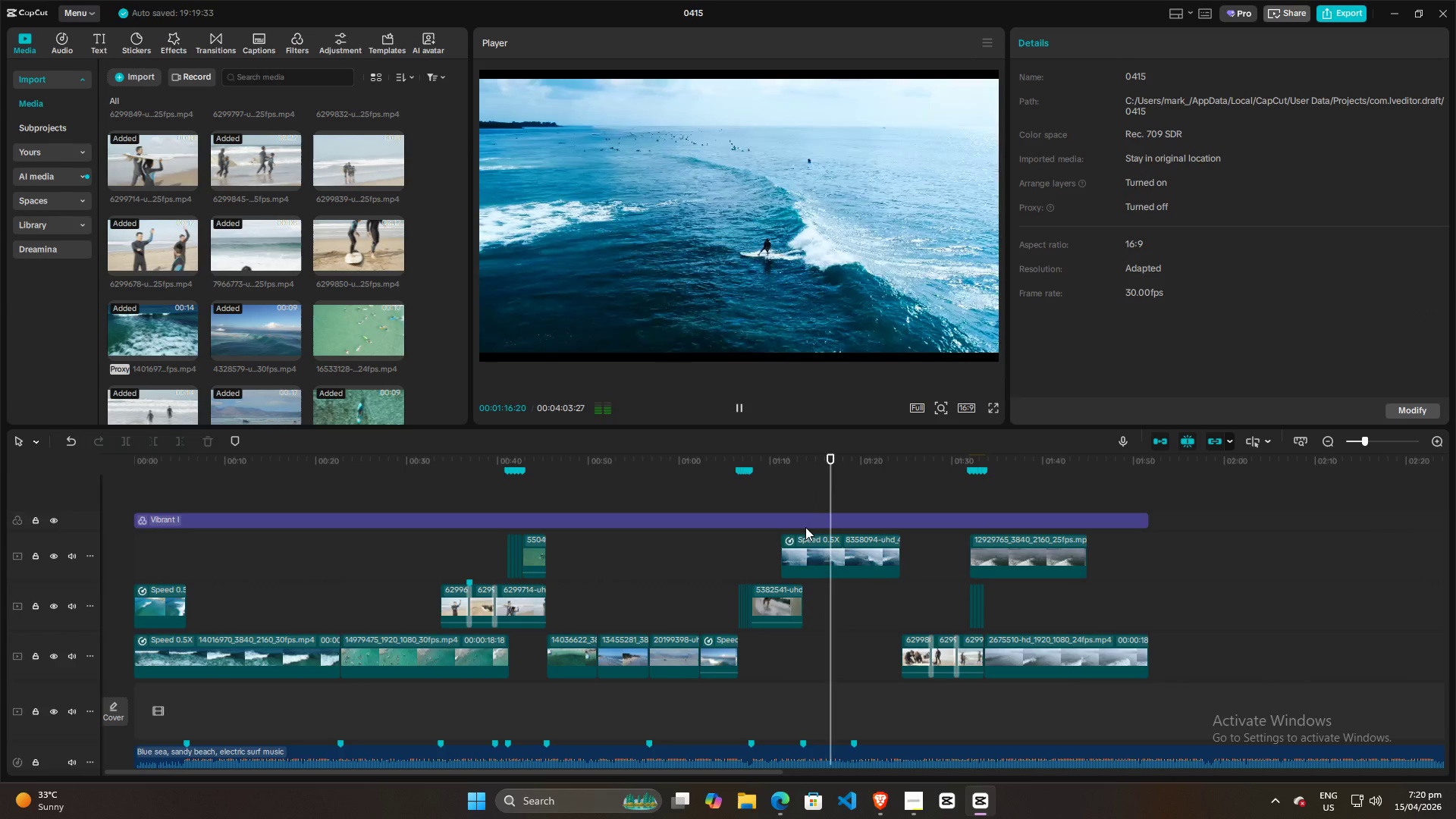 
key(Space)
 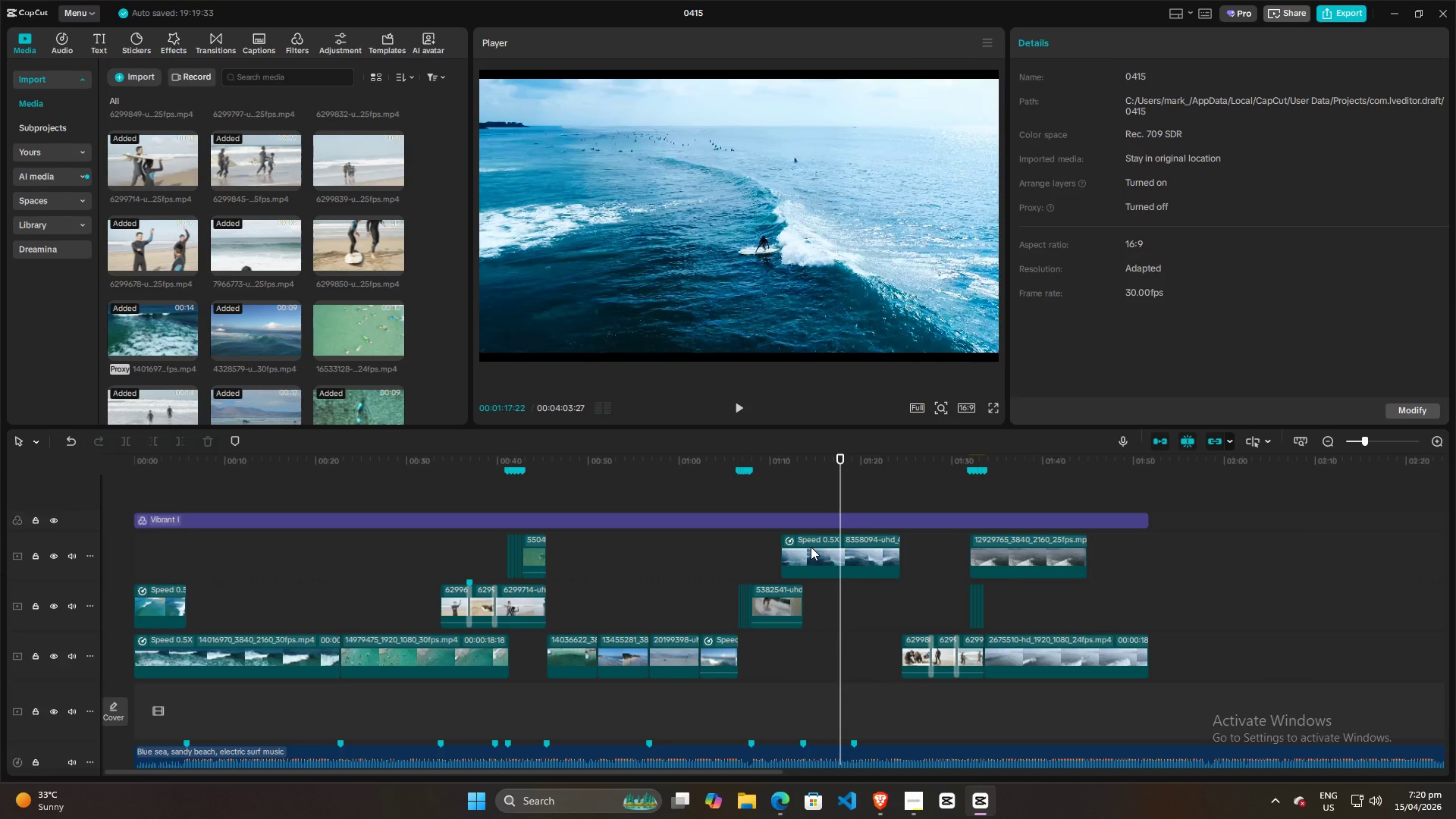 
left_click([811, 547])
 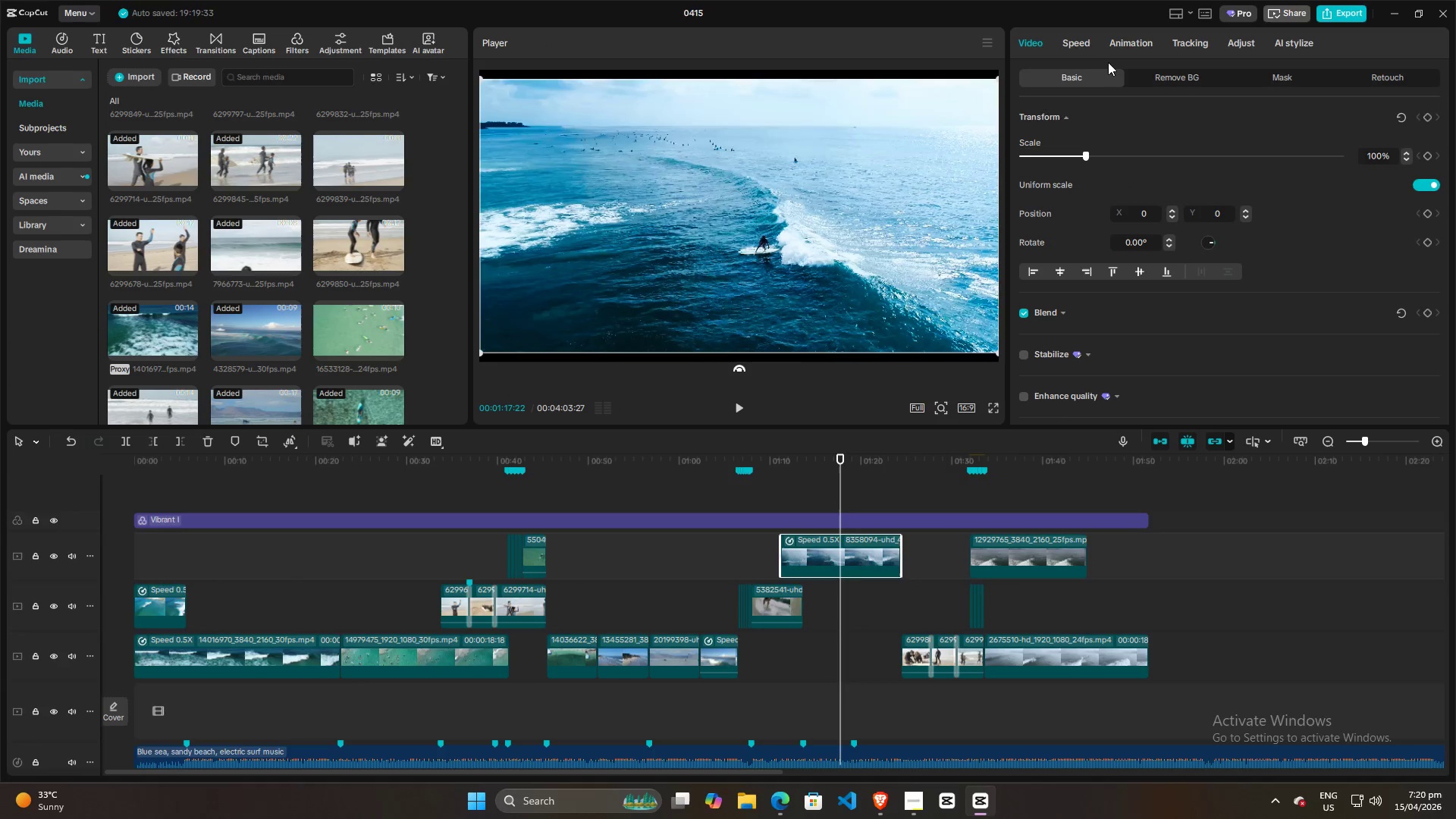 
left_click([1075, 42])
 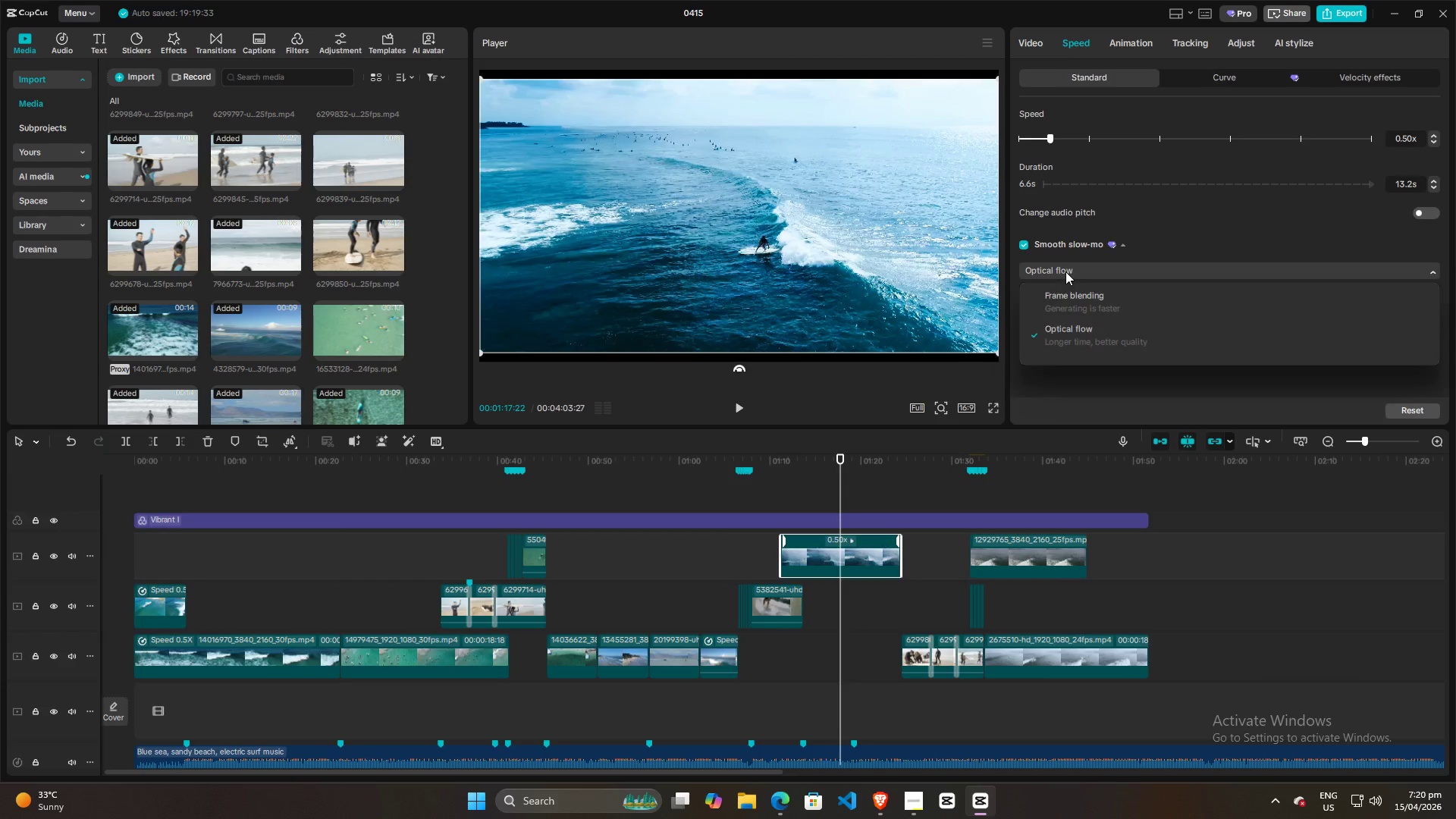 
double_click([1065, 271])
 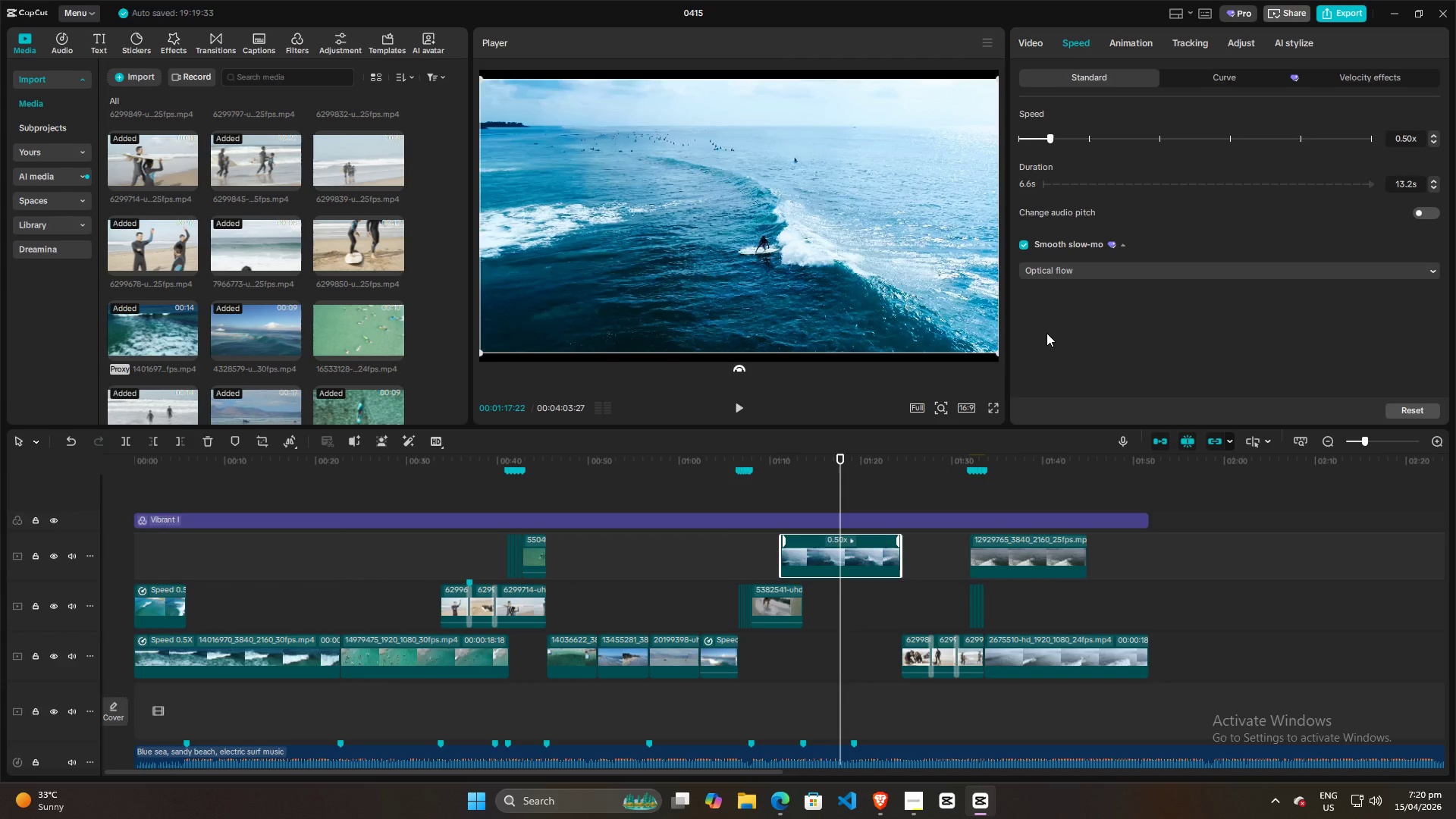 
triple_click([1046, 333])
 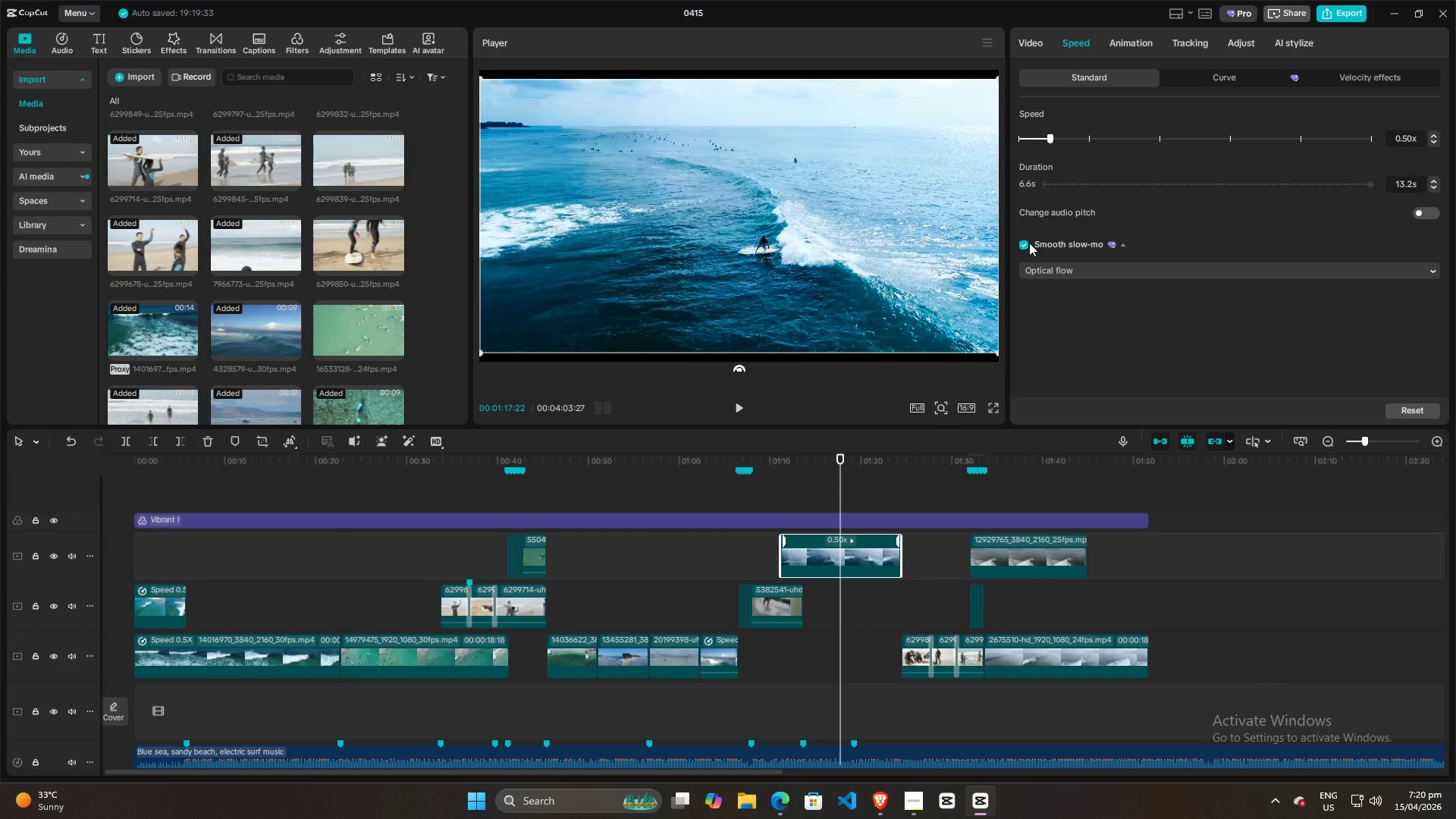 
left_click([1025, 243])
 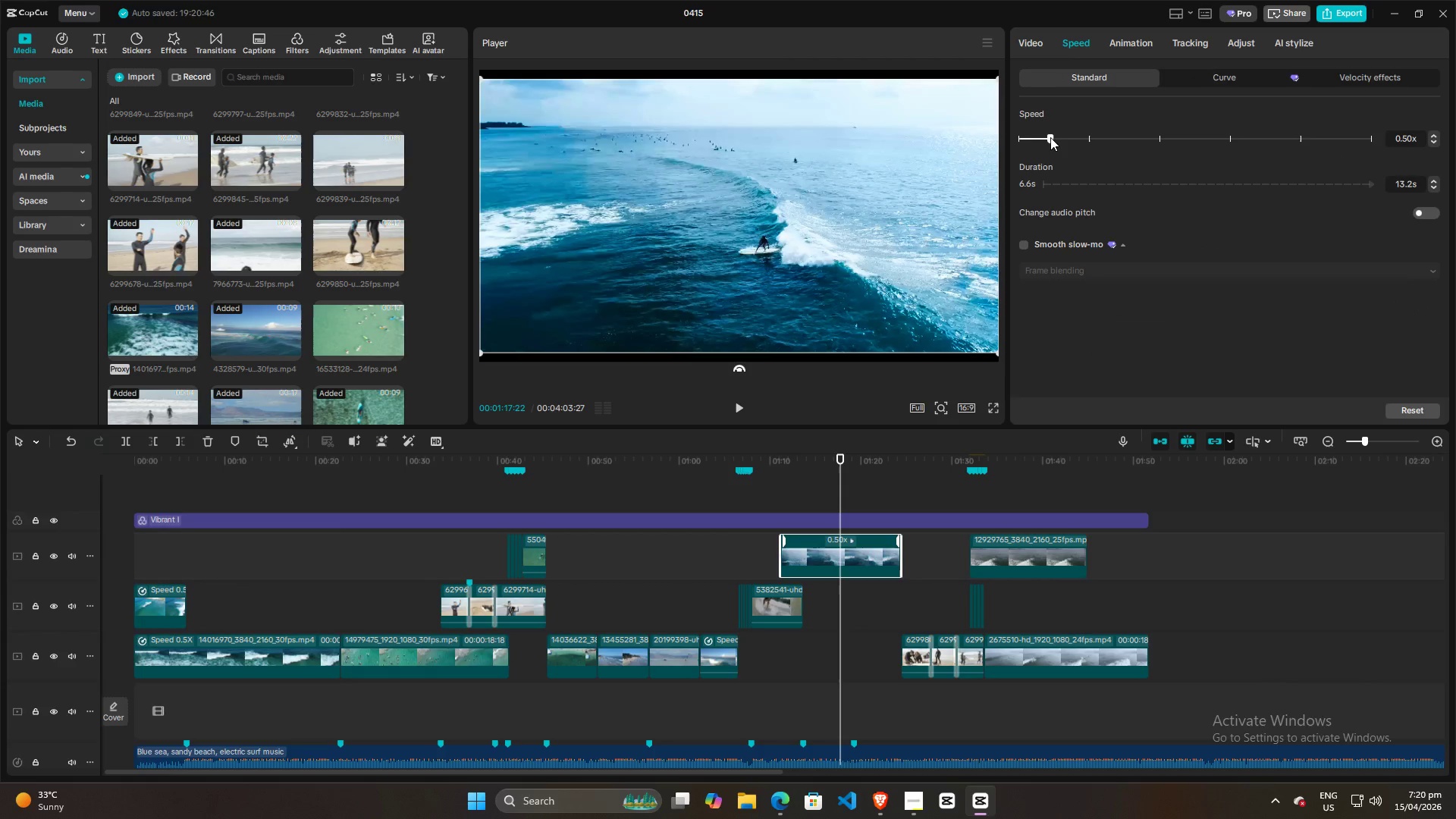 
left_click_drag(start_coordinate=[1050, 139], to_coordinate=[1088, 140])
 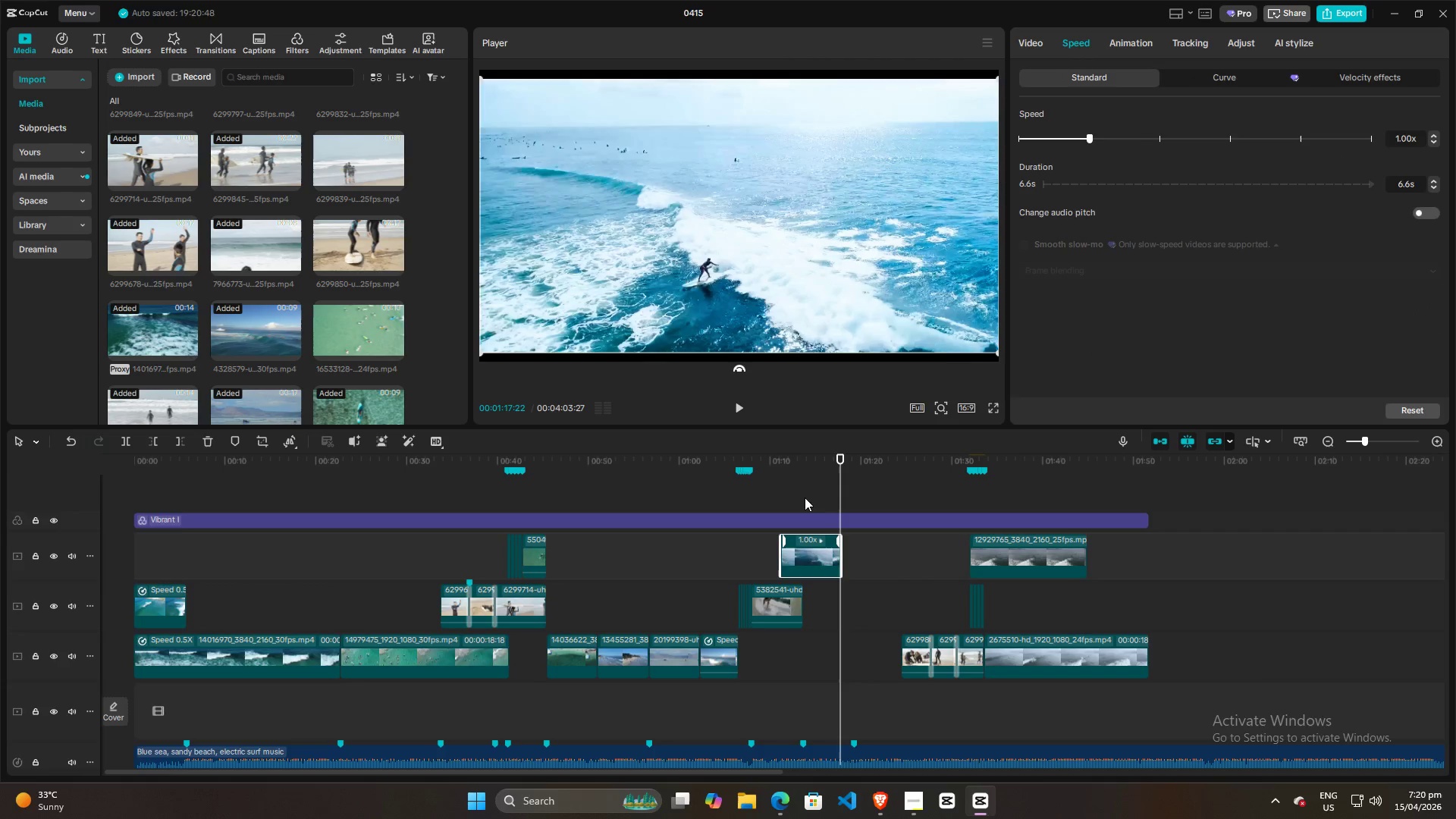 
left_click([804, 494])
 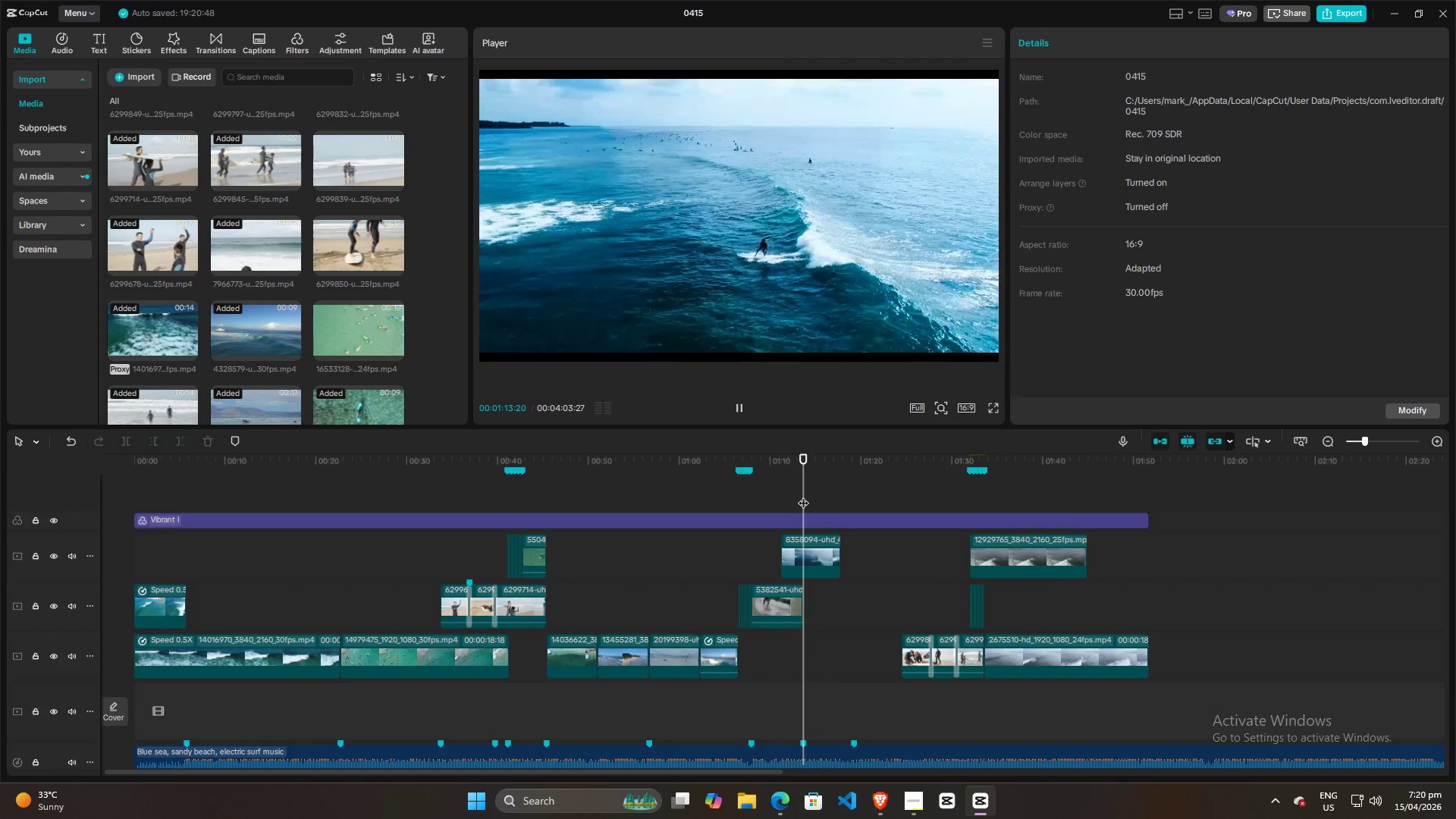 
key(Space)
 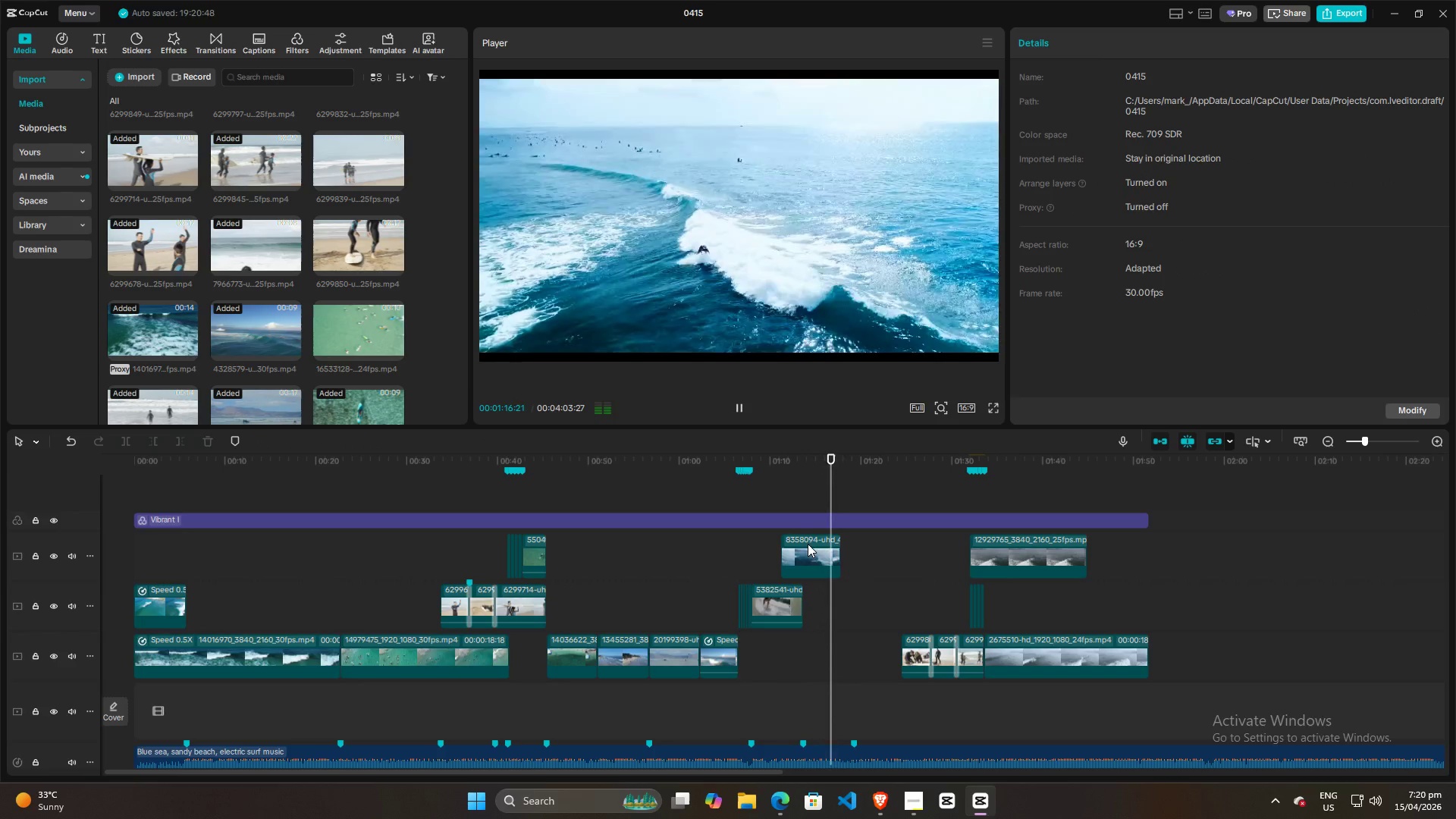 
key(Space)
 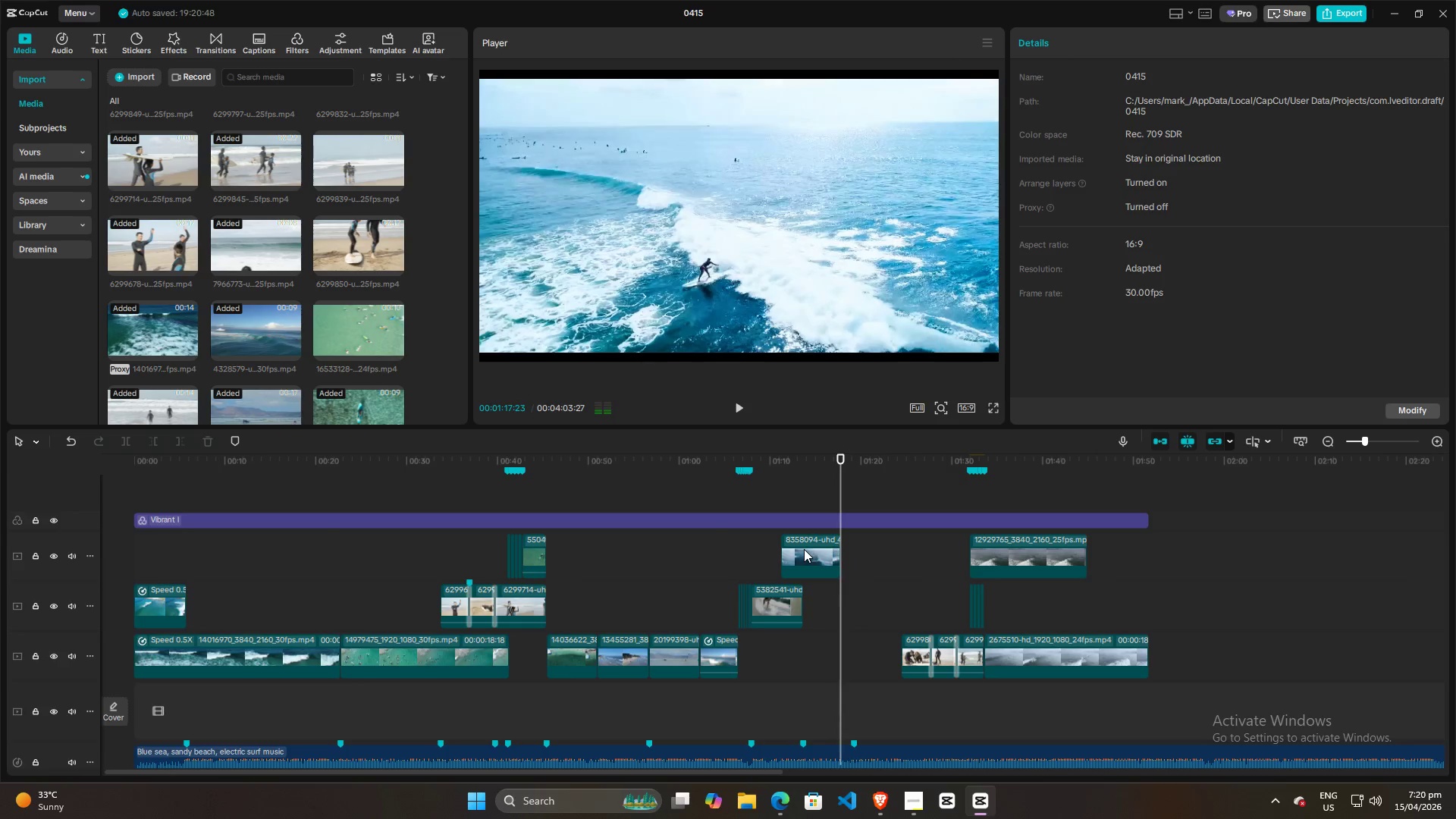 
left_click_drag(start_coordinate=[804, 549], to_coordinate=[825, 600])
 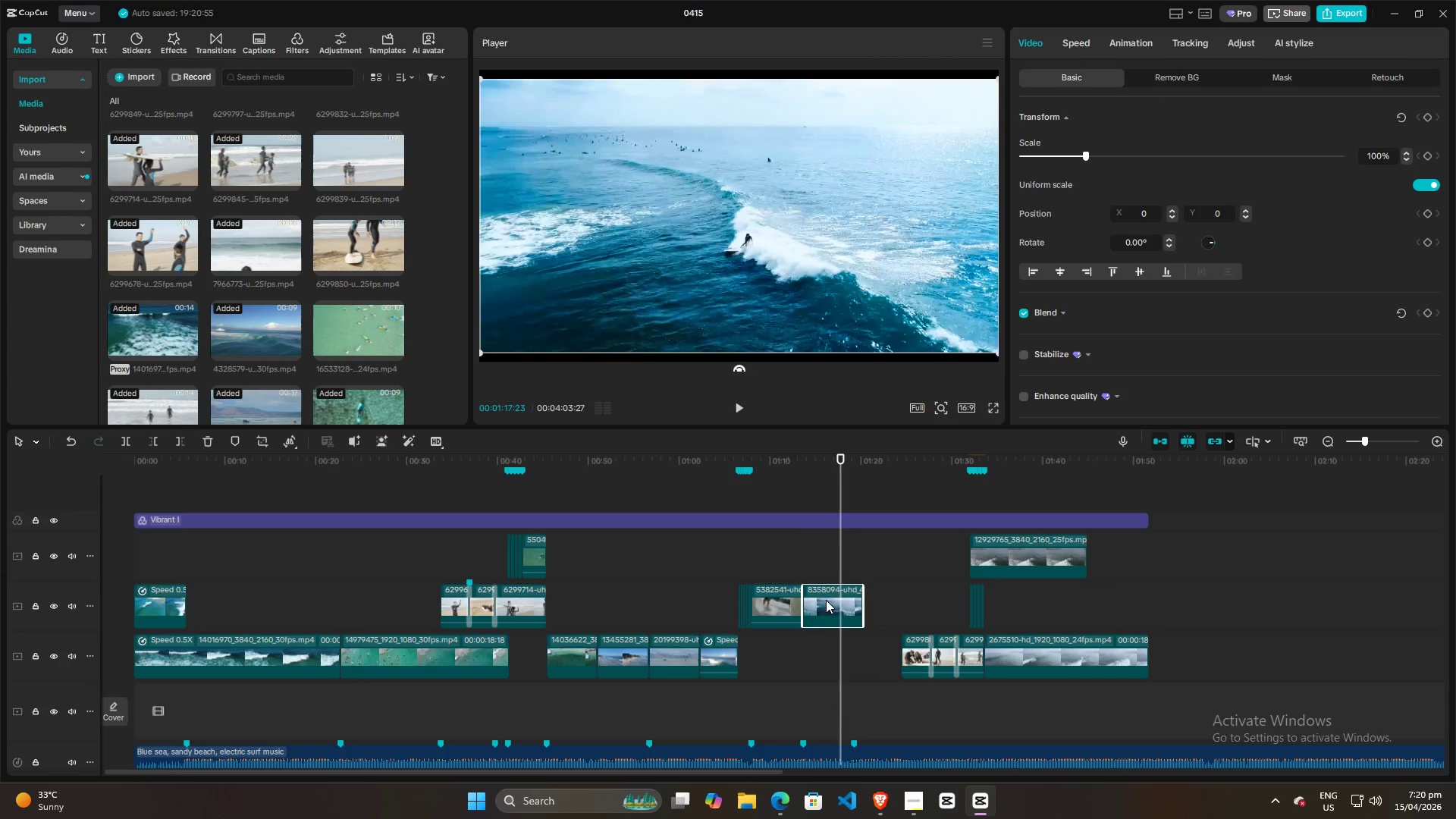 
key(Space)
 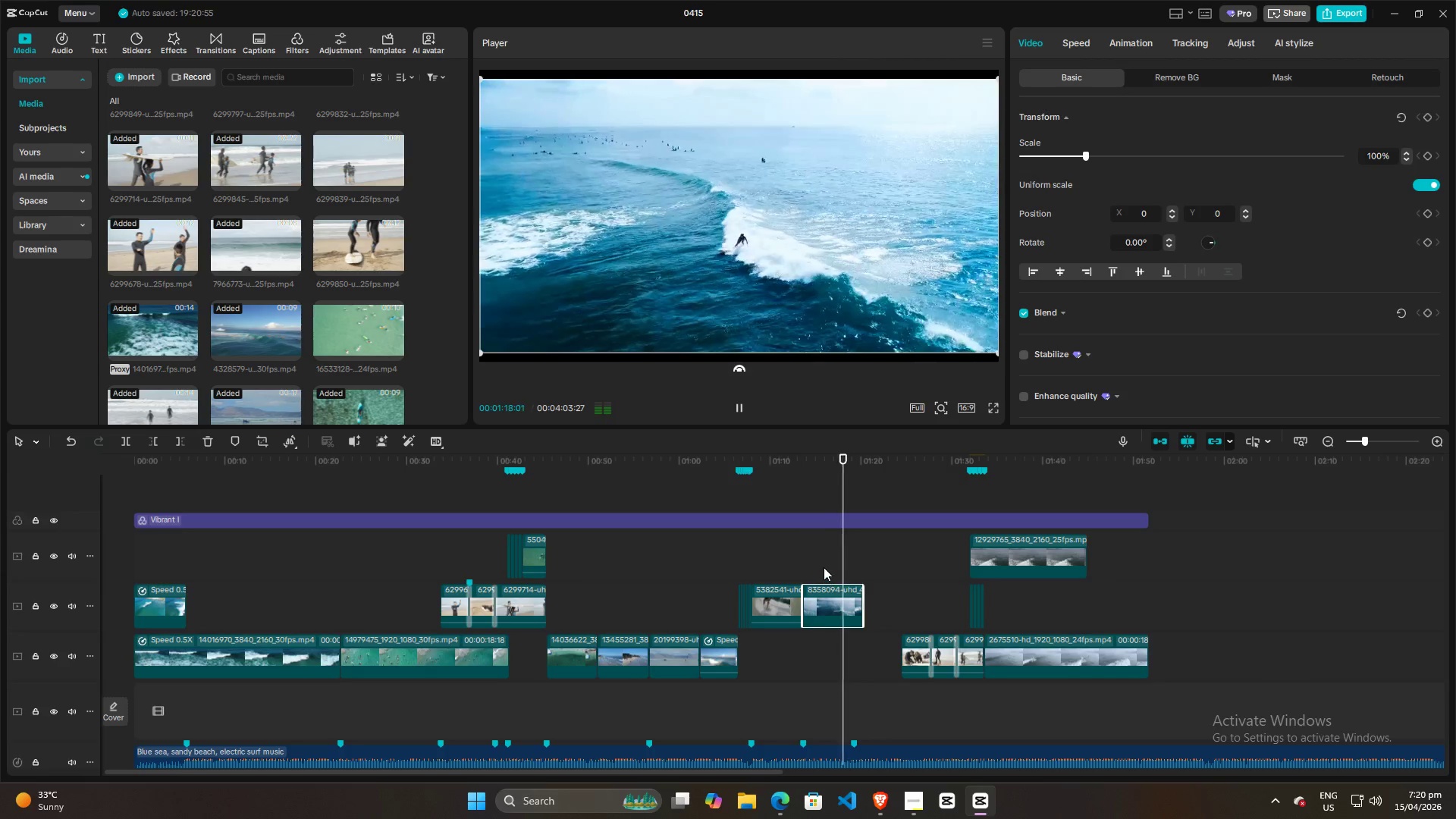 
left_click([824, 566])
 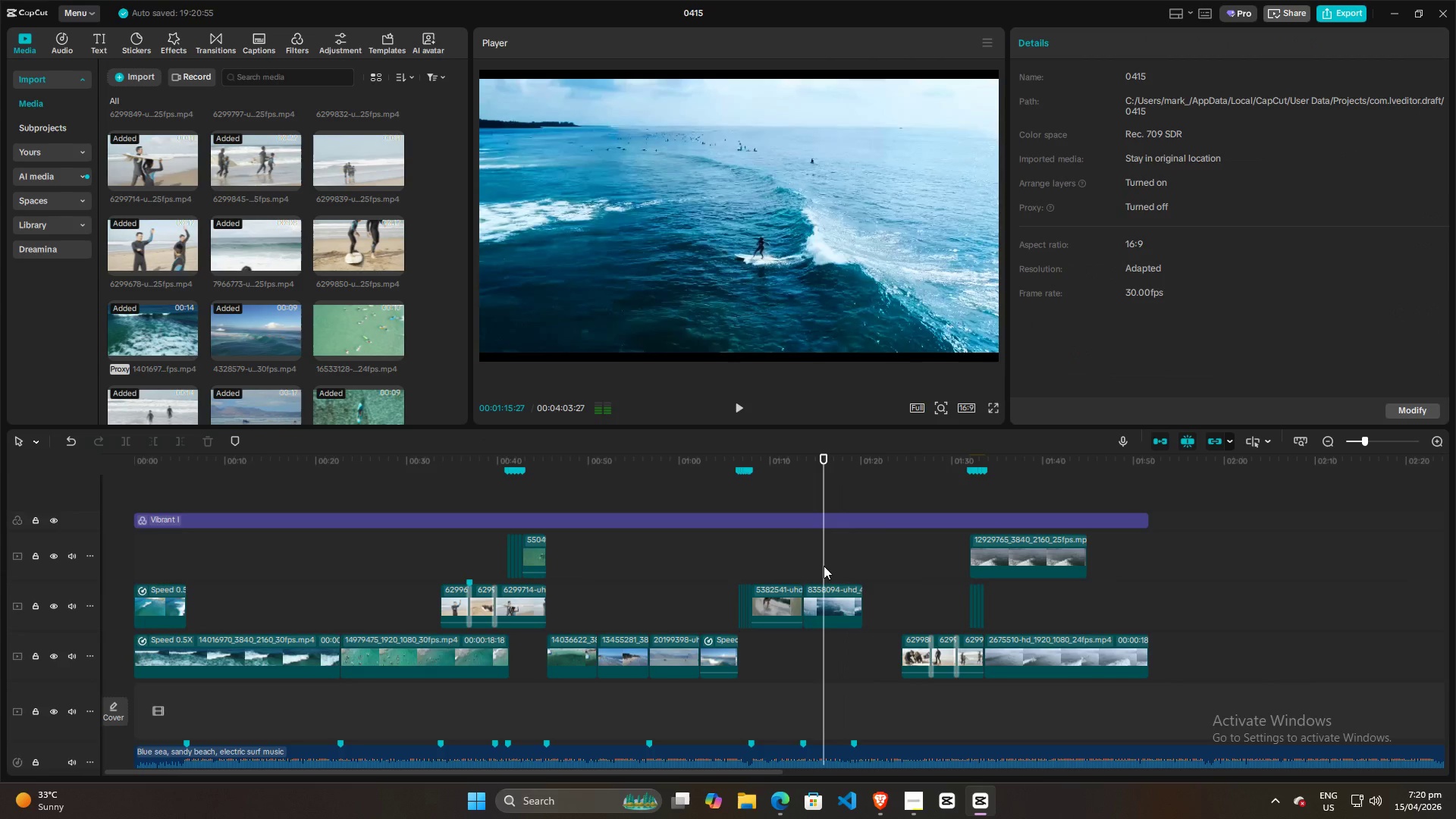 
key(Space)
 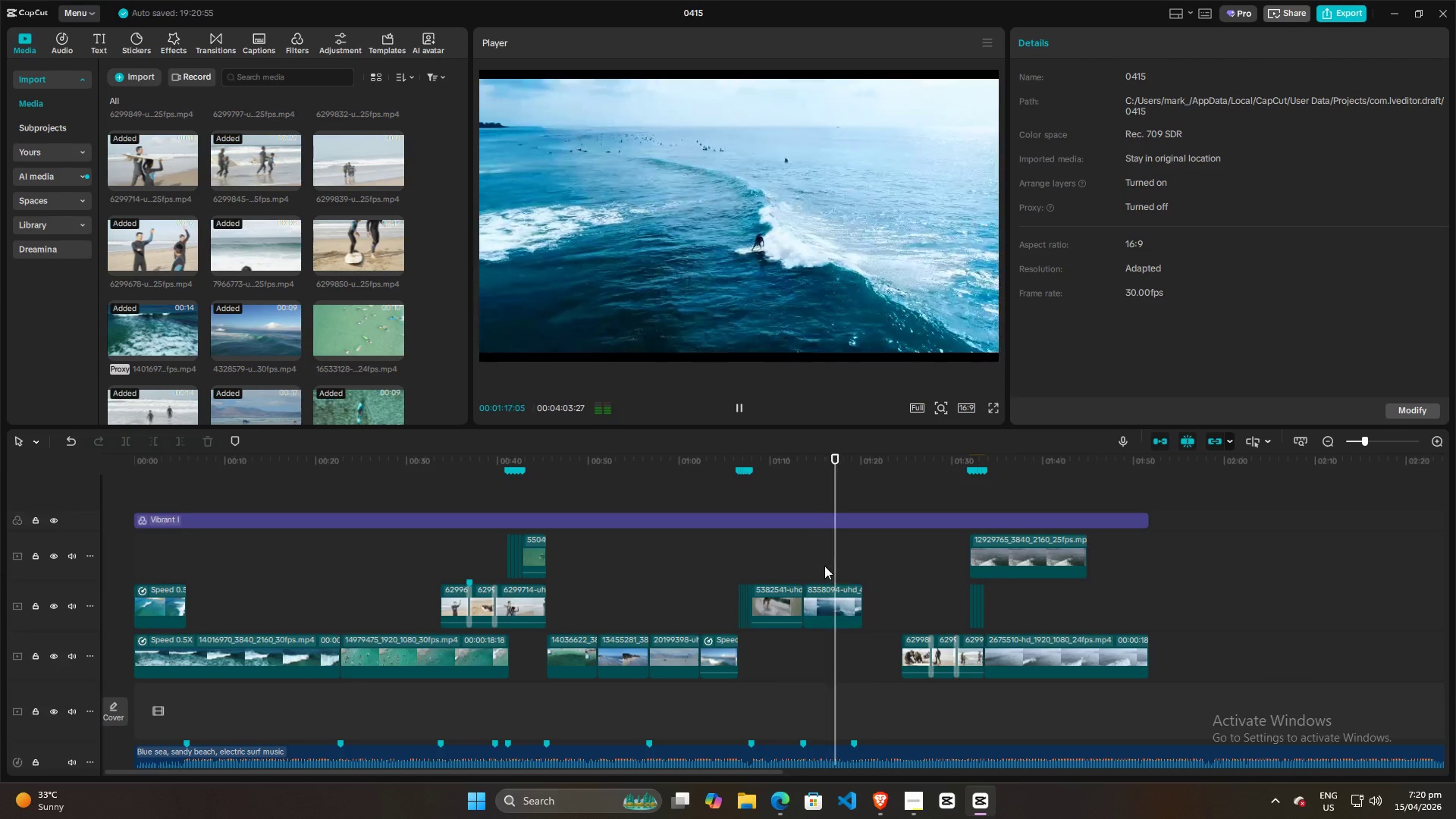 
key(Space)
 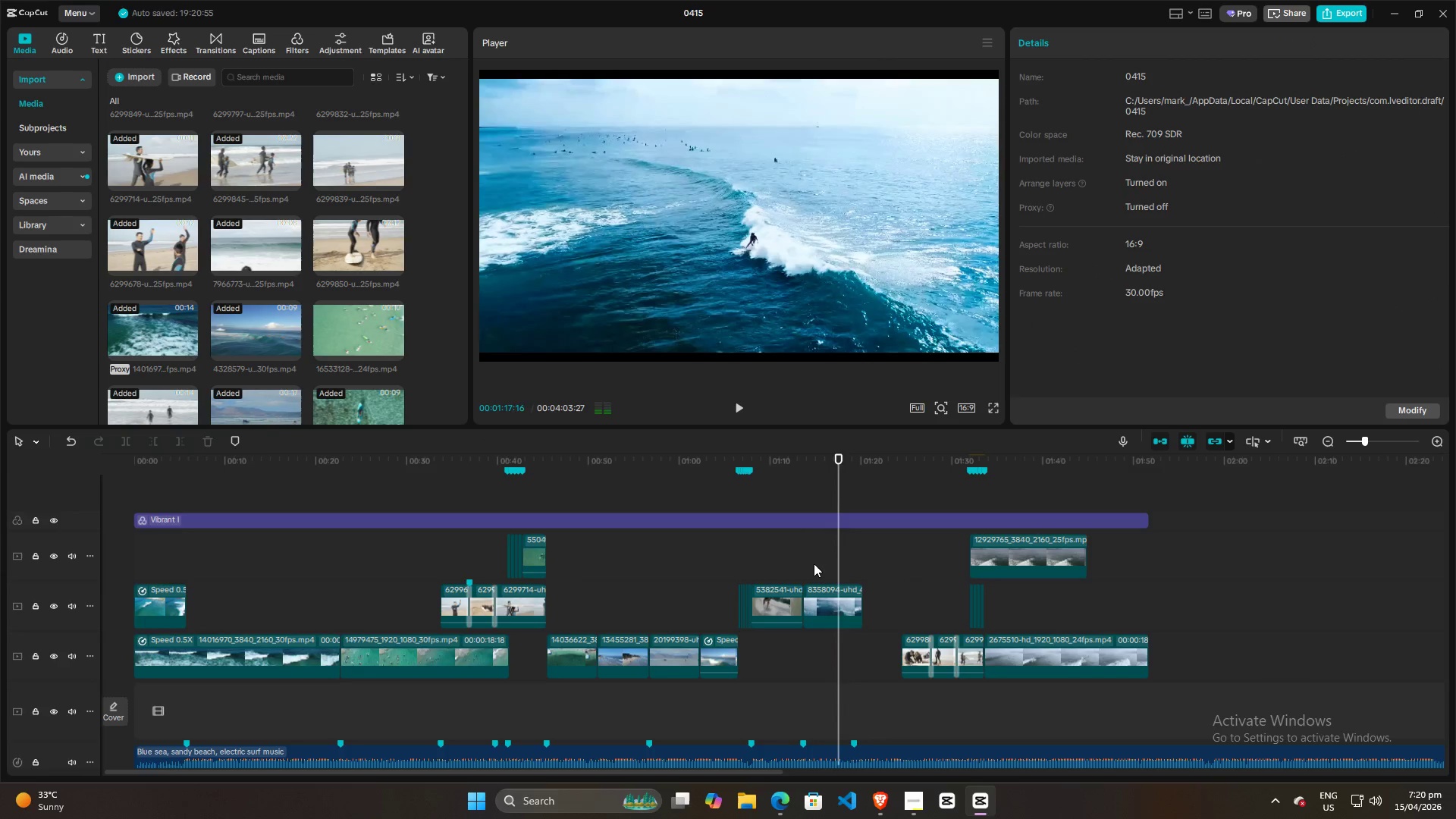 
left_click([814, 563])
 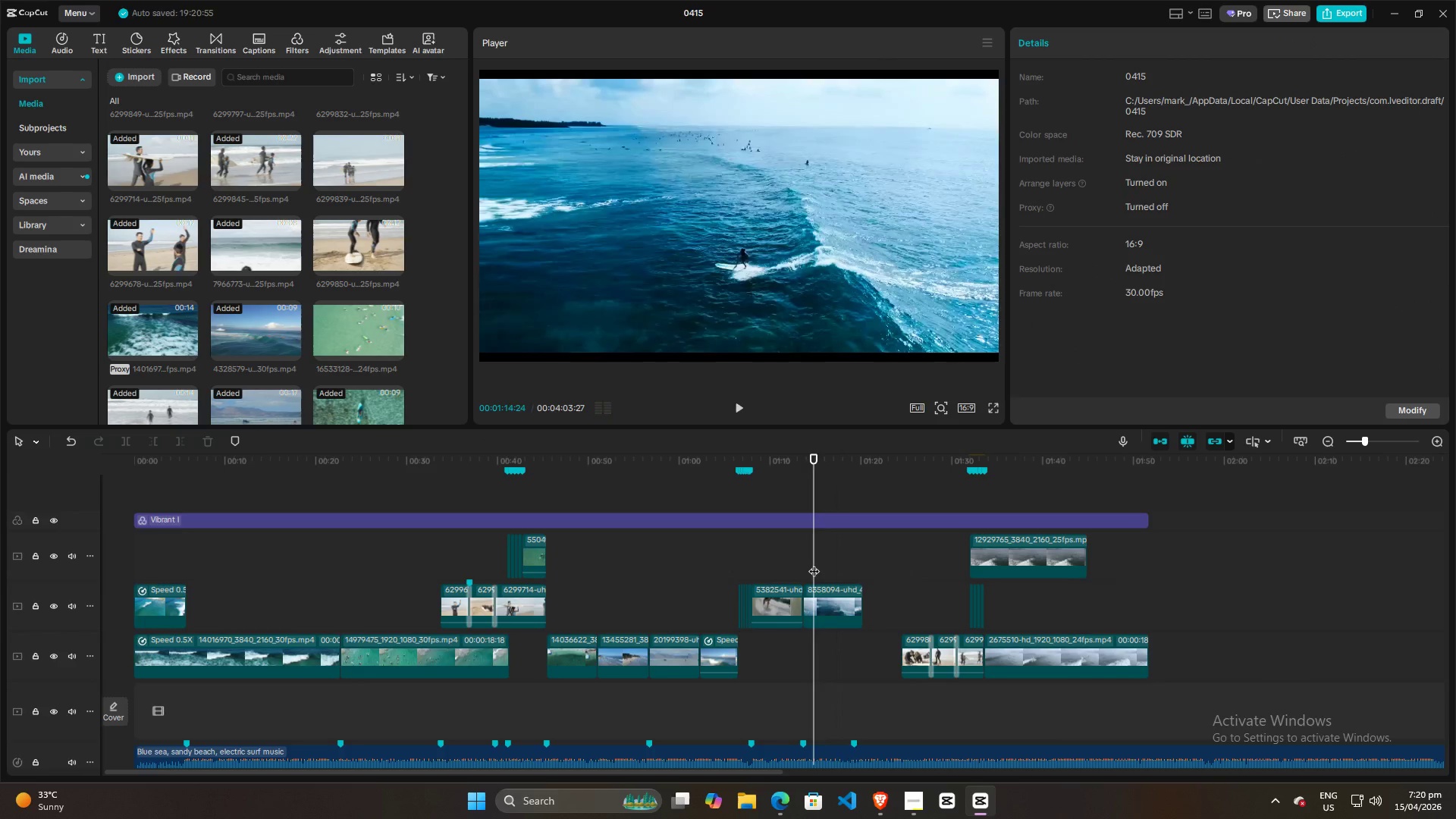 
key(Space)
 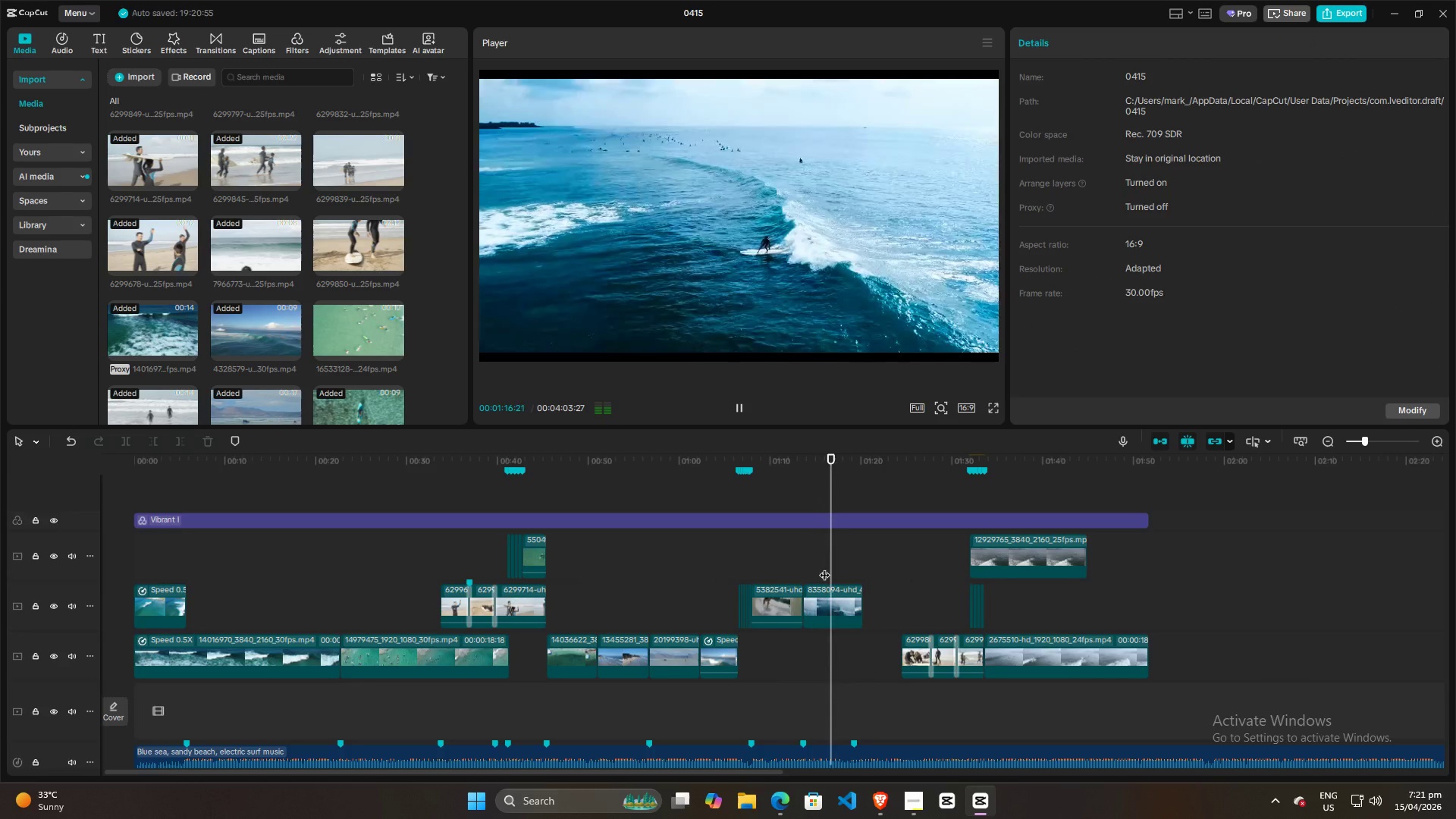 
key(Space)
 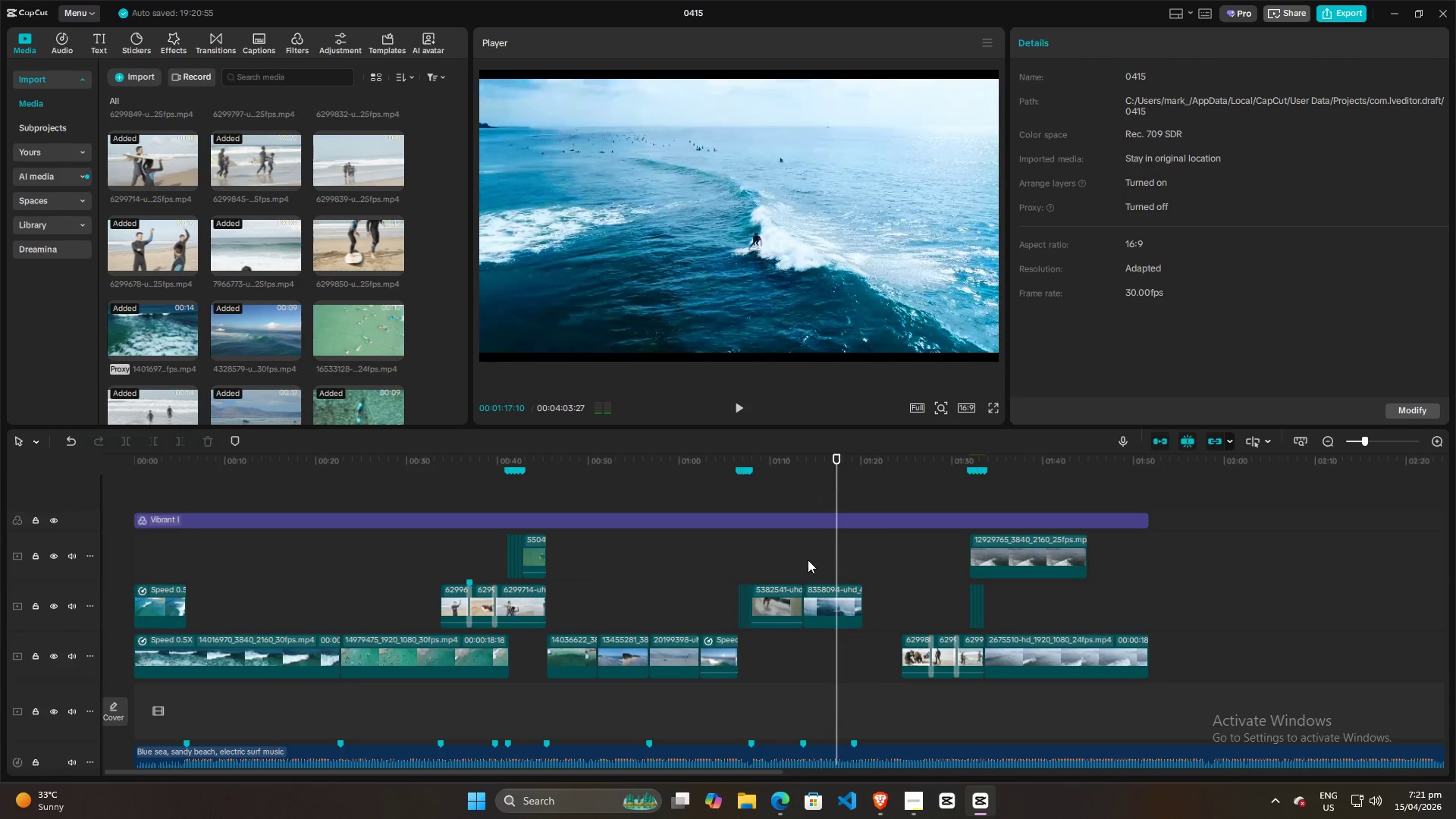 
left_click([808, 560])
 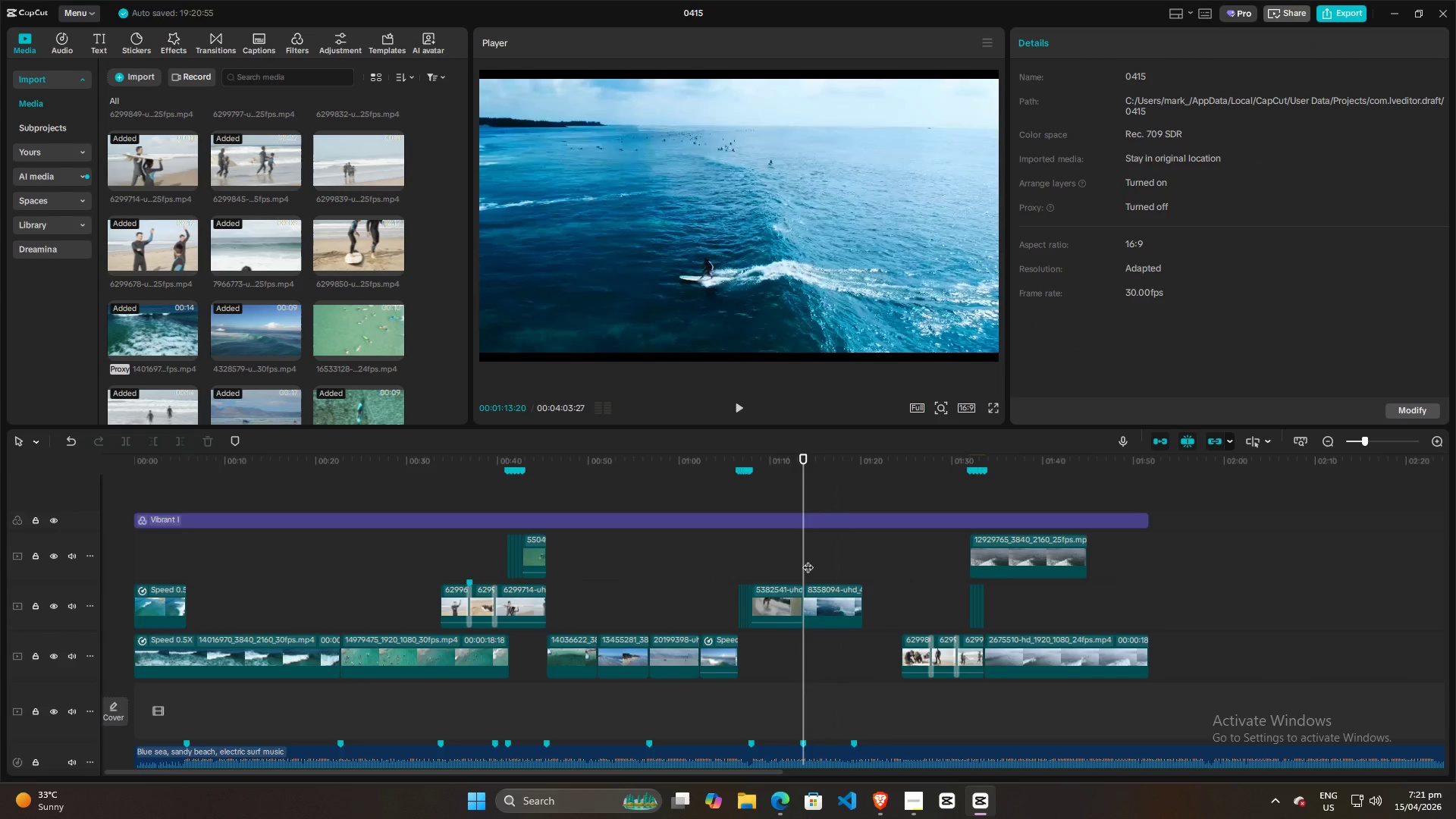 
key(Space)
 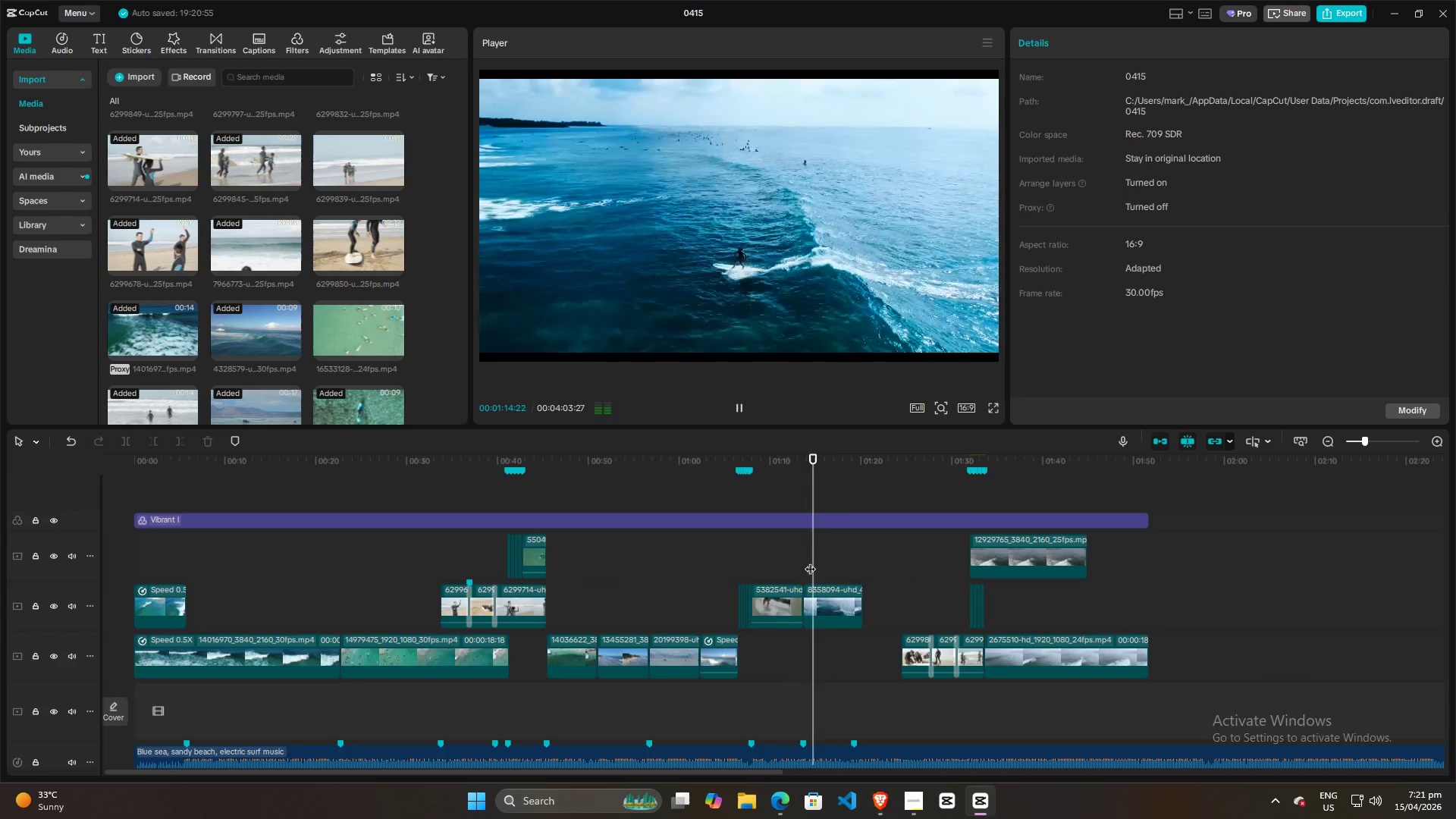 
left_click([833, 562])
 